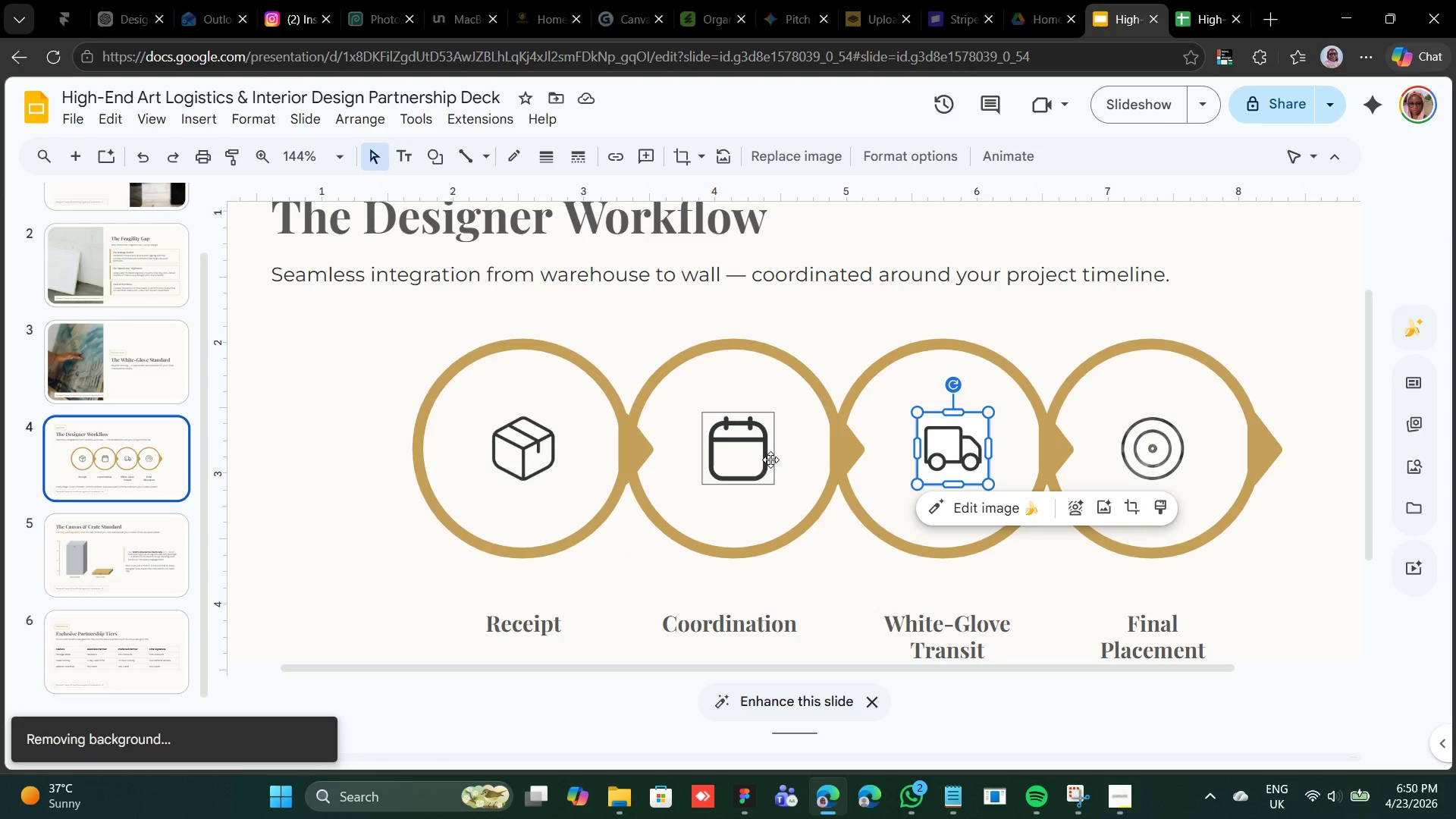 
left_click([770, 459])
 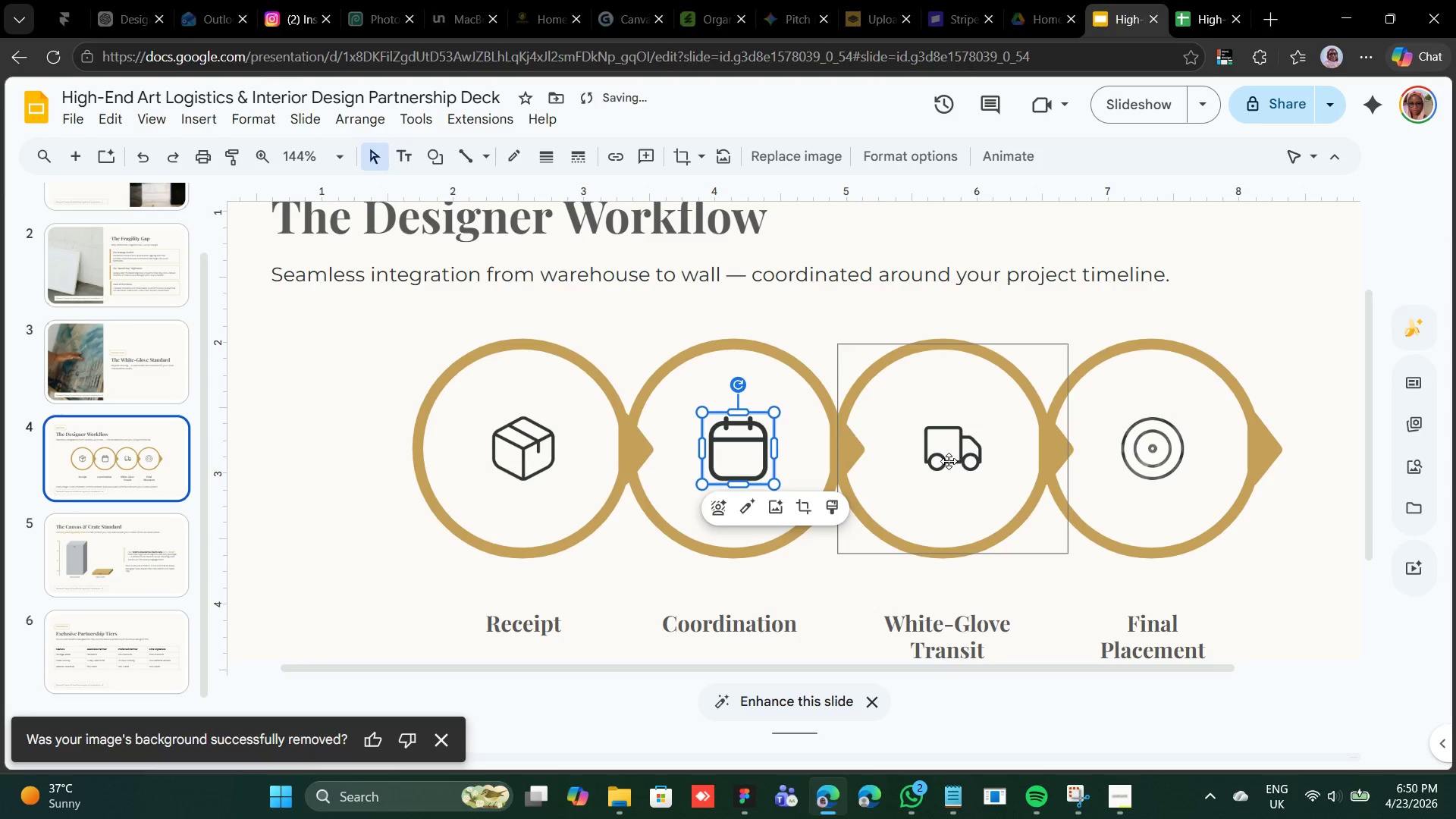 
left_click([958, 461])
 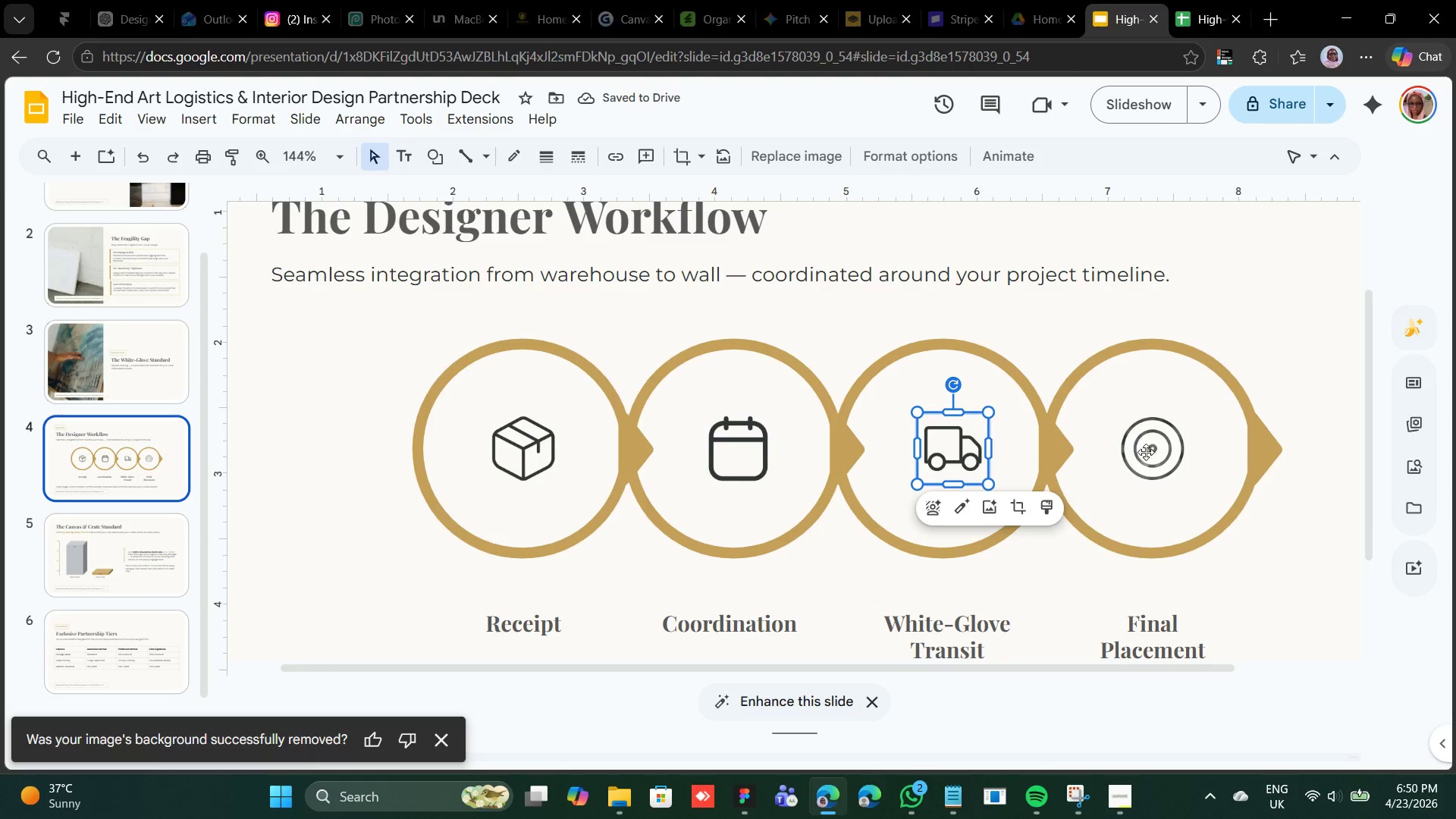 
left_click([1151, 448])
 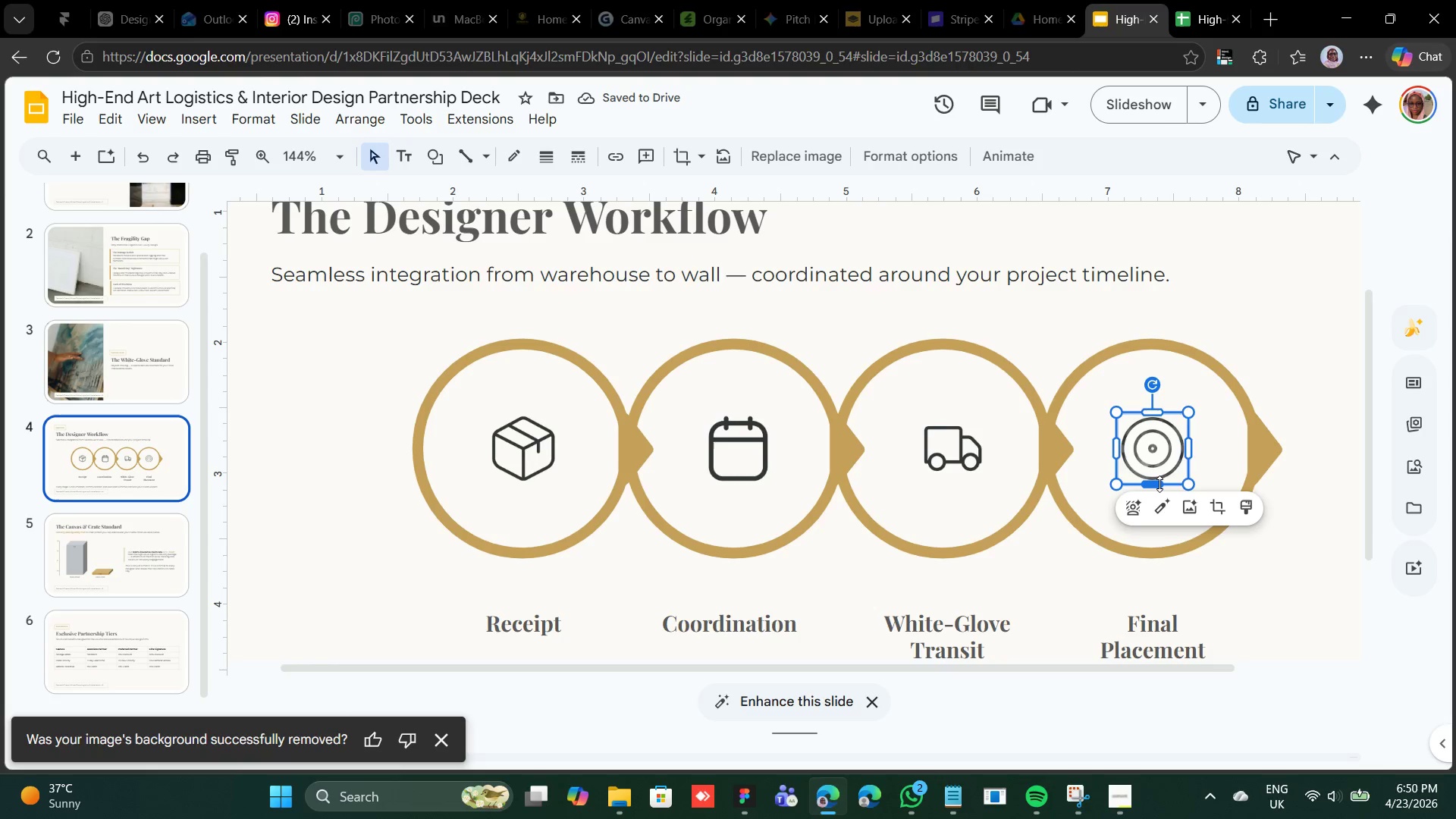 
key(Control+Z)
 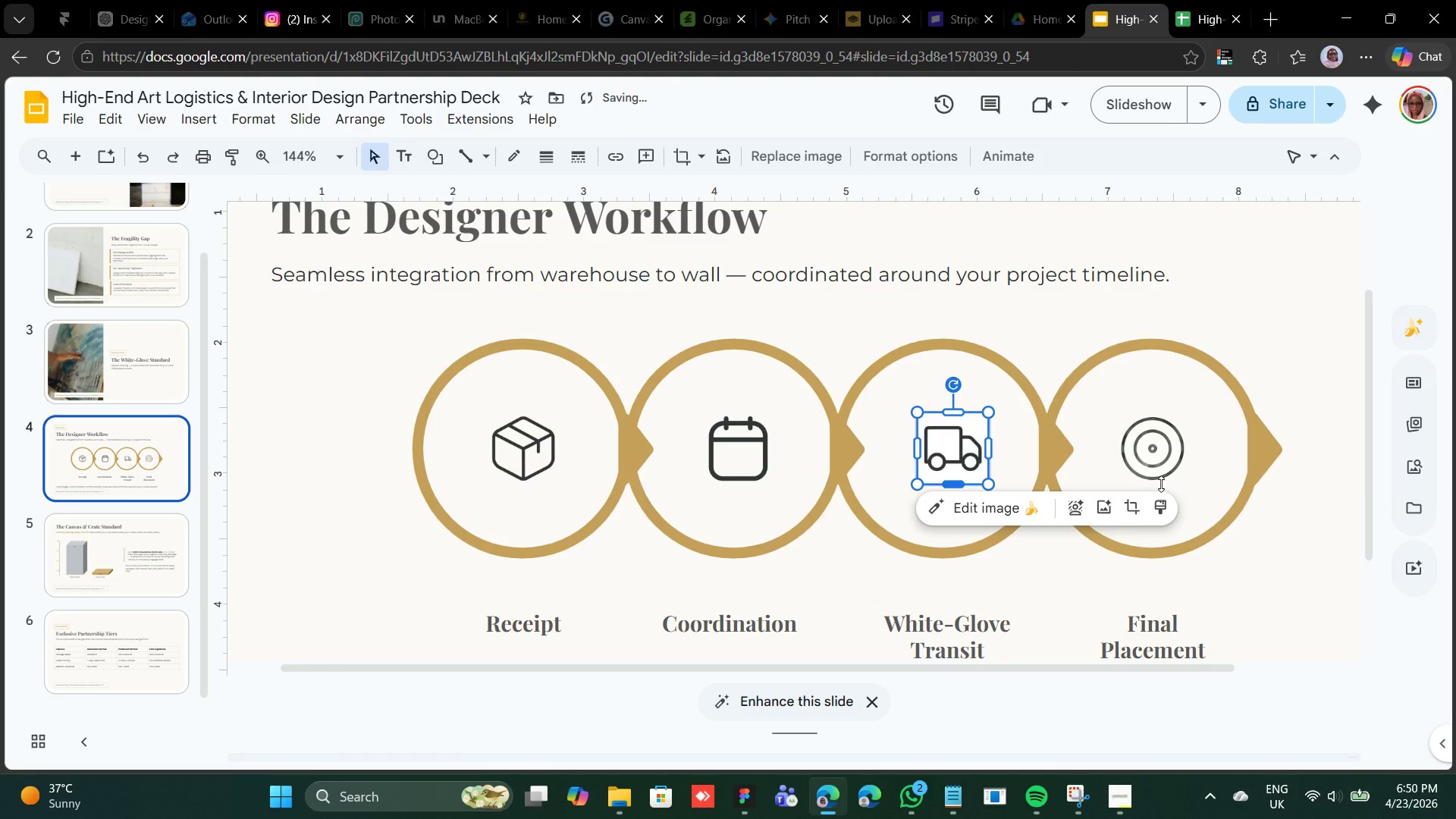 
key(Control+Z)
 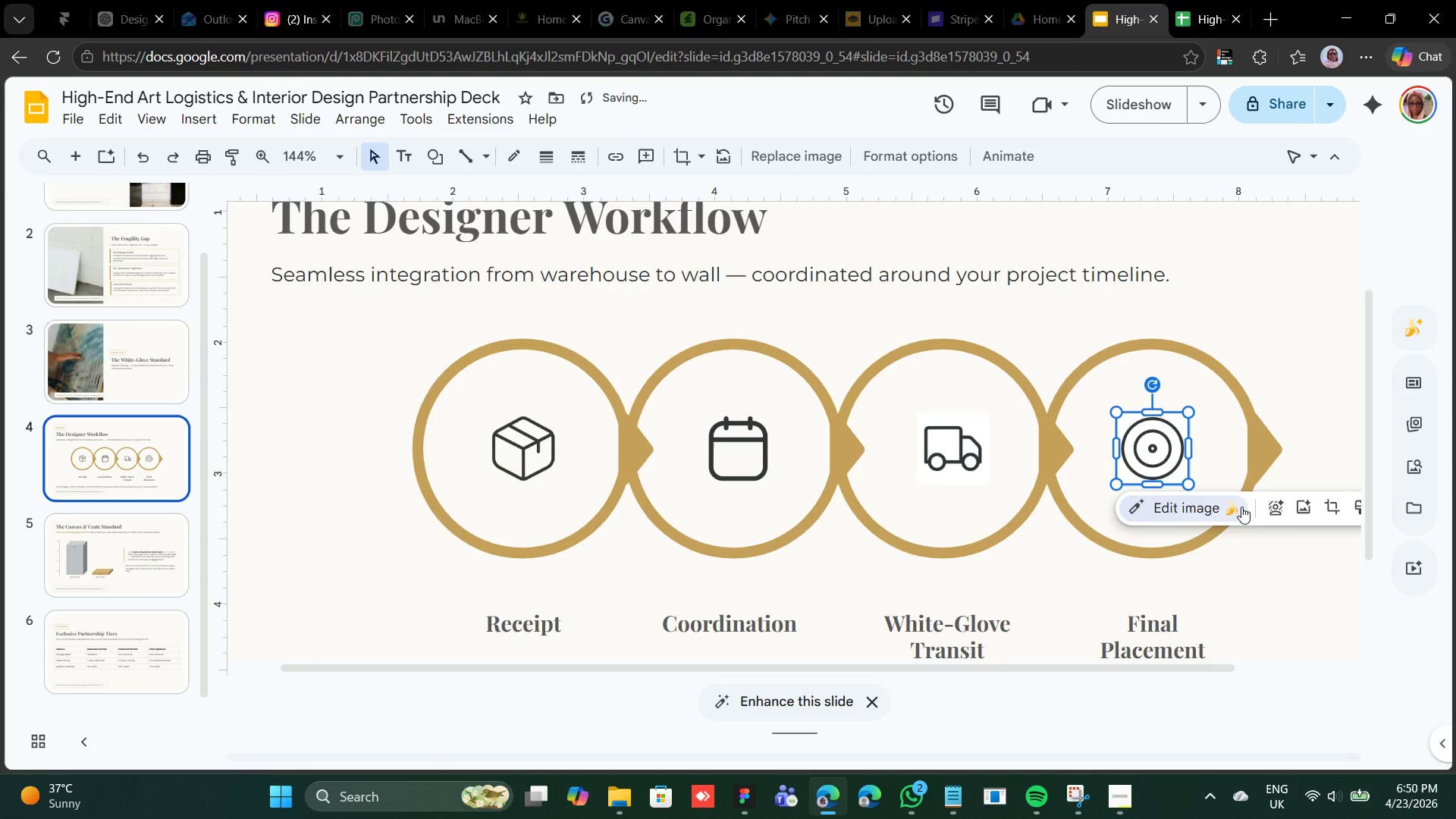 
left_click([1285, 498])
 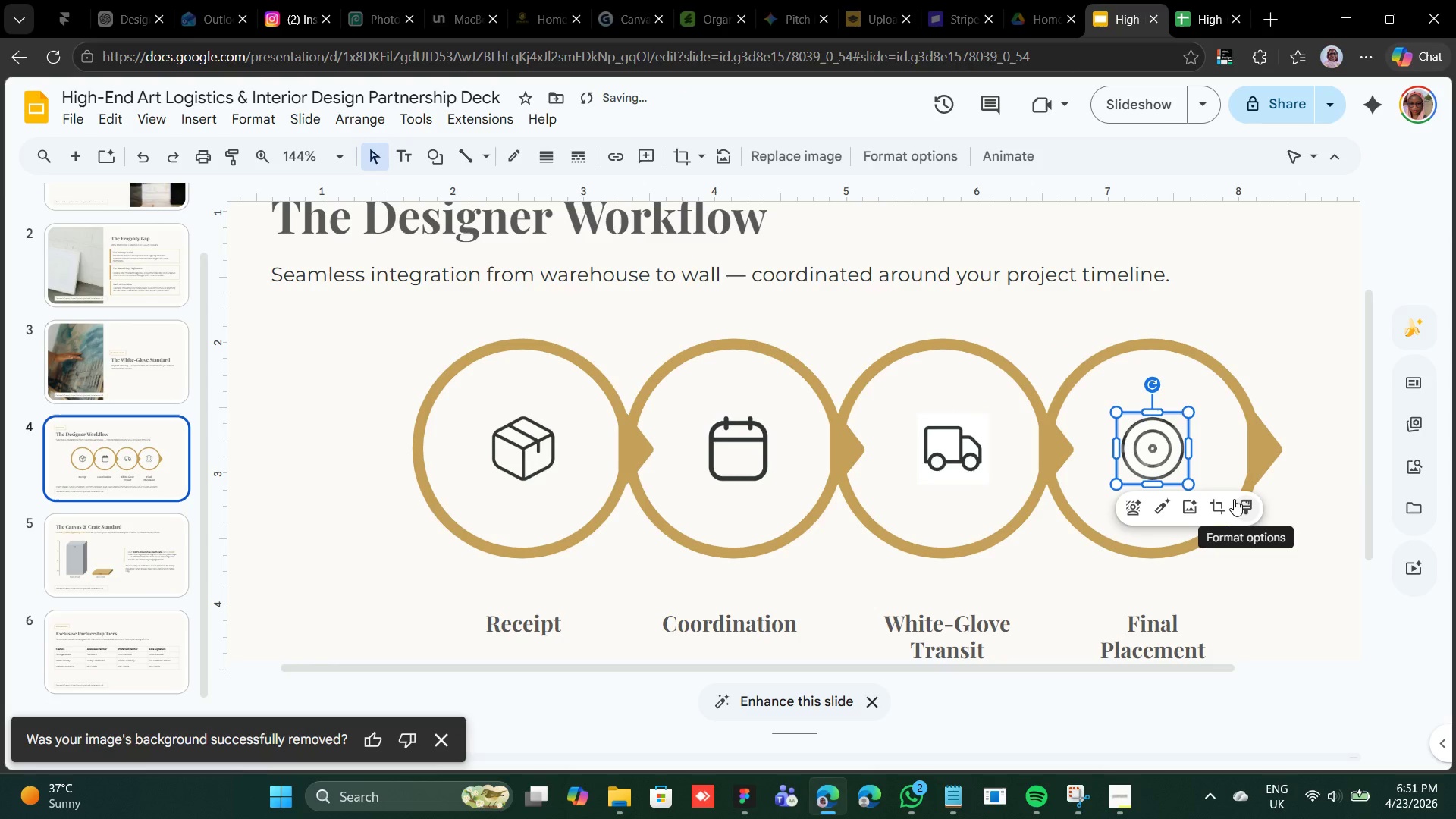 
wait(6.7)
 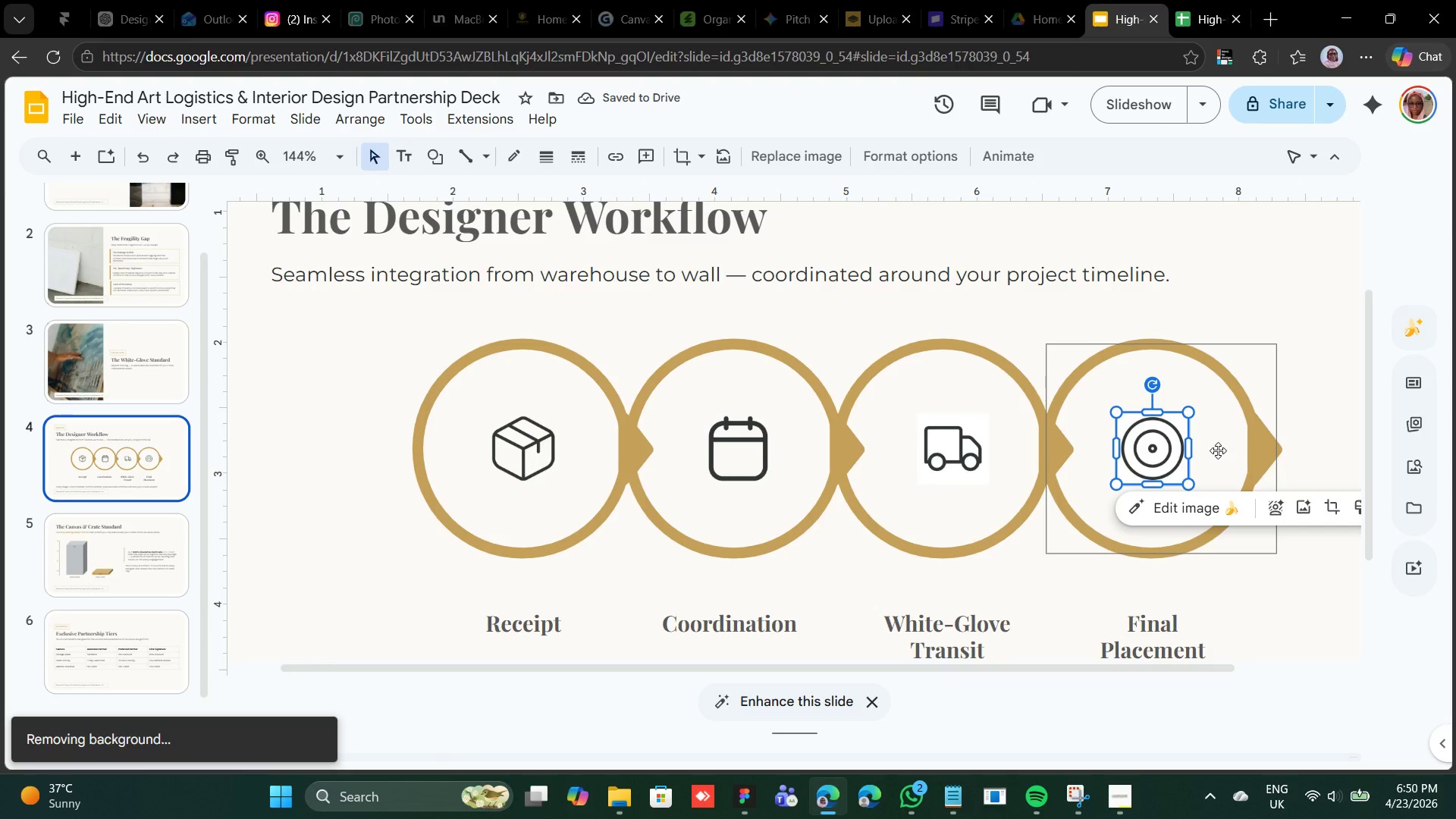 
left_click([980, 450])
 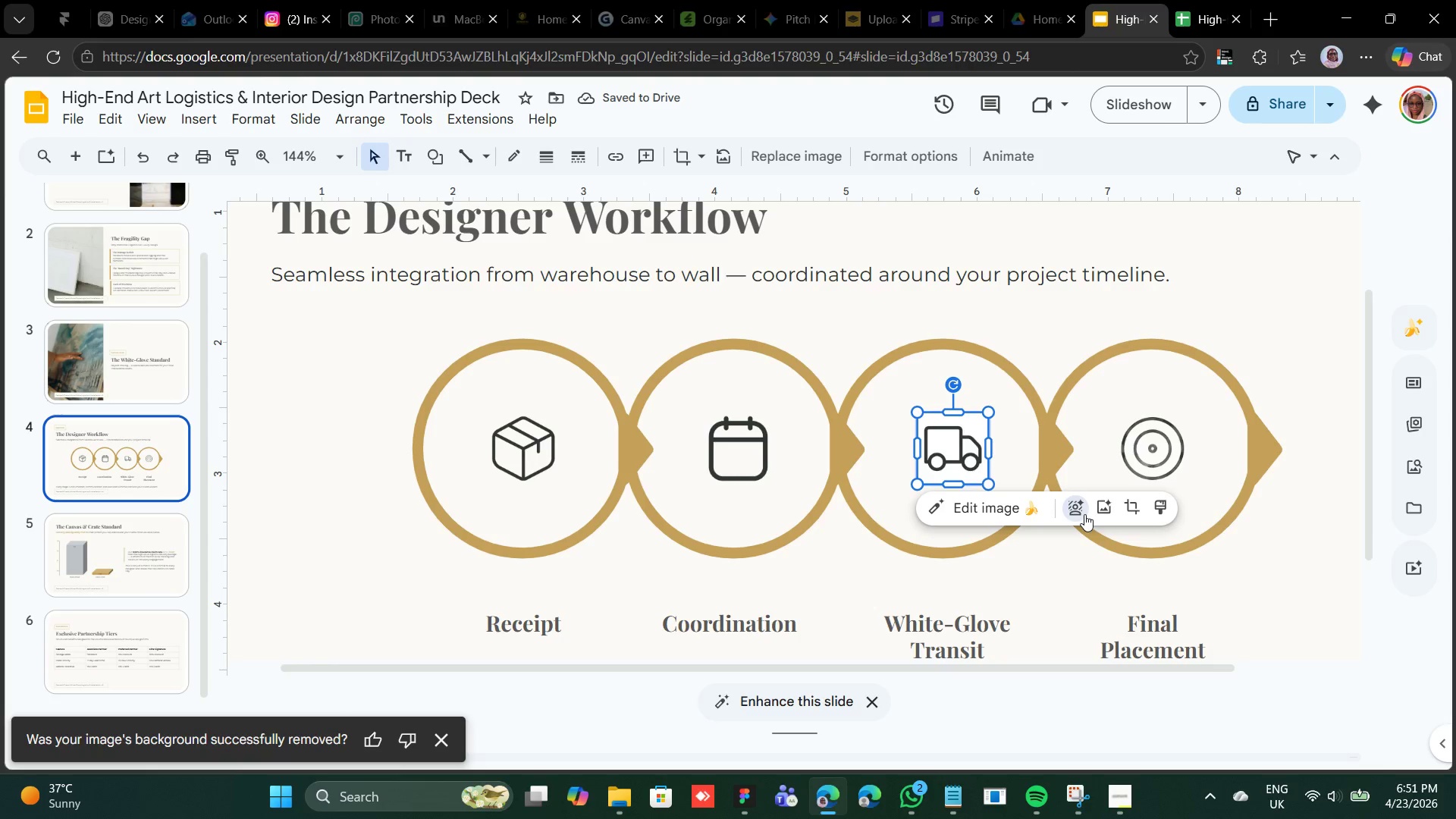 
left_click([1084, 514])
 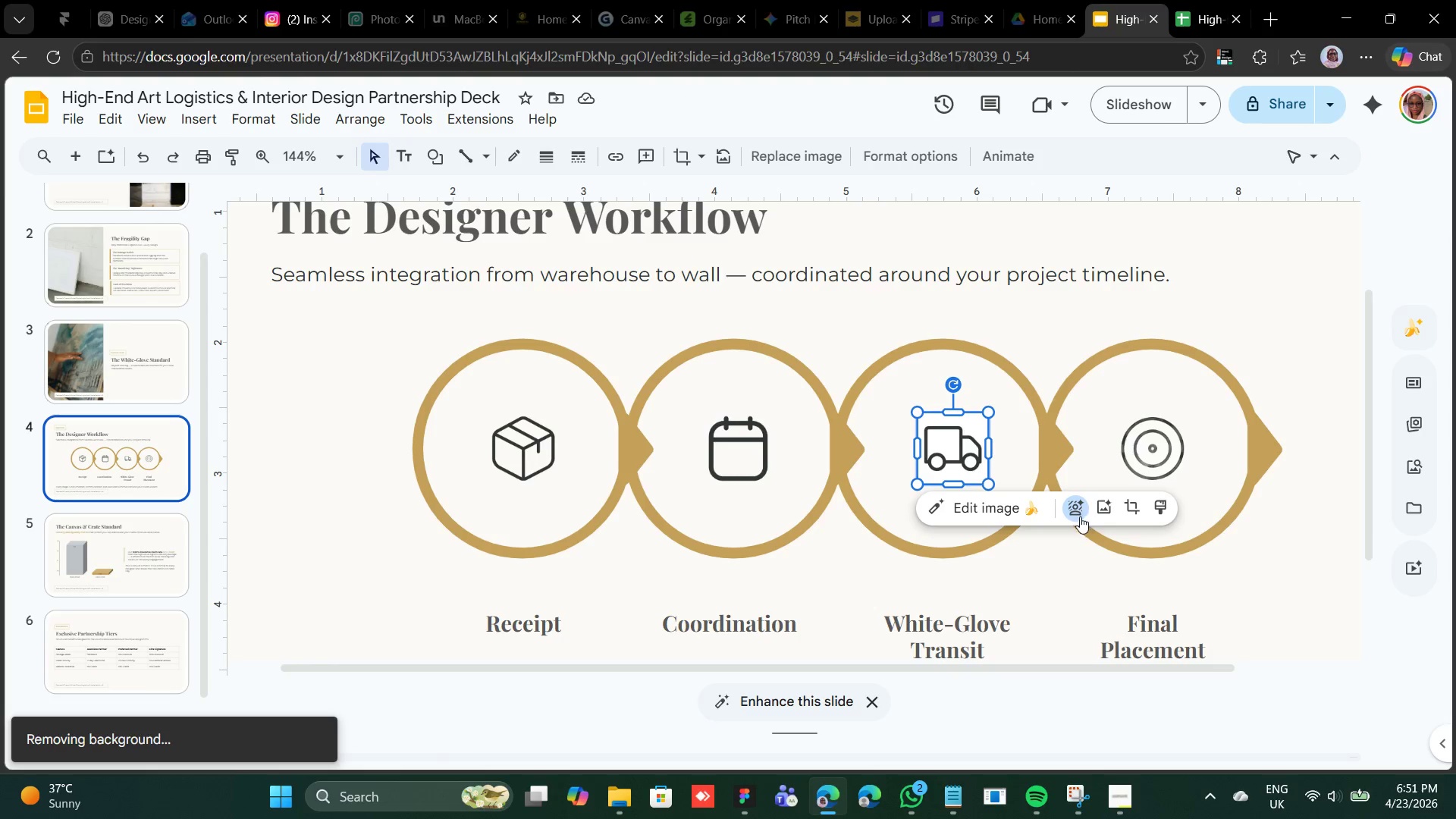 
mouse_move([1060, 502])
 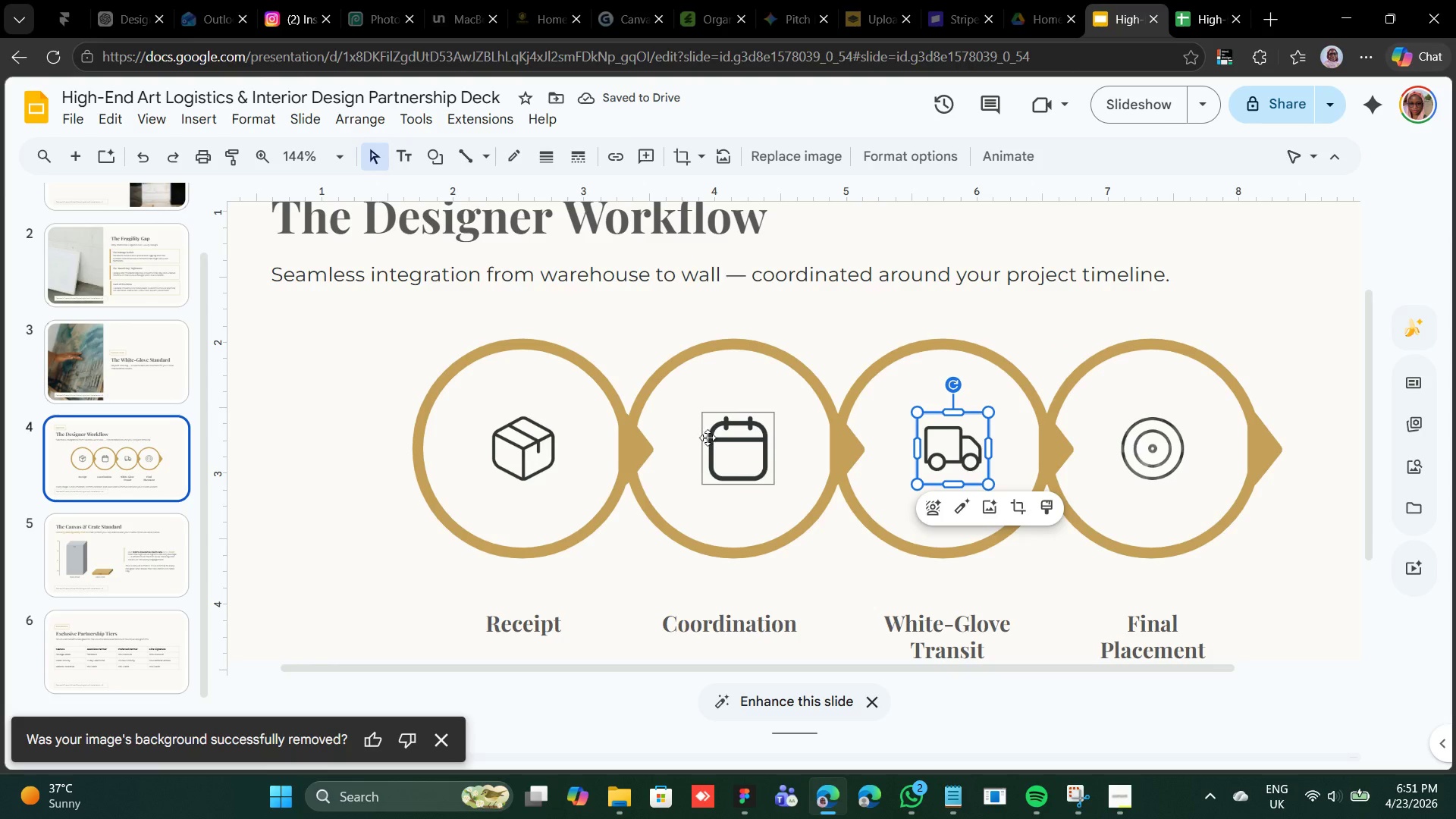 
scroll: coordinate [640, 546], scroll_direction: down, amount: 2.0
 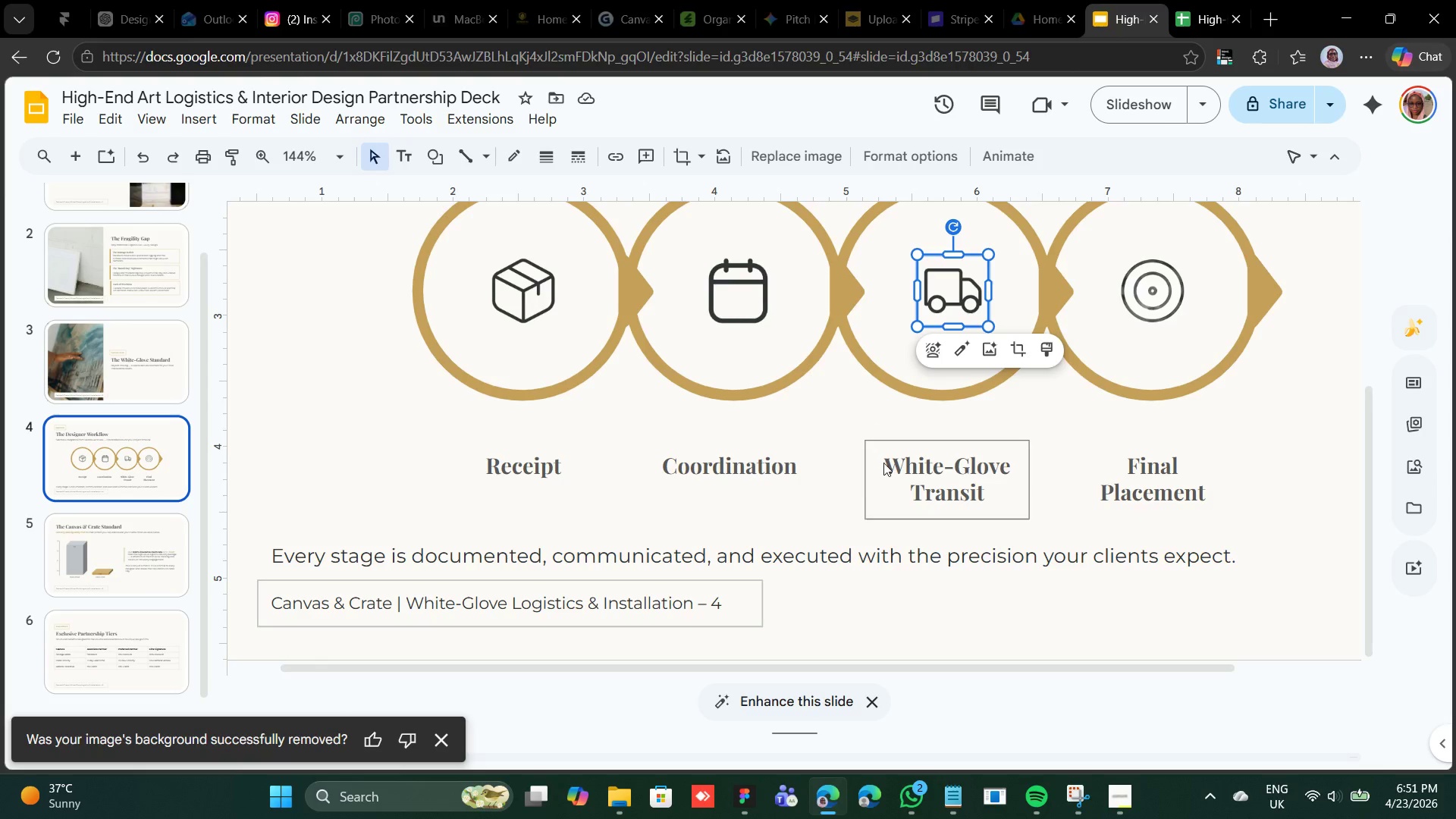 
left_click([858, 507])
 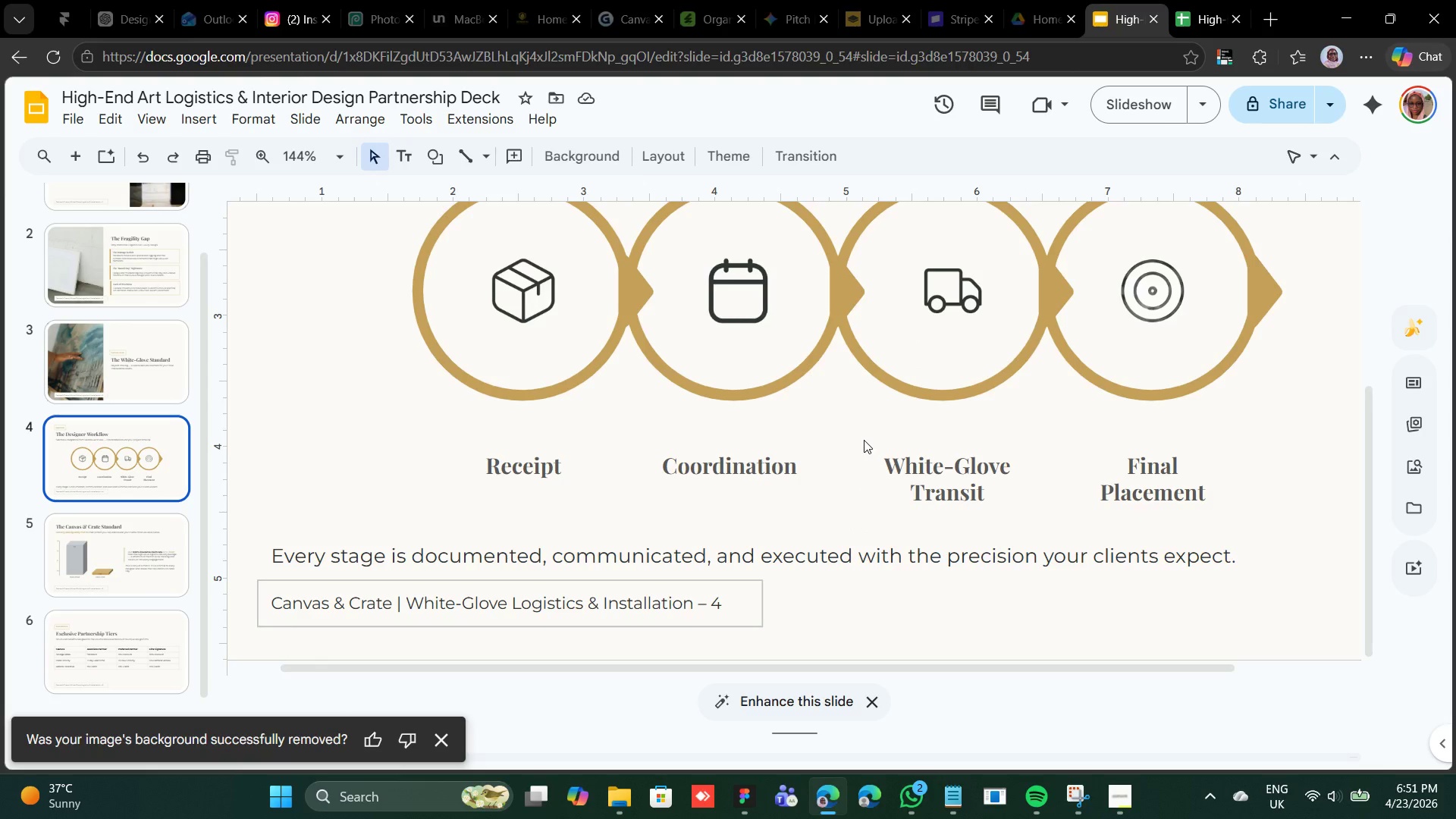 
scroll: coordinate [864, 440], scroll_direction: up, amount: 1.0
 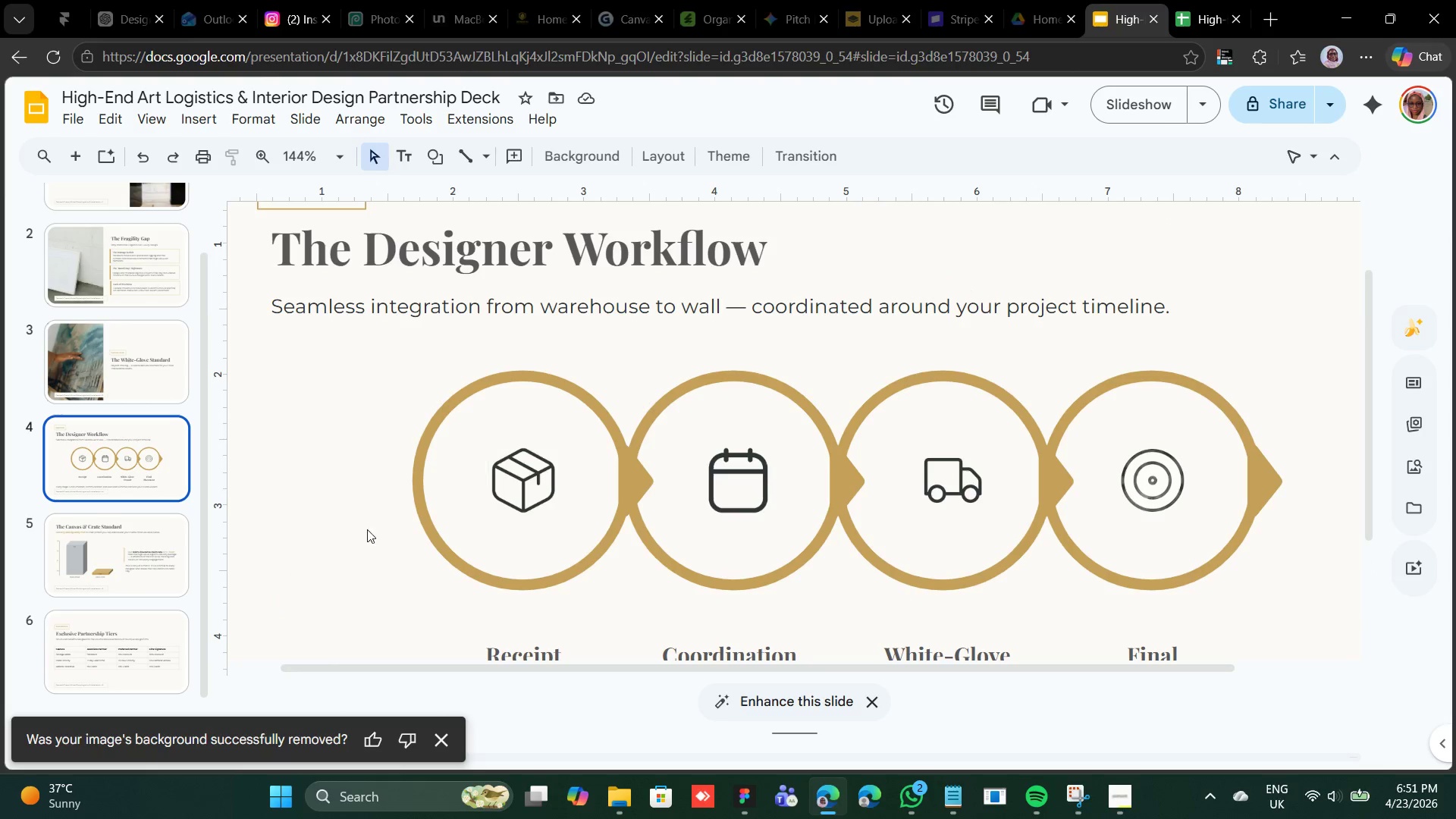 
scroll: coordinate [161, 524], scroll_direction: down, amount: 12.0
 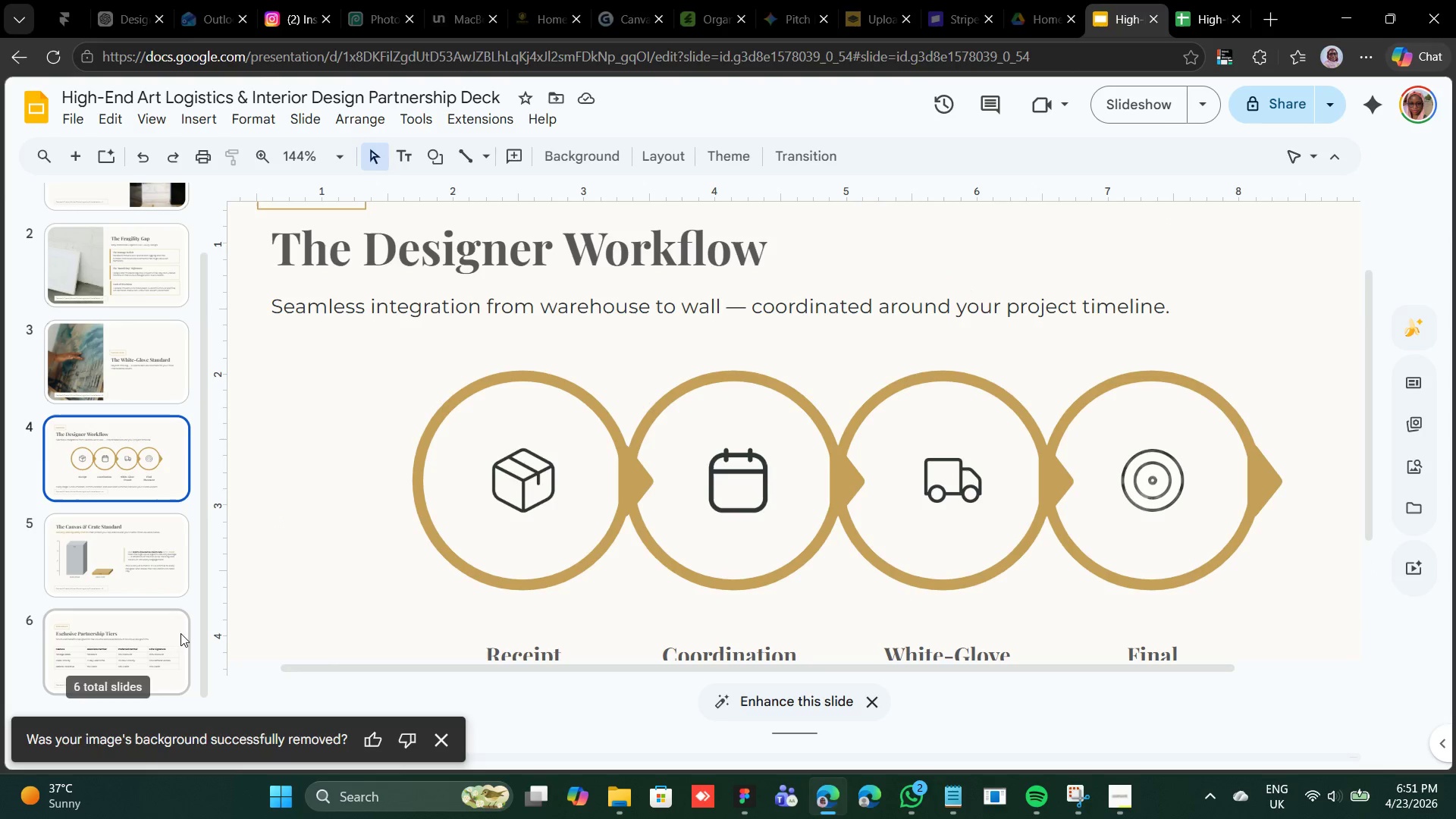 
left_click([180, 633])
 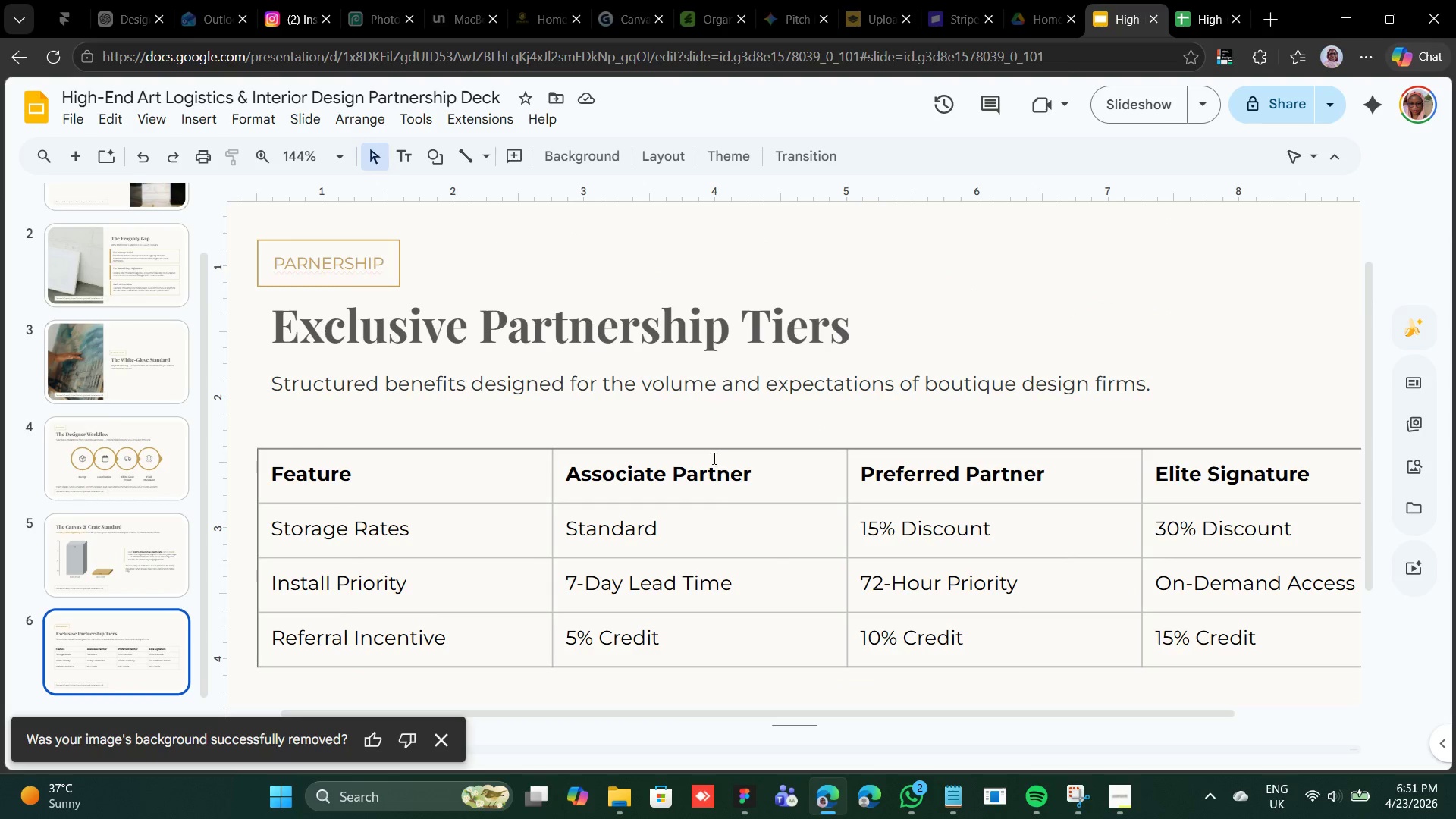 
scroll: coordinate [719, 453], scroll_direction: down, amount: 1.0
 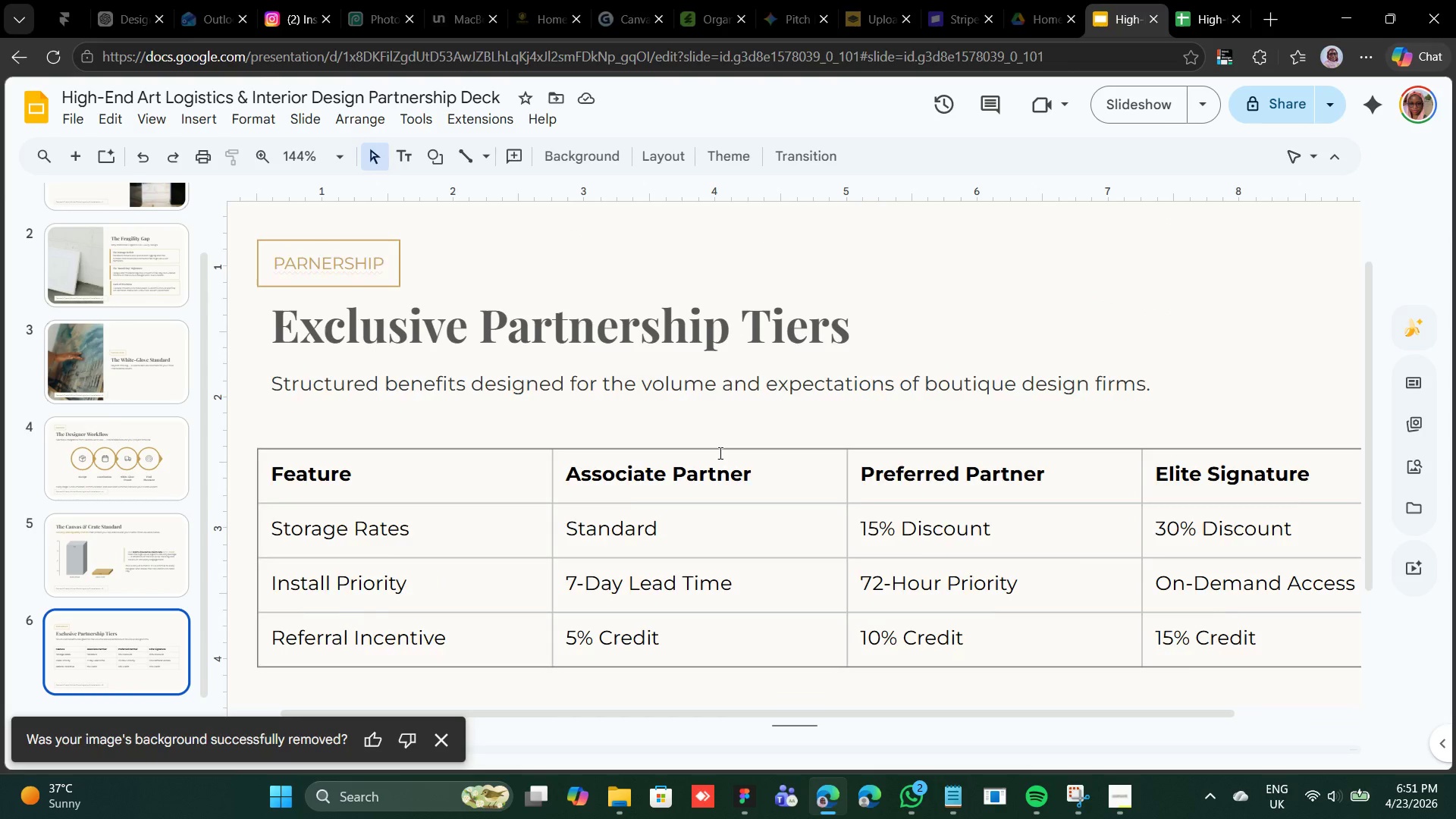 
scroll: coordinate [719, 453], scroll_direction: up, amount: 4.0
 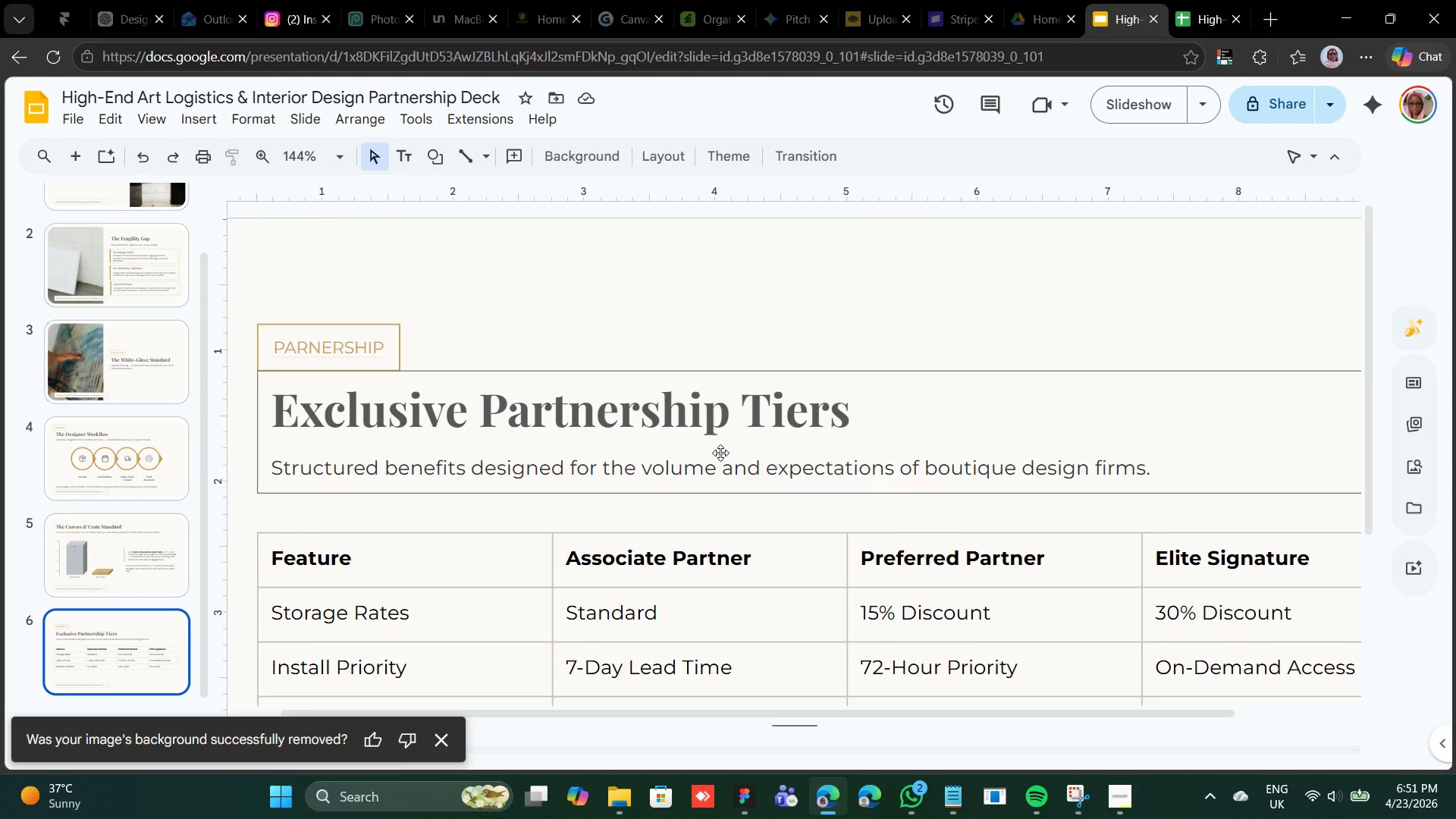 
scroll: coordinate [720, 453], scroll_direction: down, amount: 4.0
 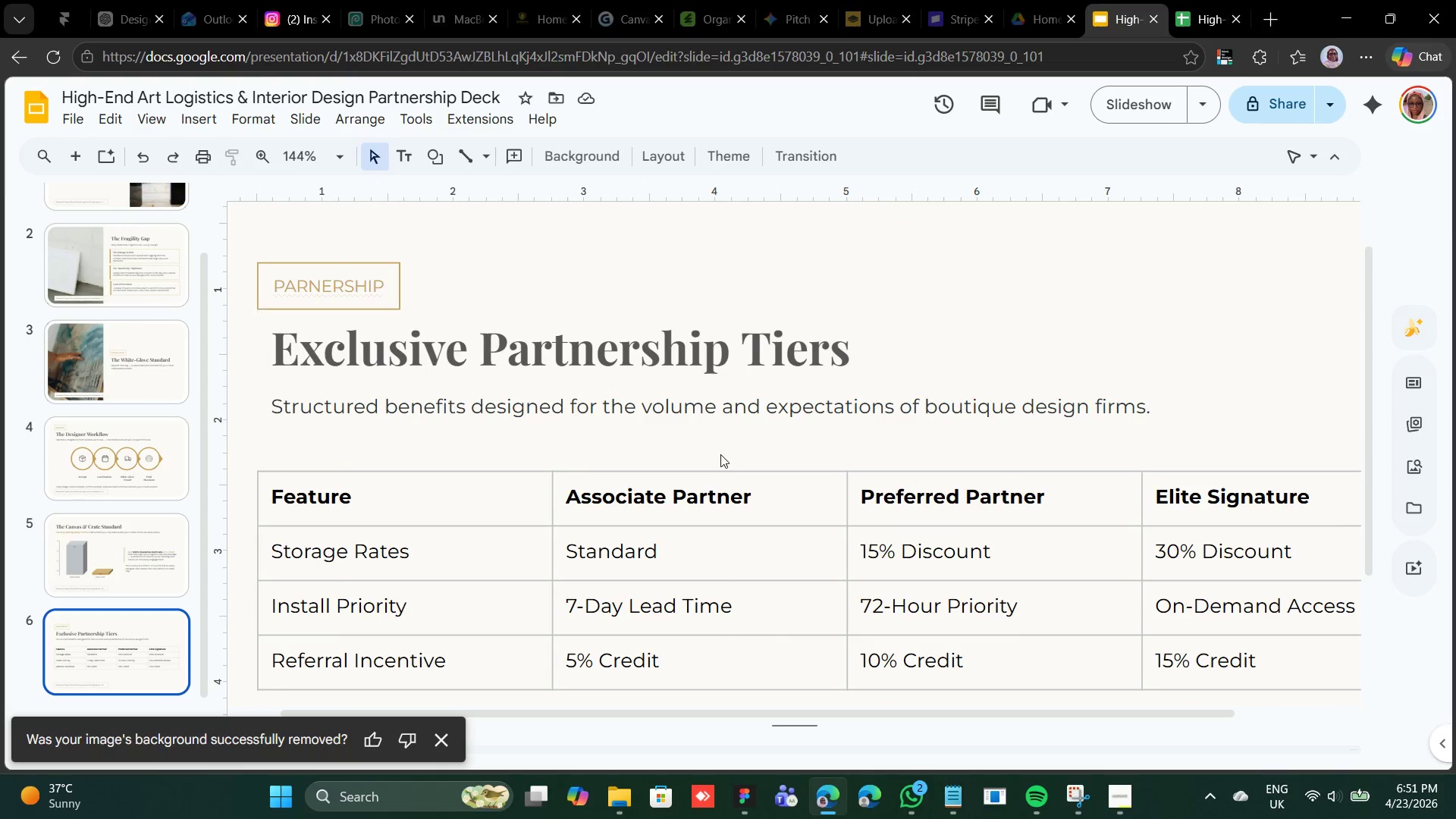 
scroll: coordinate [718, 448], scroll_direction: up, amount: 5.0
 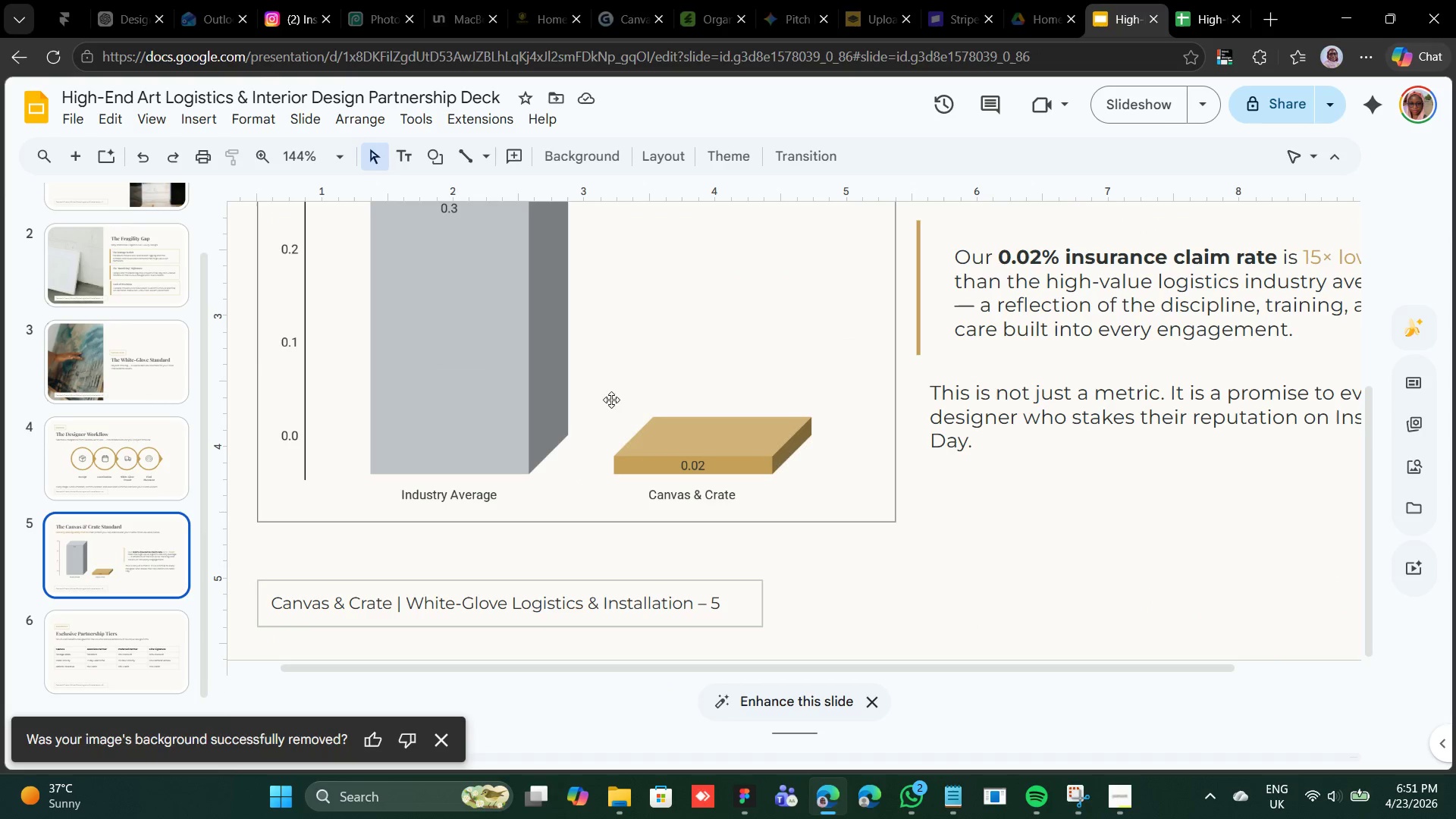 
scroll: coordinate [849, 519], scroll_direction: down, amount: 16.0
 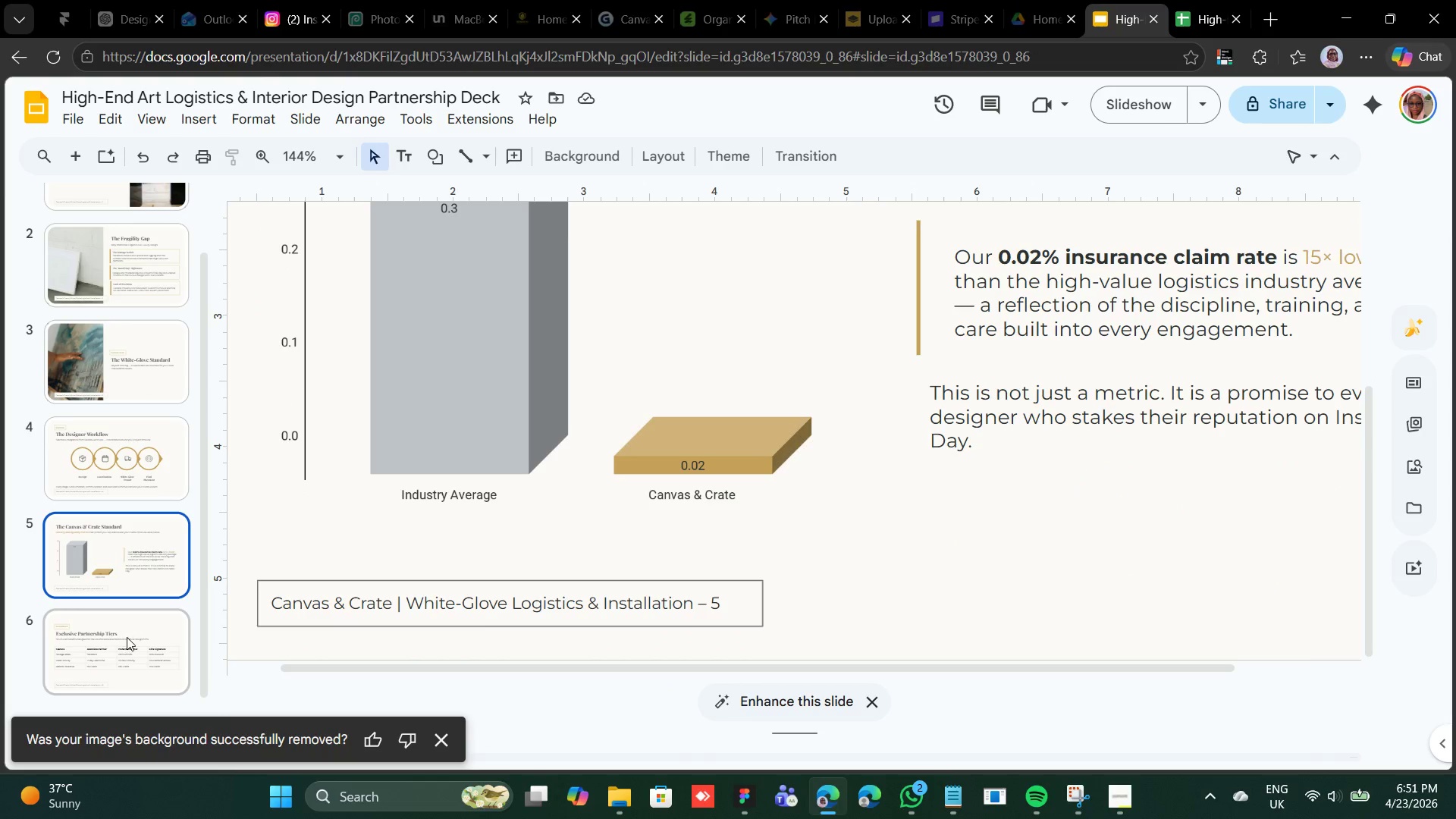 
left_click([128, 636])
 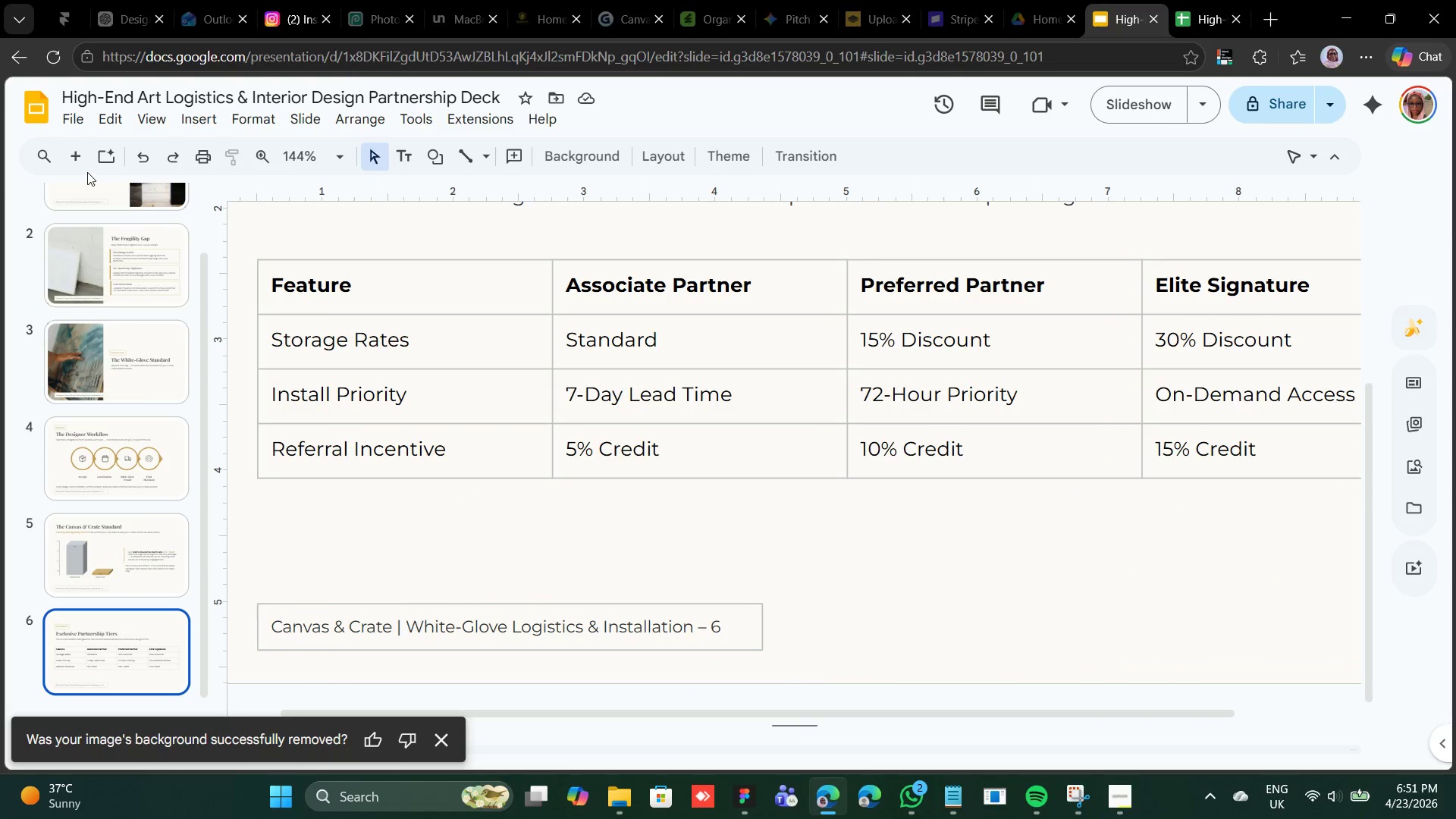 
left_click([86, 167])
 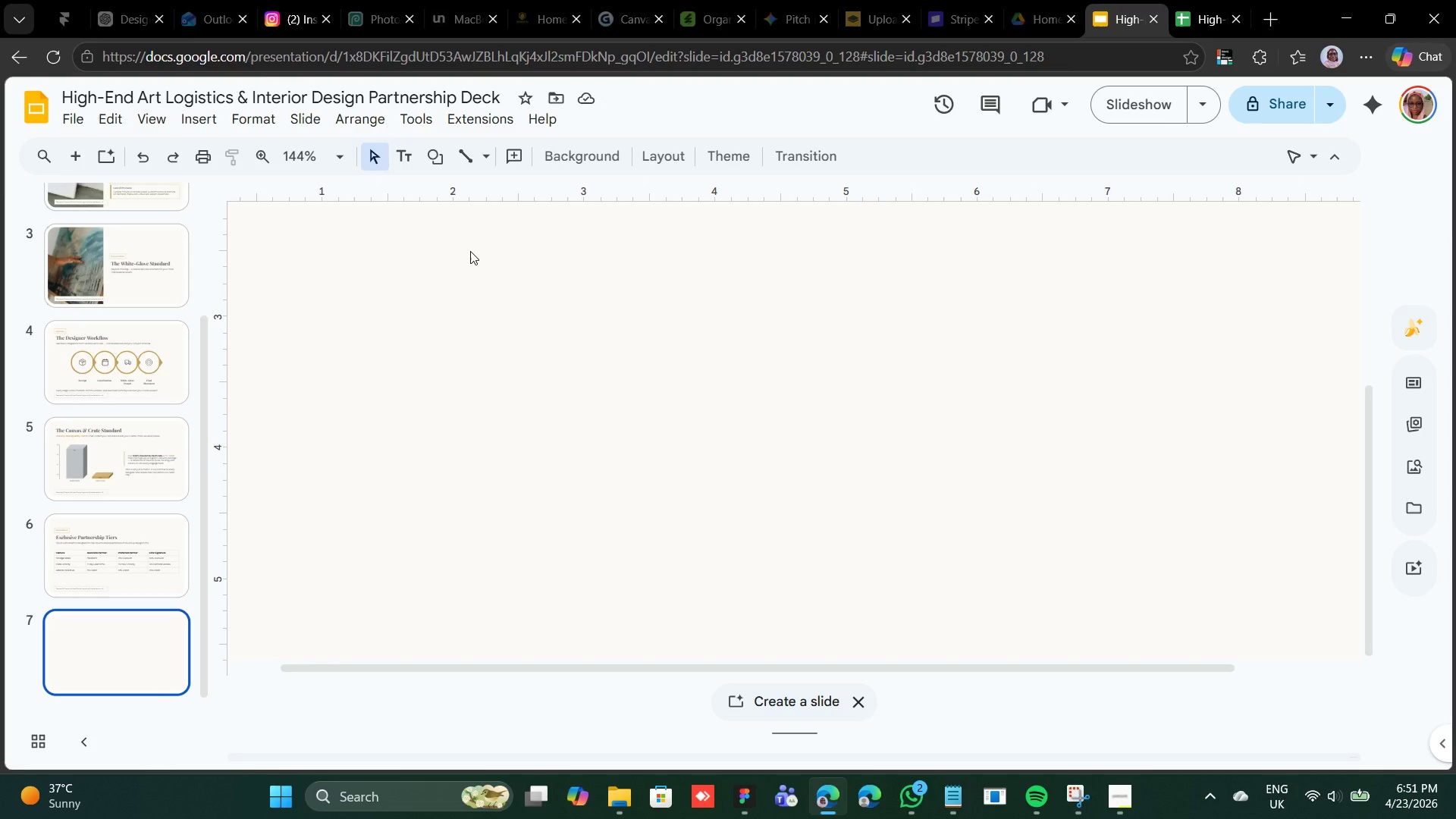 
wait(13.36)
 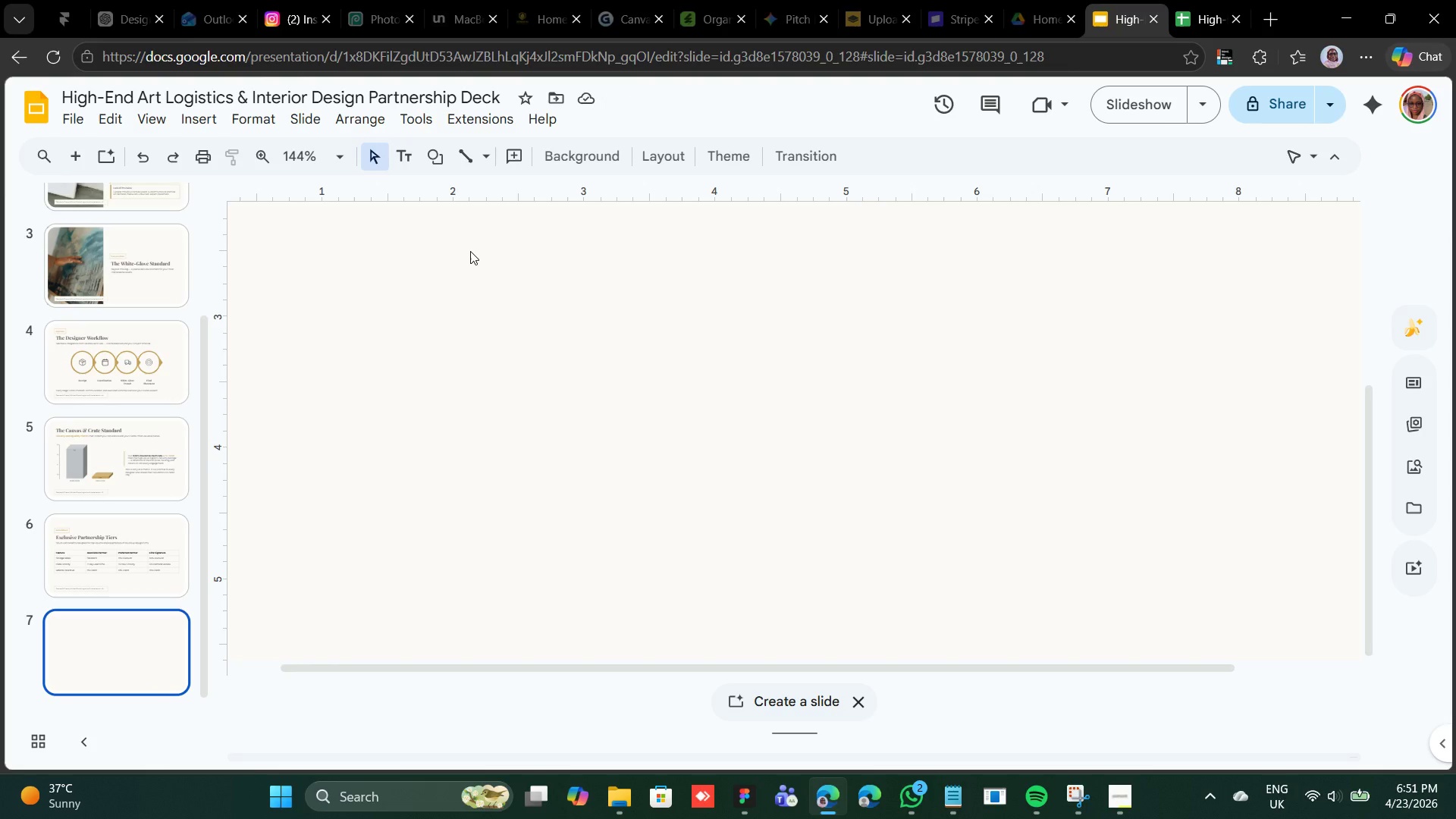 
scroll: coordinate [133, 473], scroll_direction: up, amount: 3.0
 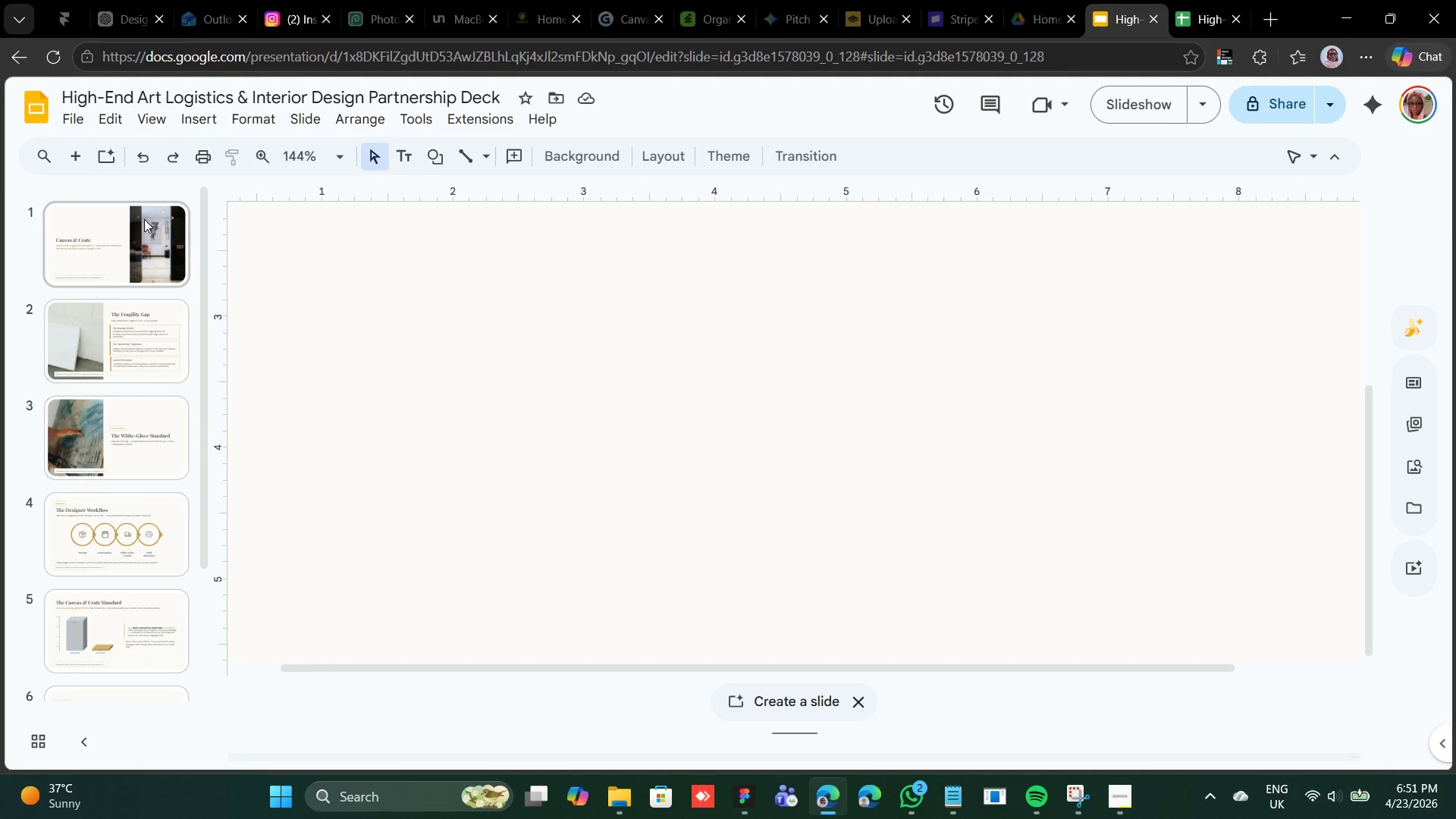 
left_click([144, 219])
 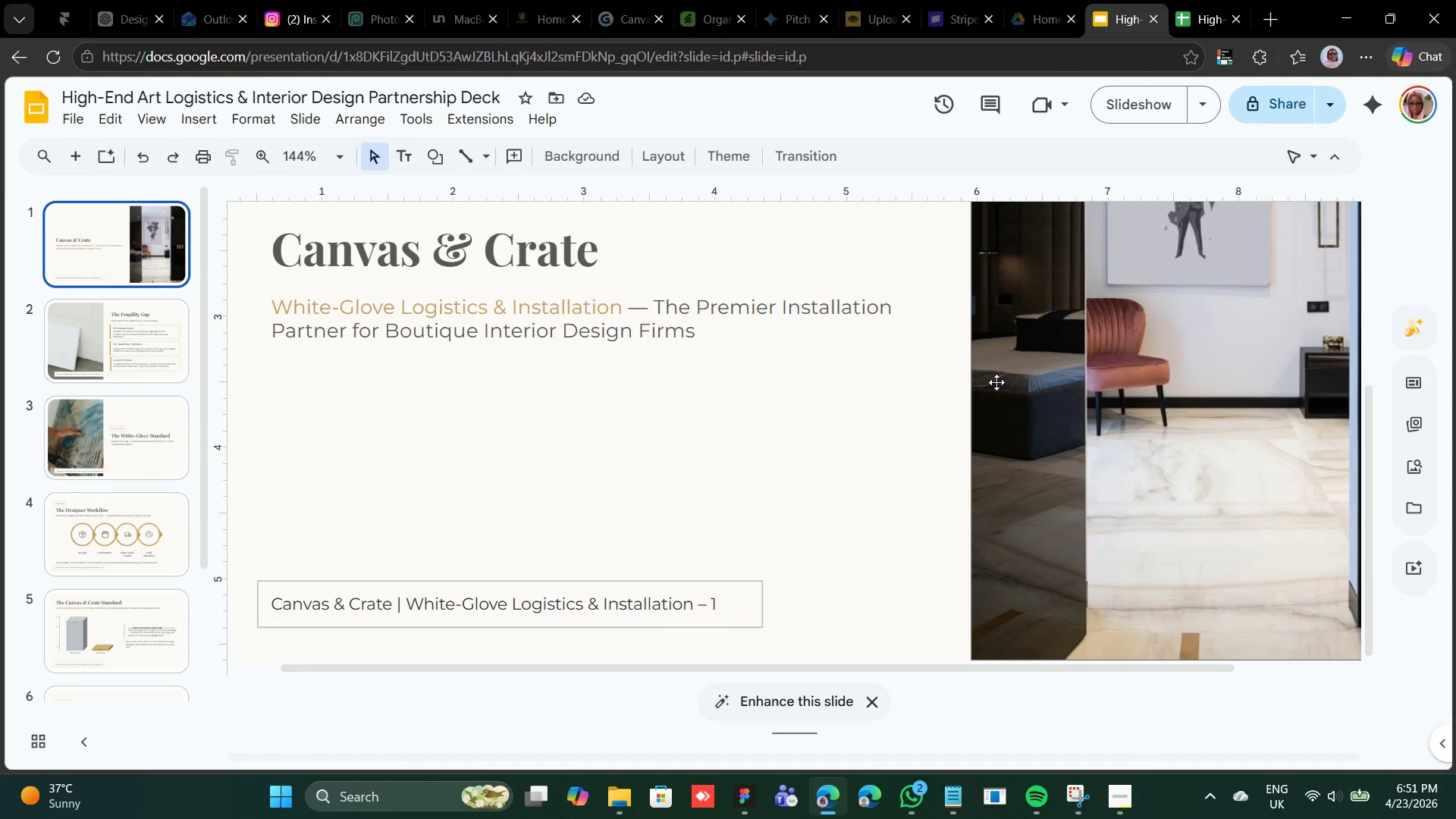 
left_click([1011, 383])
 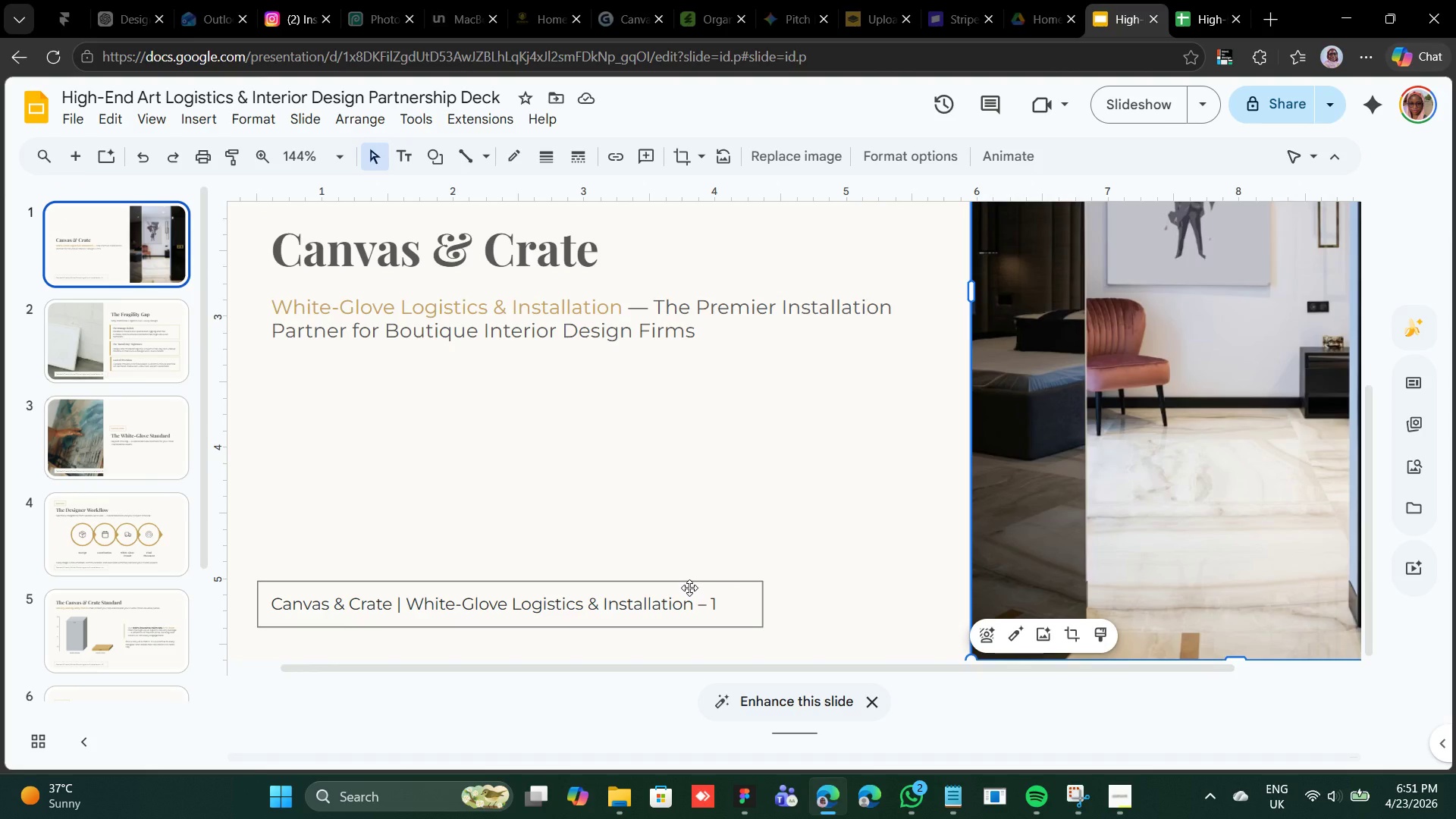 
hold_key(key=ShiftLeft, duration=0.67)
left_click([689, 588])
 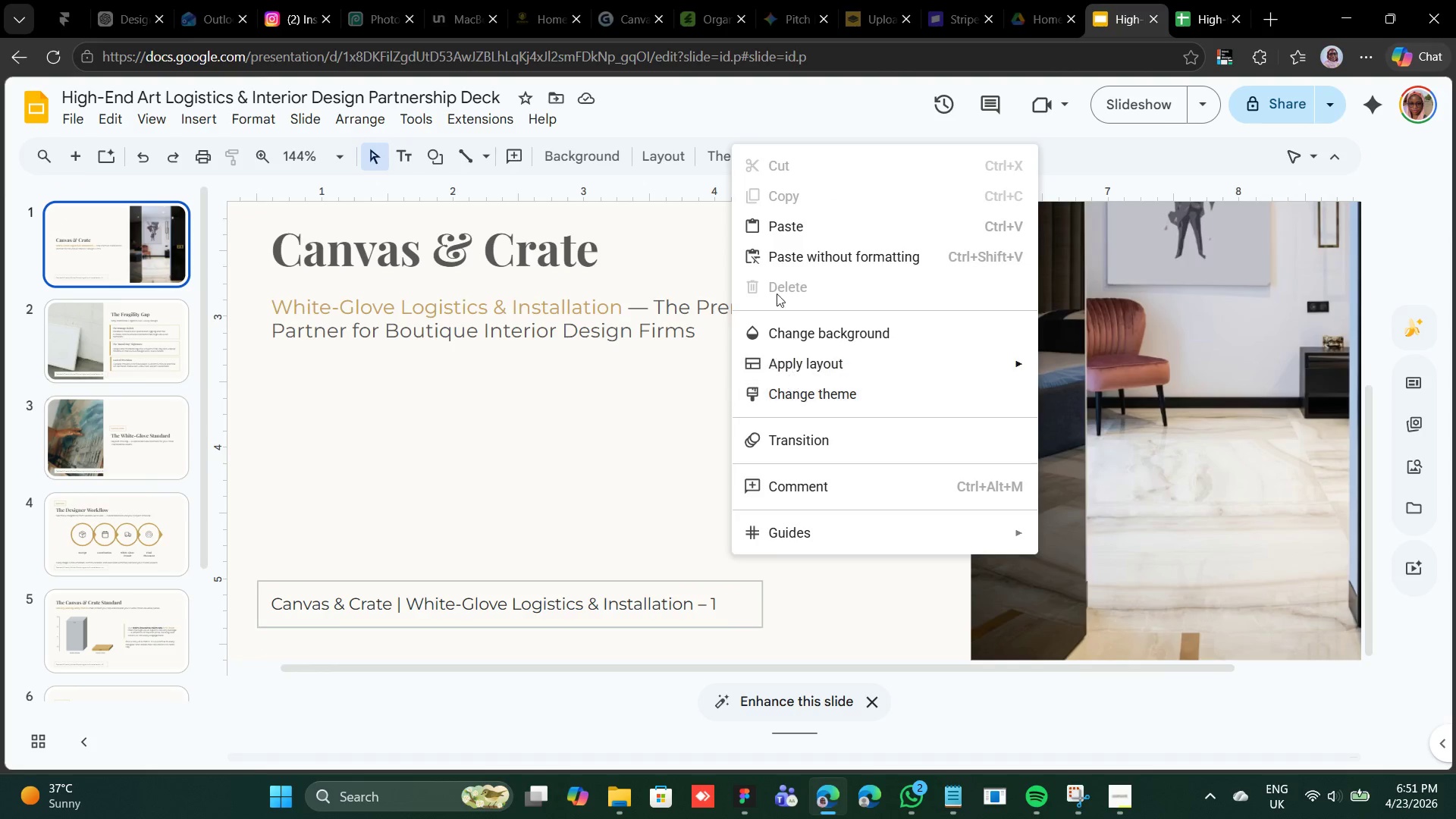 
left_click([776, 233])
 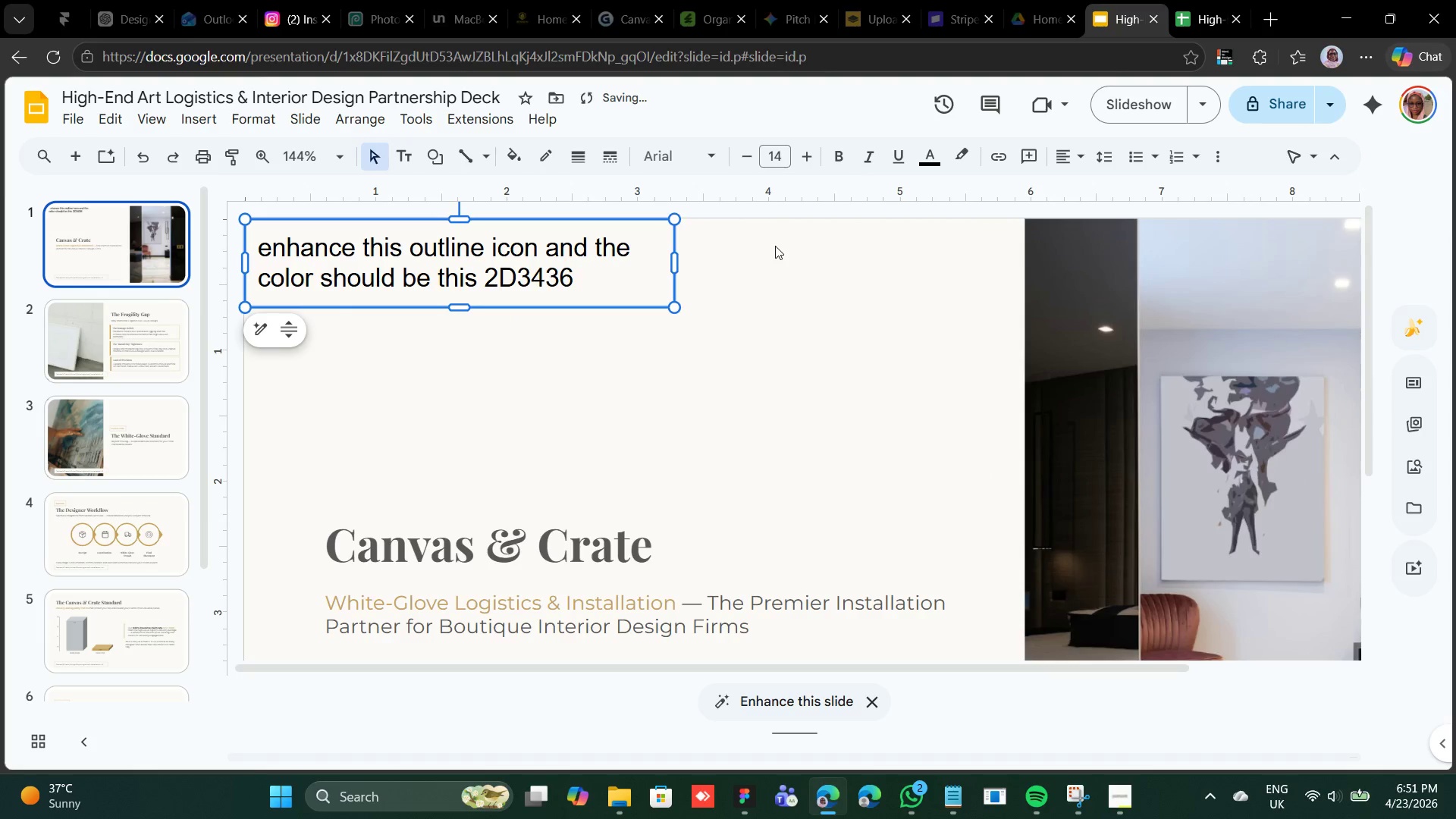 
key(Control+Z)
 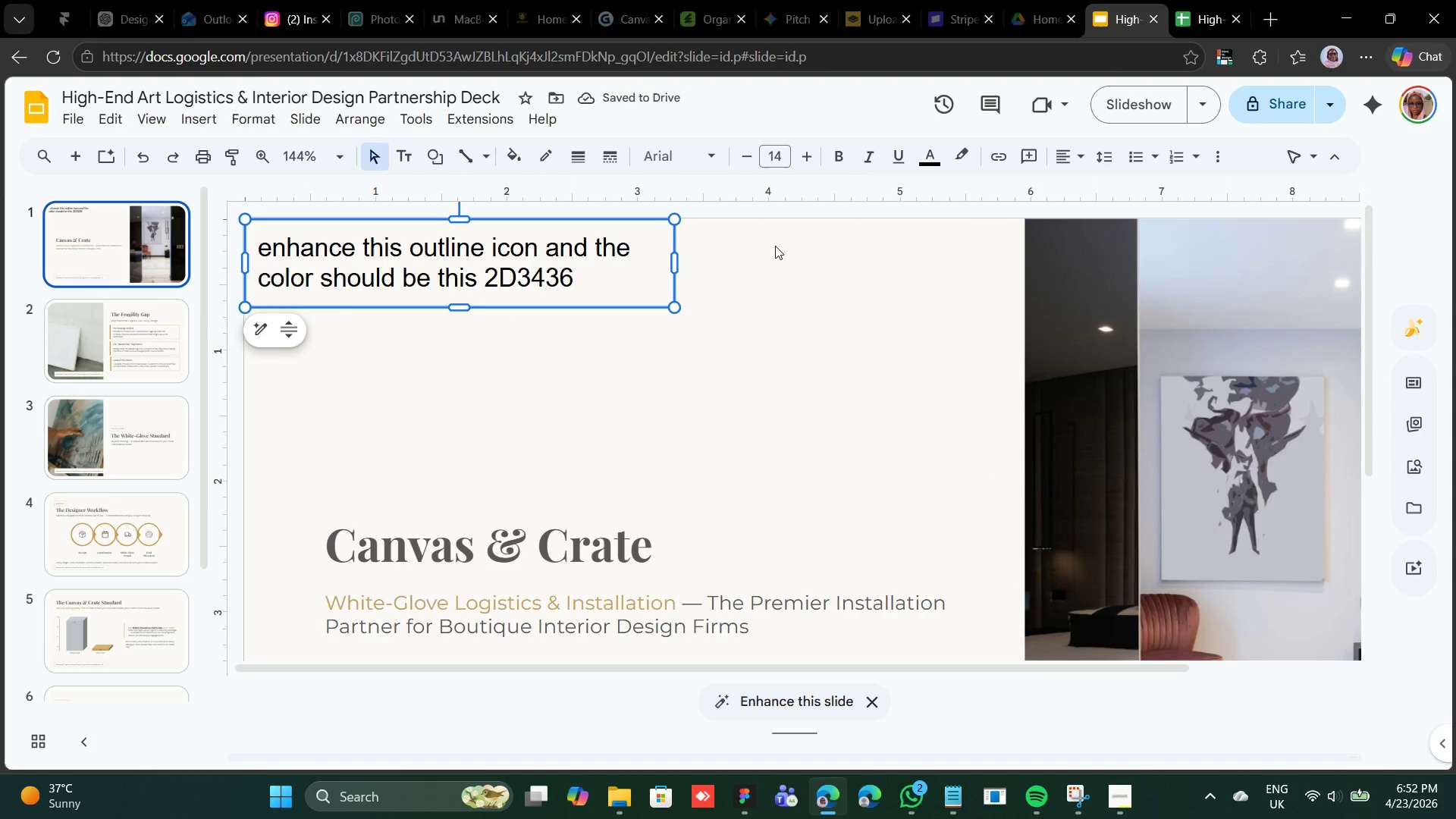 
key(Control+Z)
 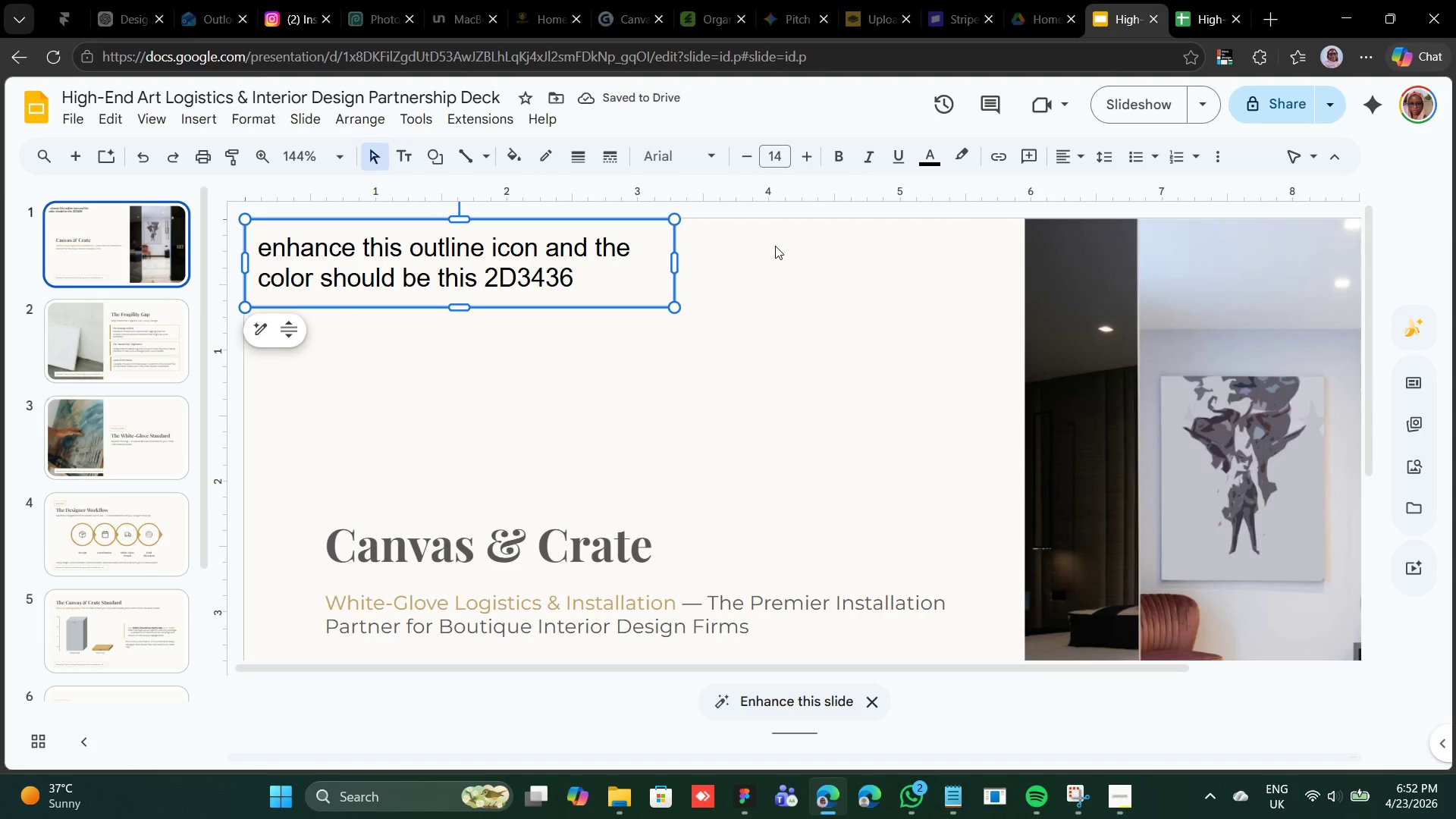 
key(Control+Z)
 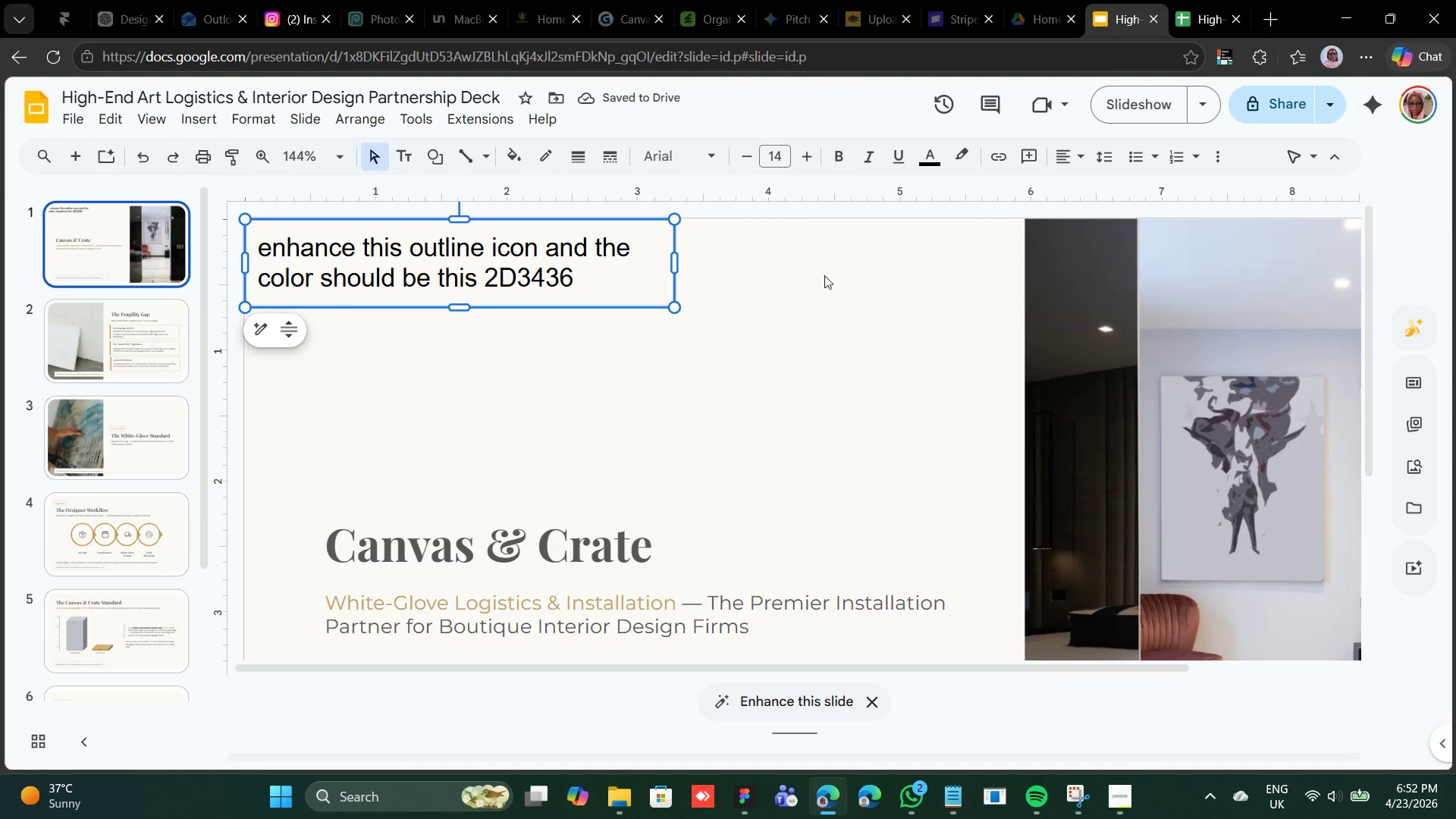 
left_click([846, 348])
 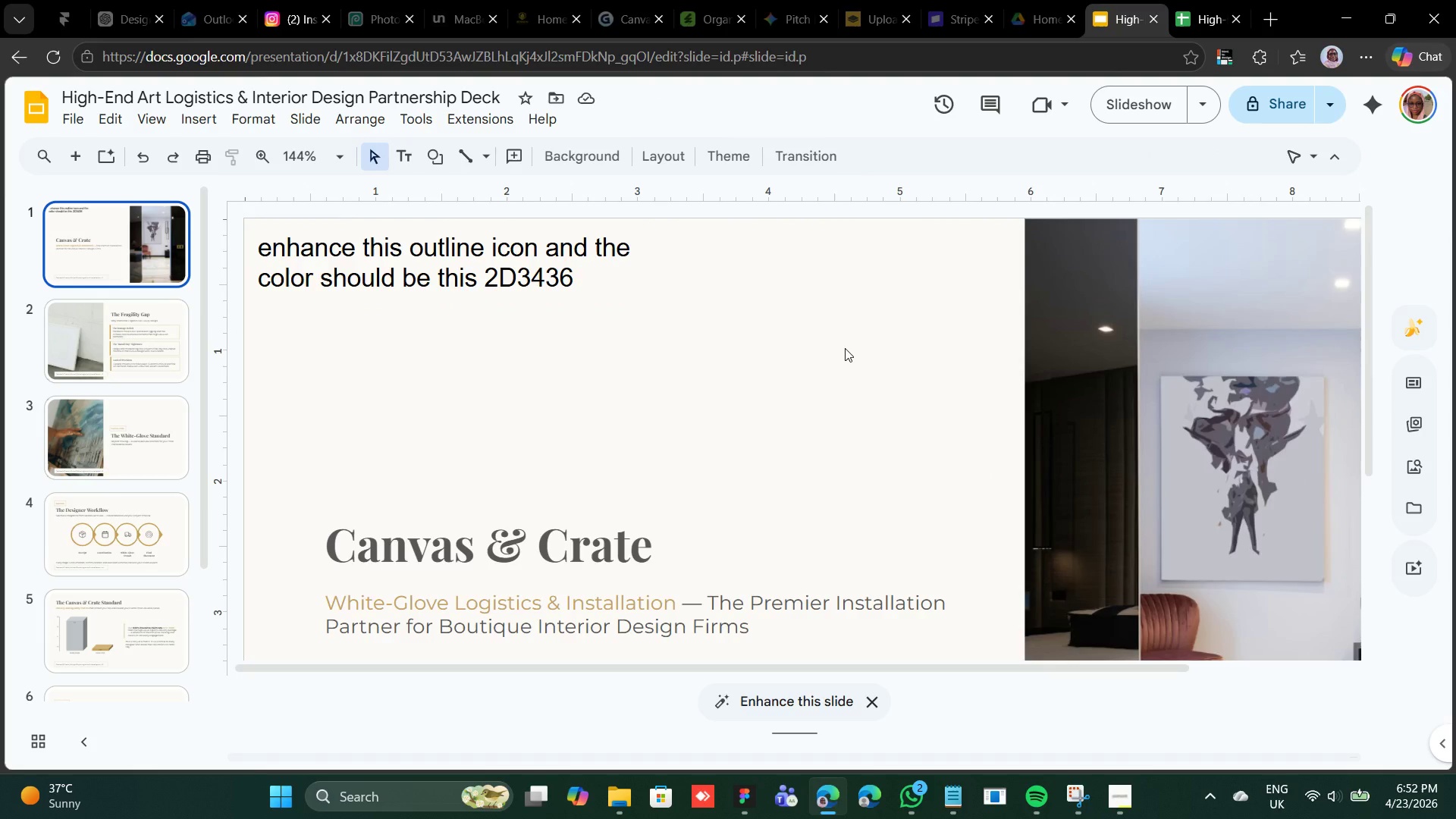 
key(Control+Z)
 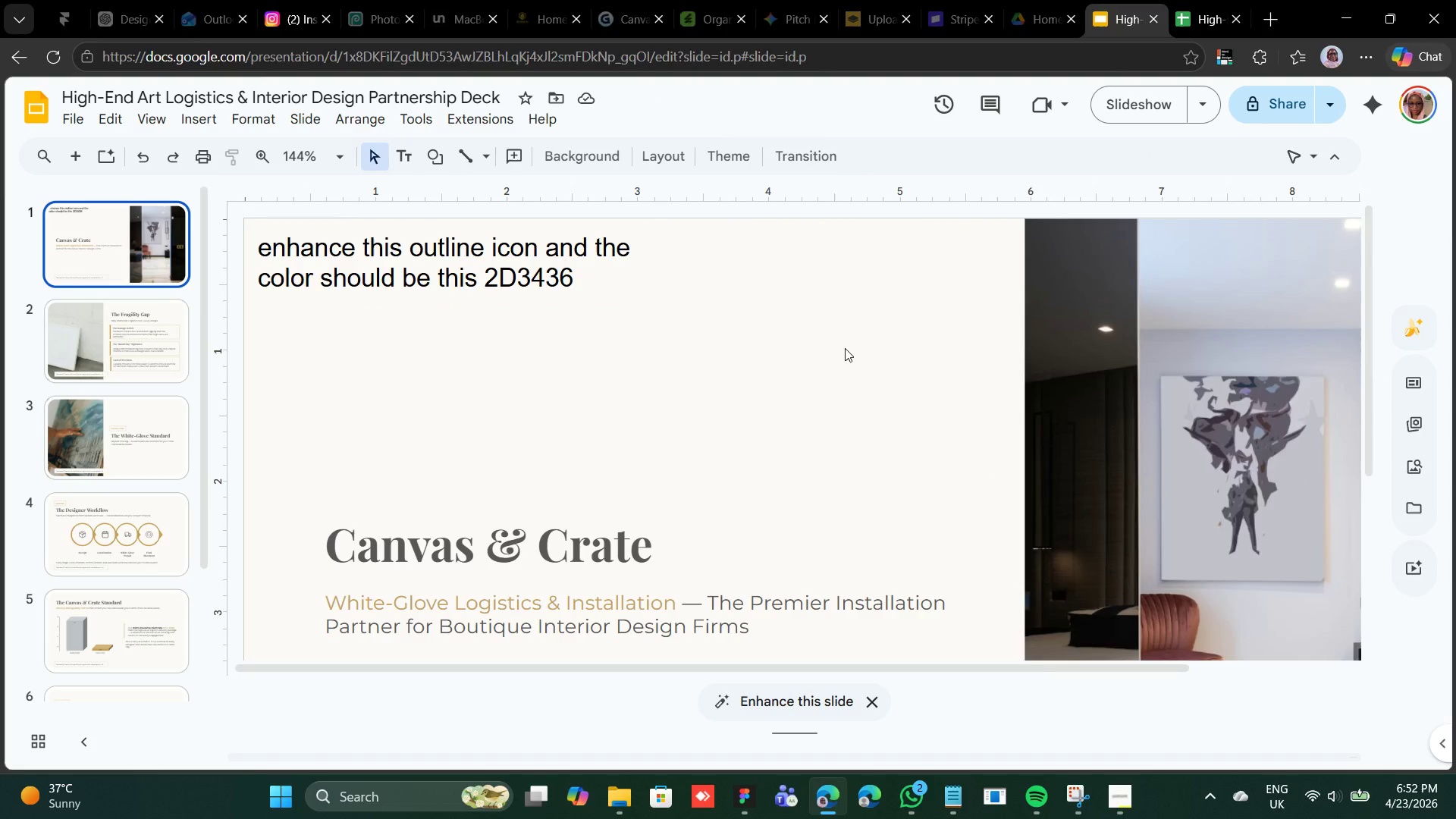 
key(Control+Z)
 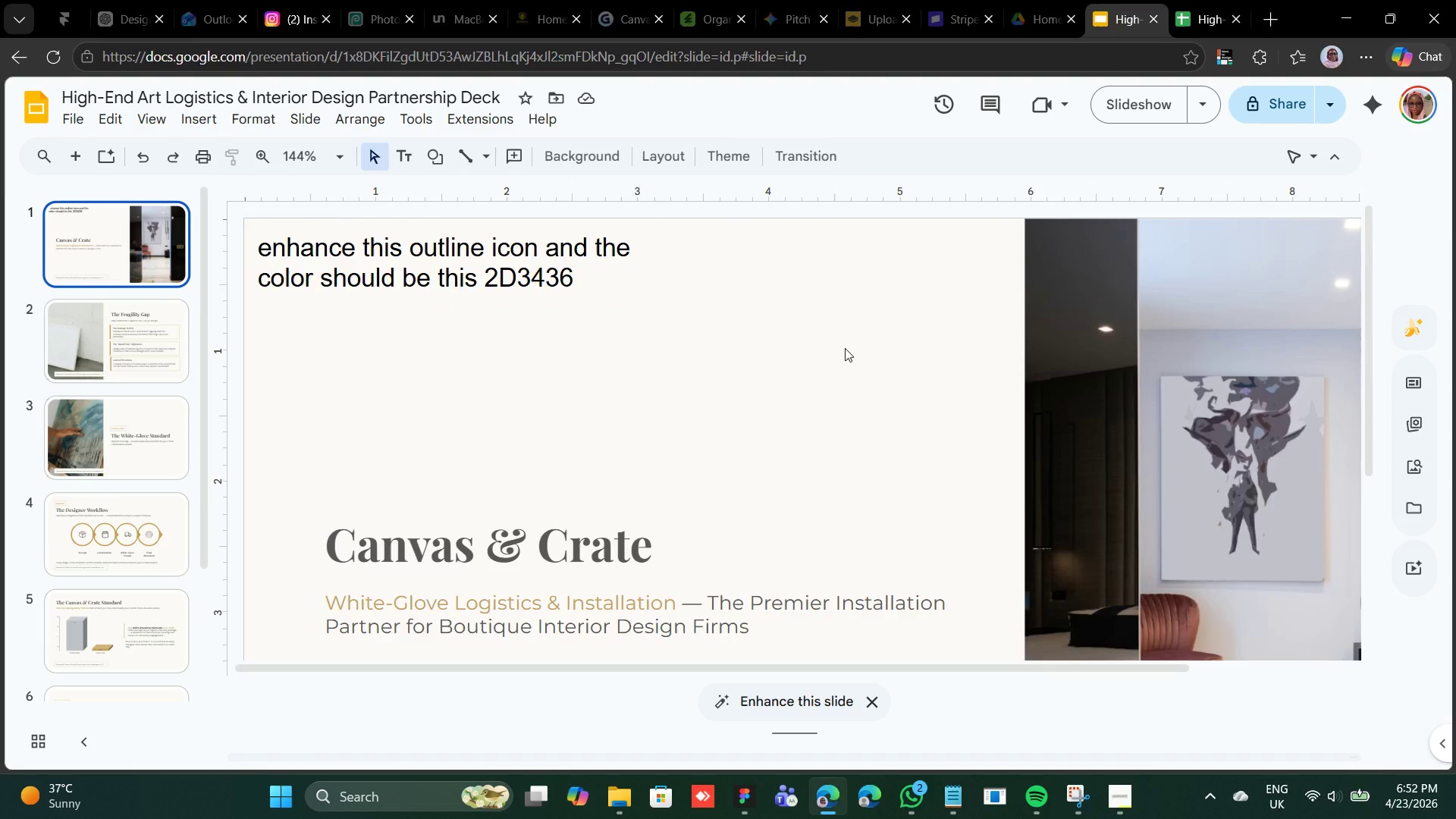 
key(Control+Z)
 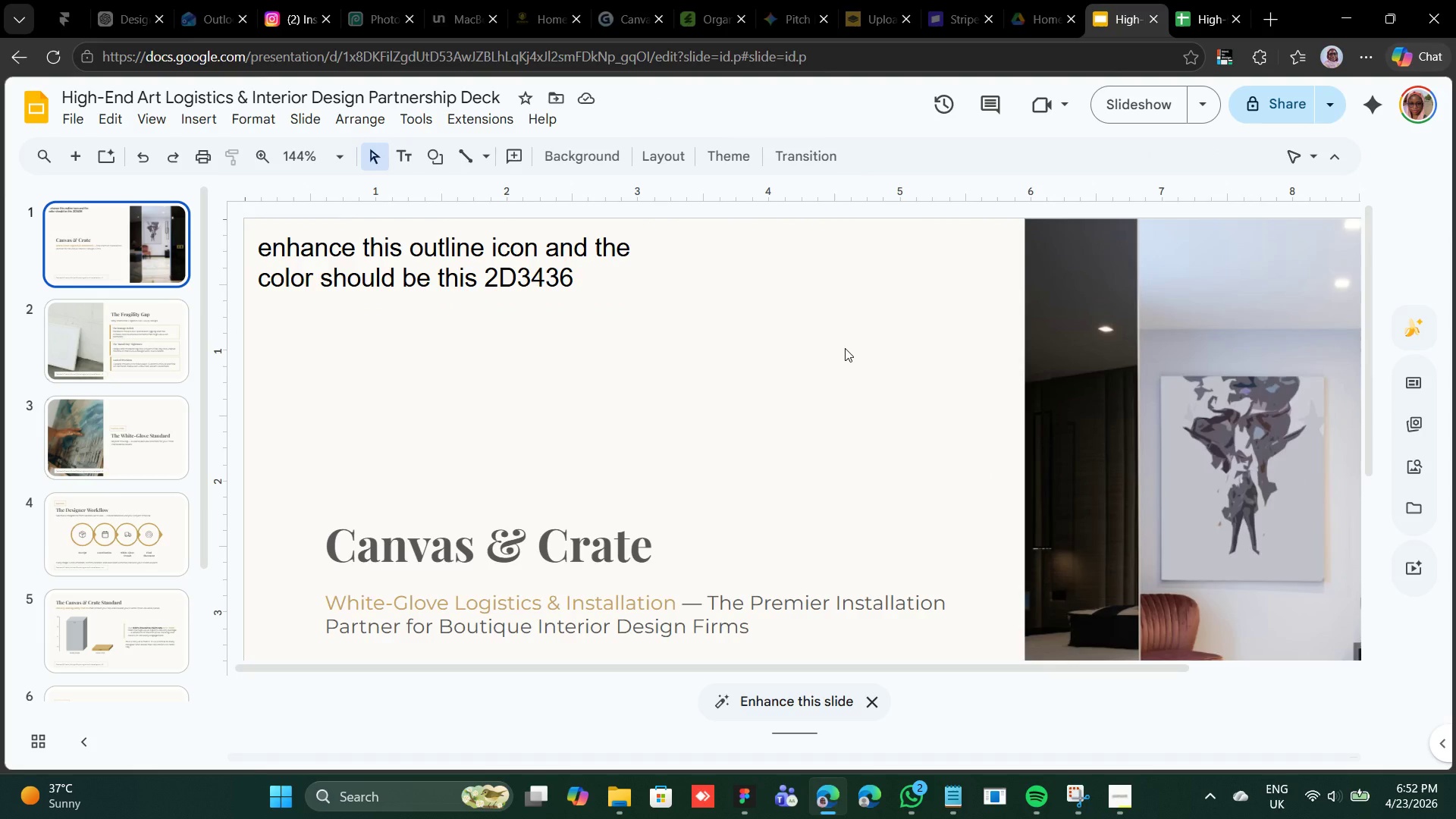 
key(Control+Z)
 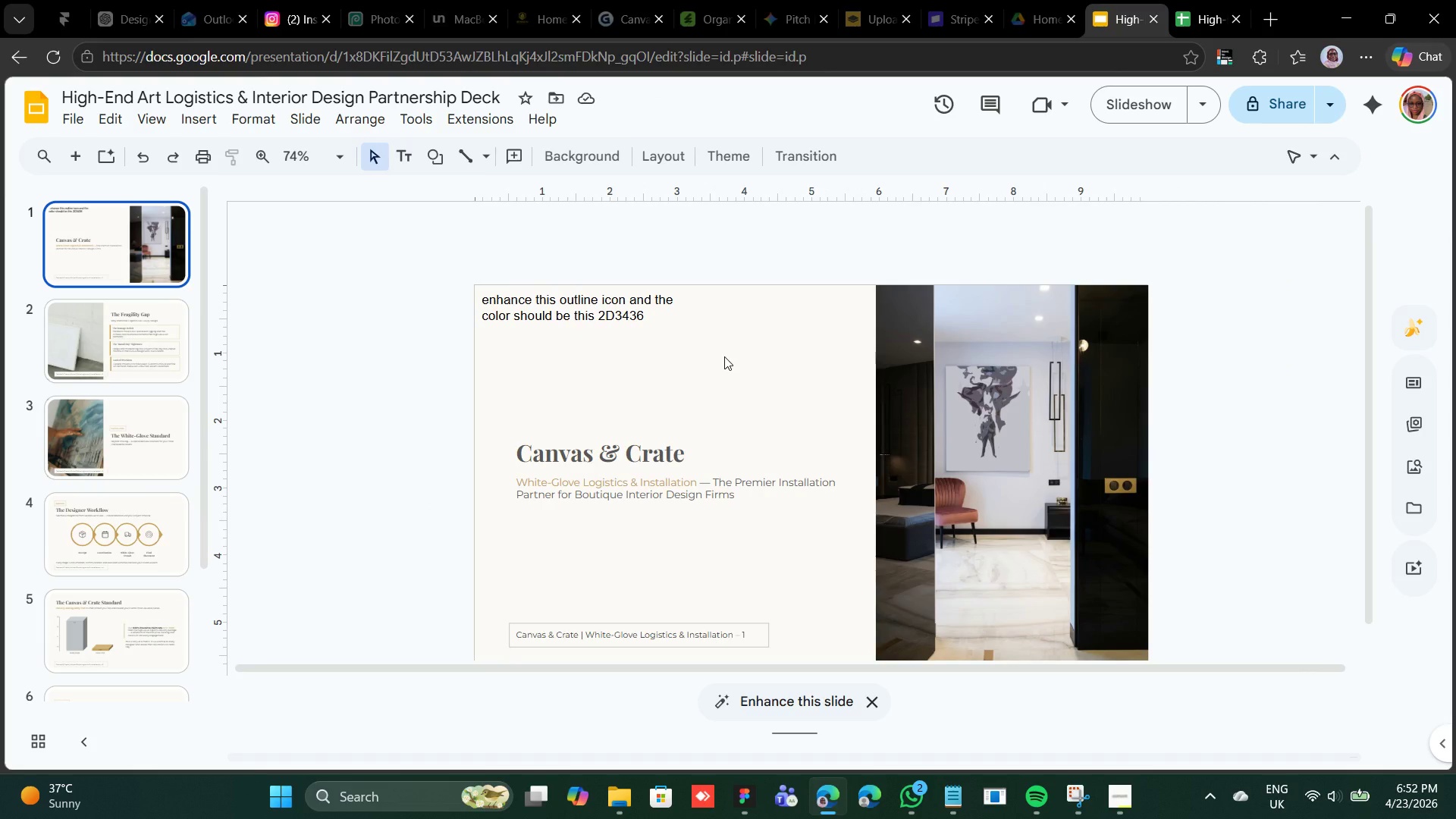 
left_click([439, 475])
 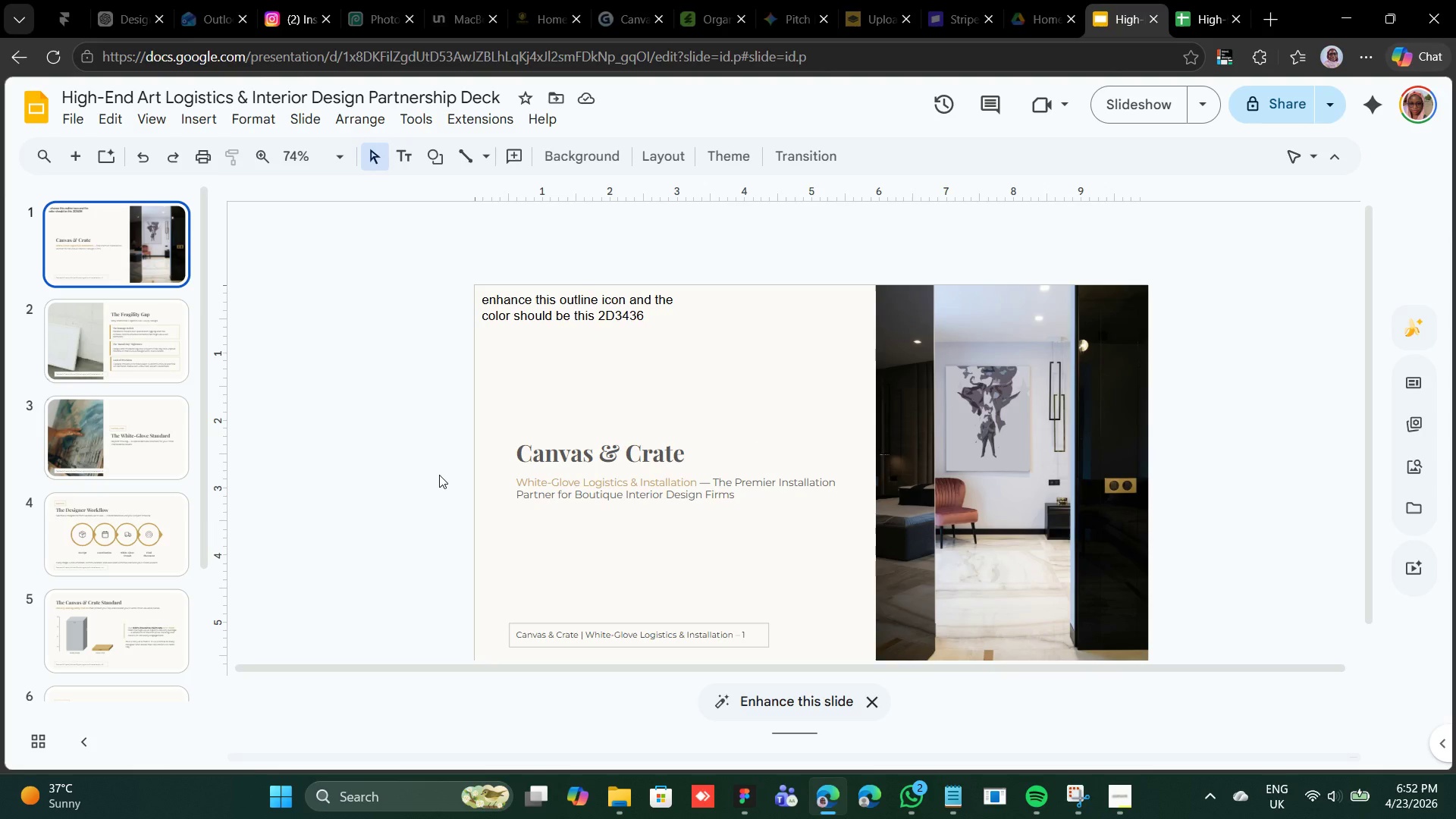 
key(Control+Z)
 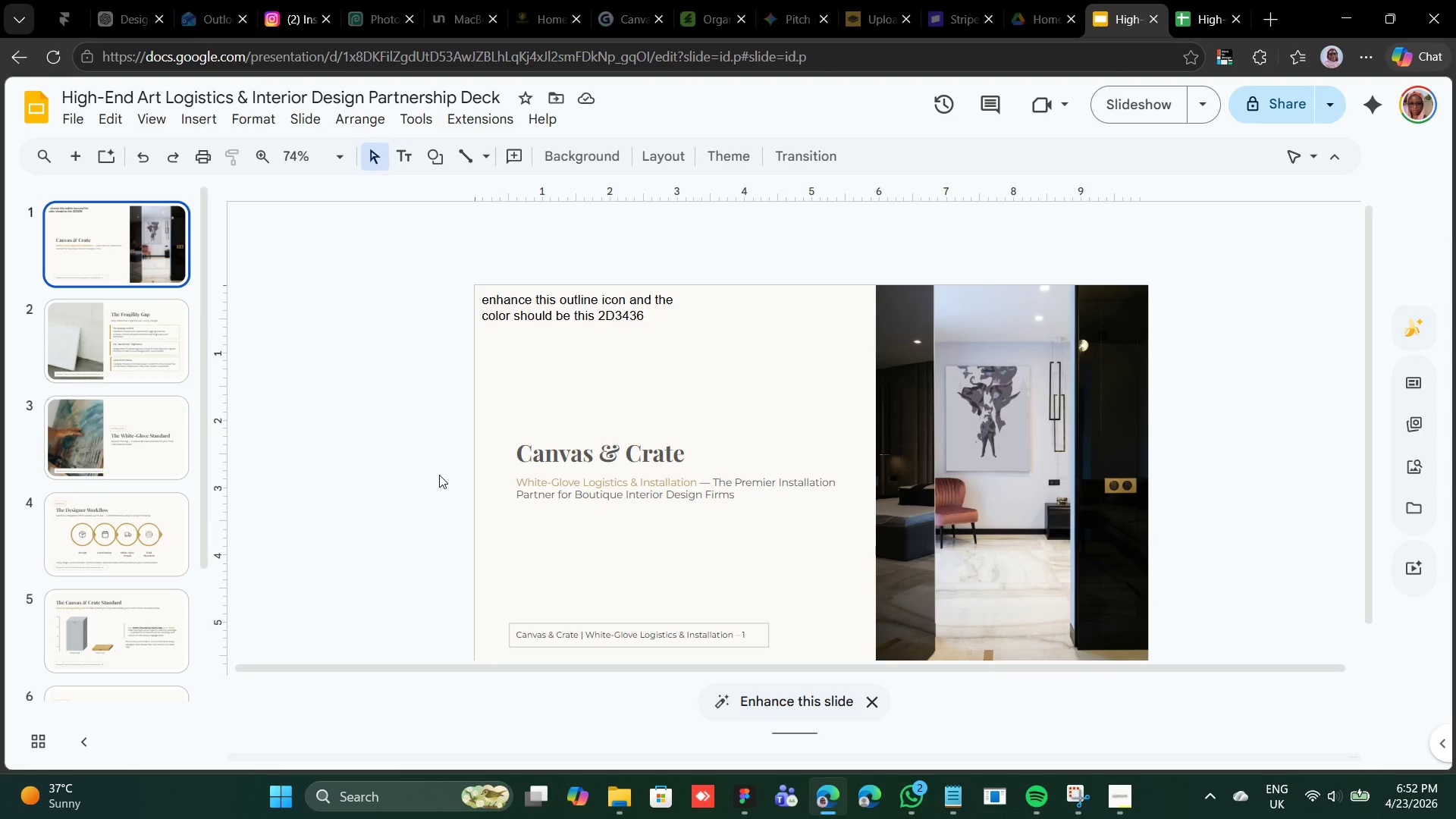 
key(Control+Z)
 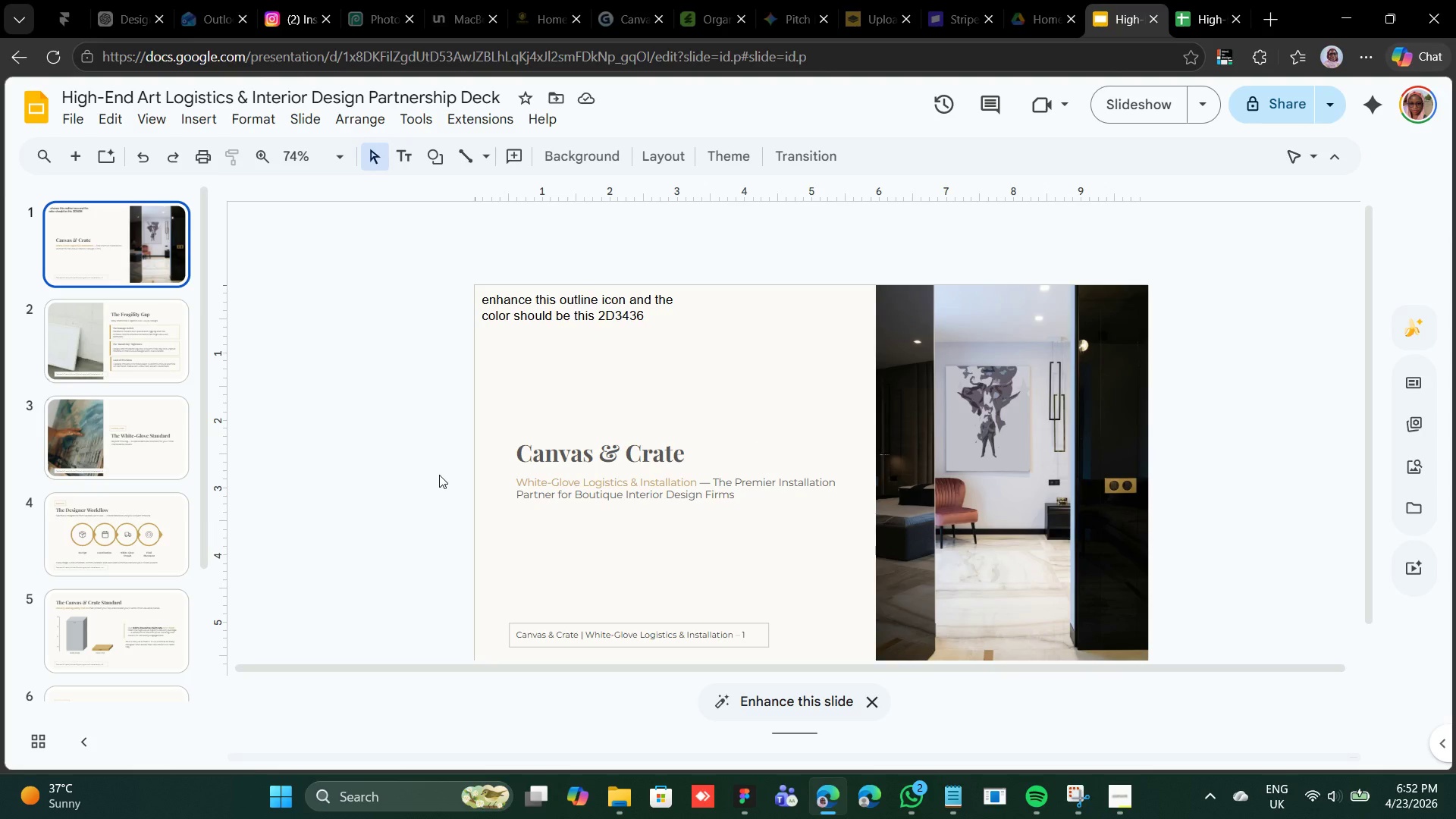 
key(Control+Z)
 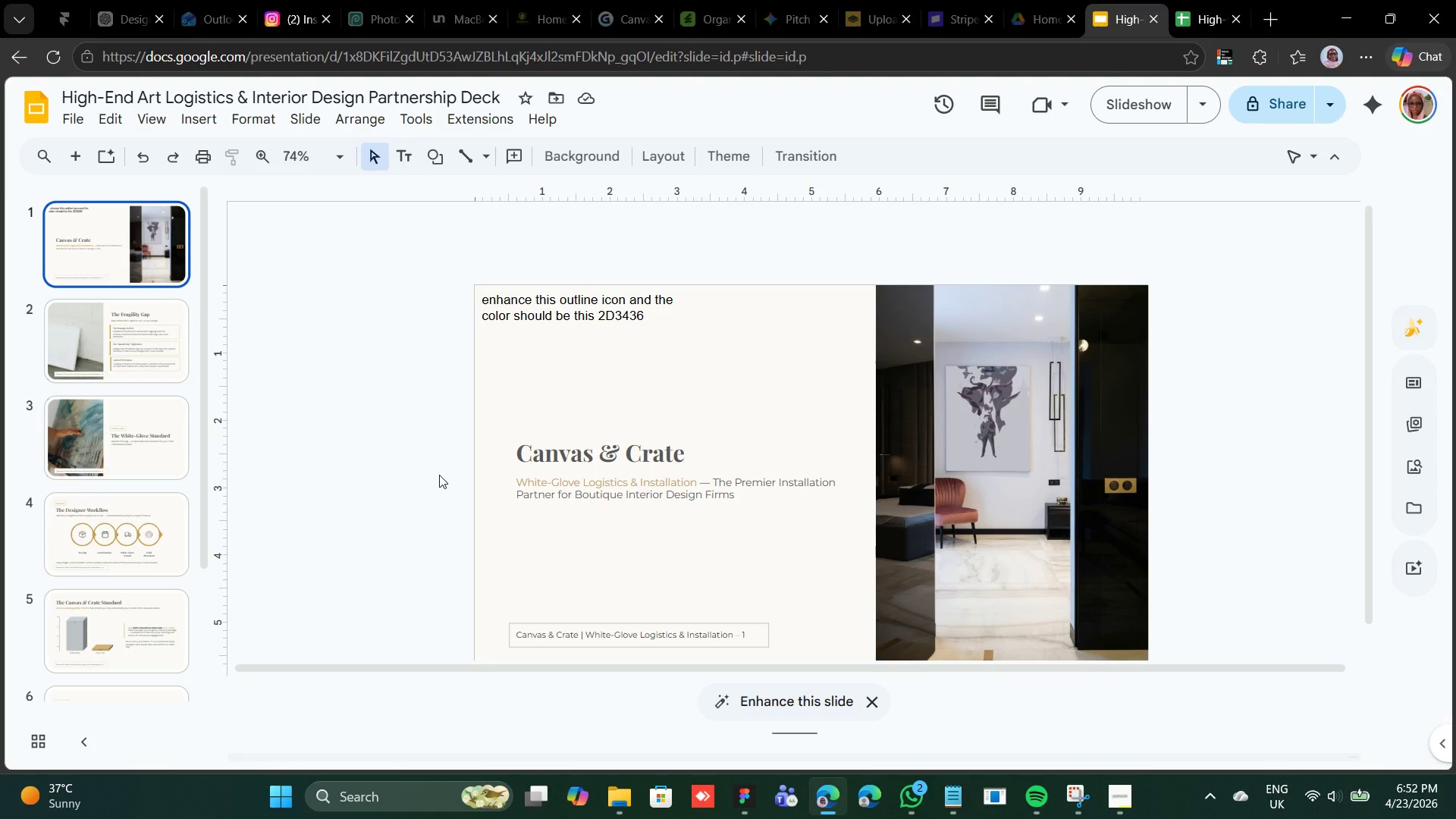 
key(Control+Z)
 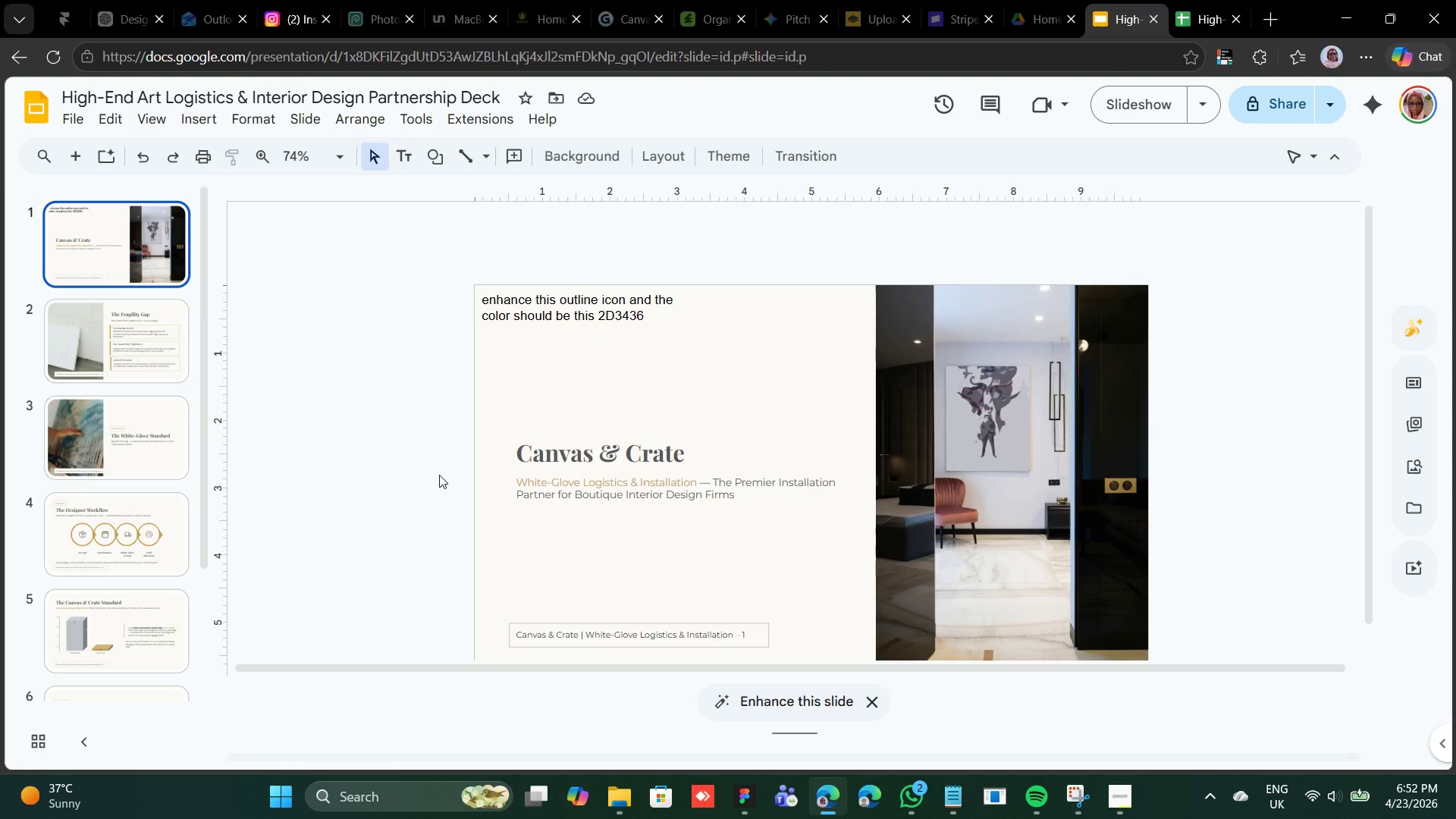 
key(Control+Z)
 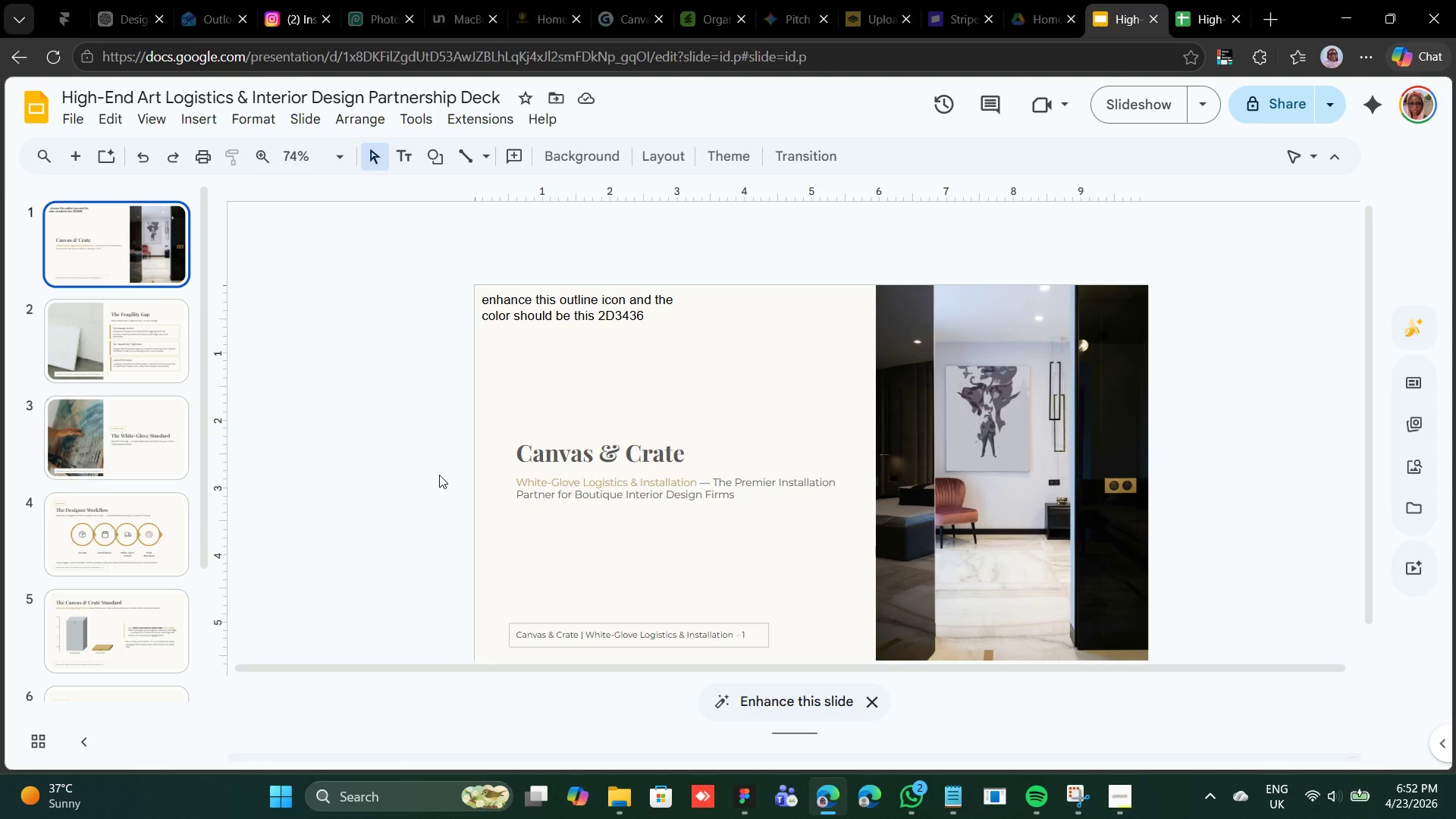 
key(Control+Z)
 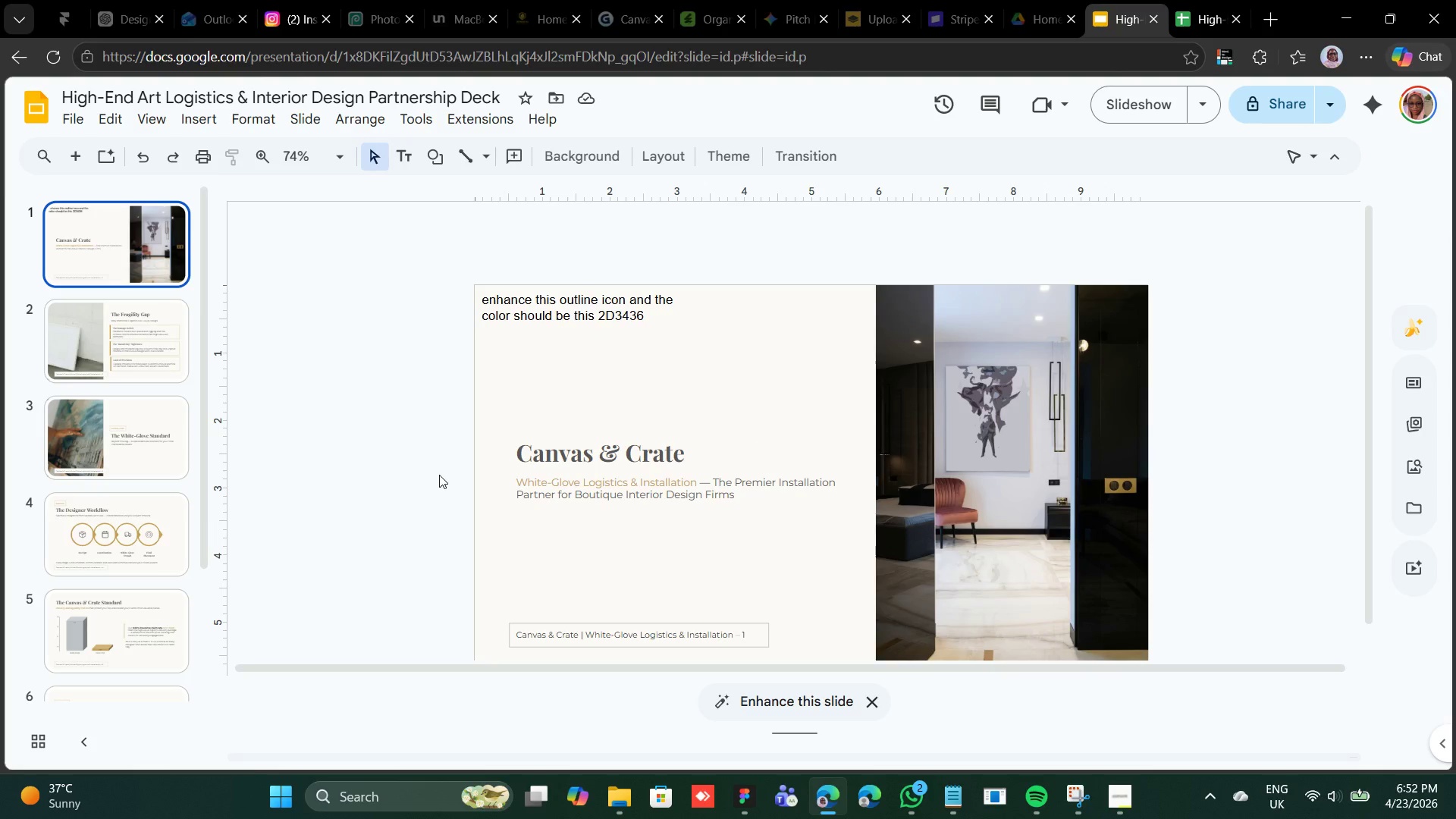 
key(Control+Z)
 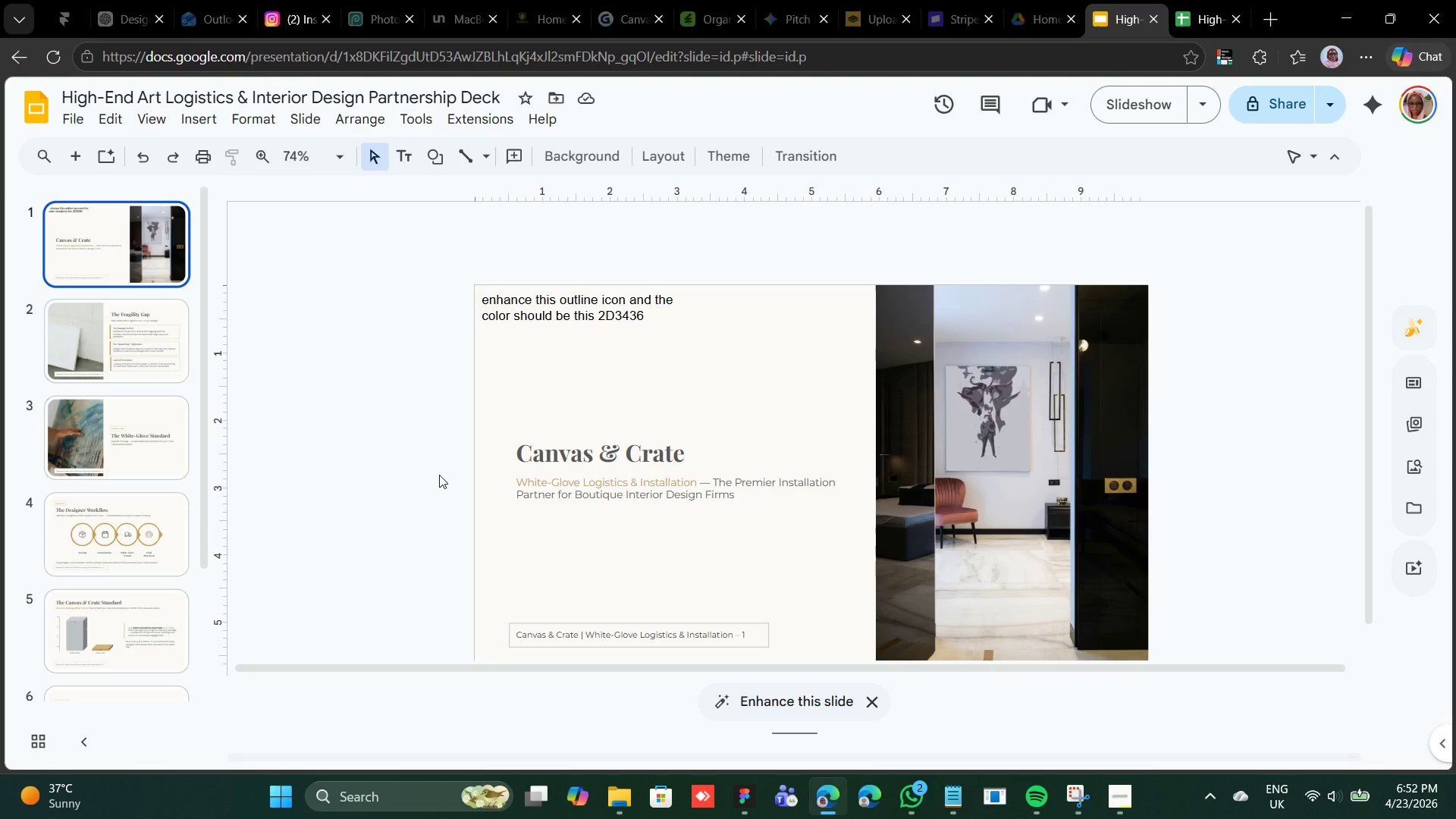 
key(Control+Z)
 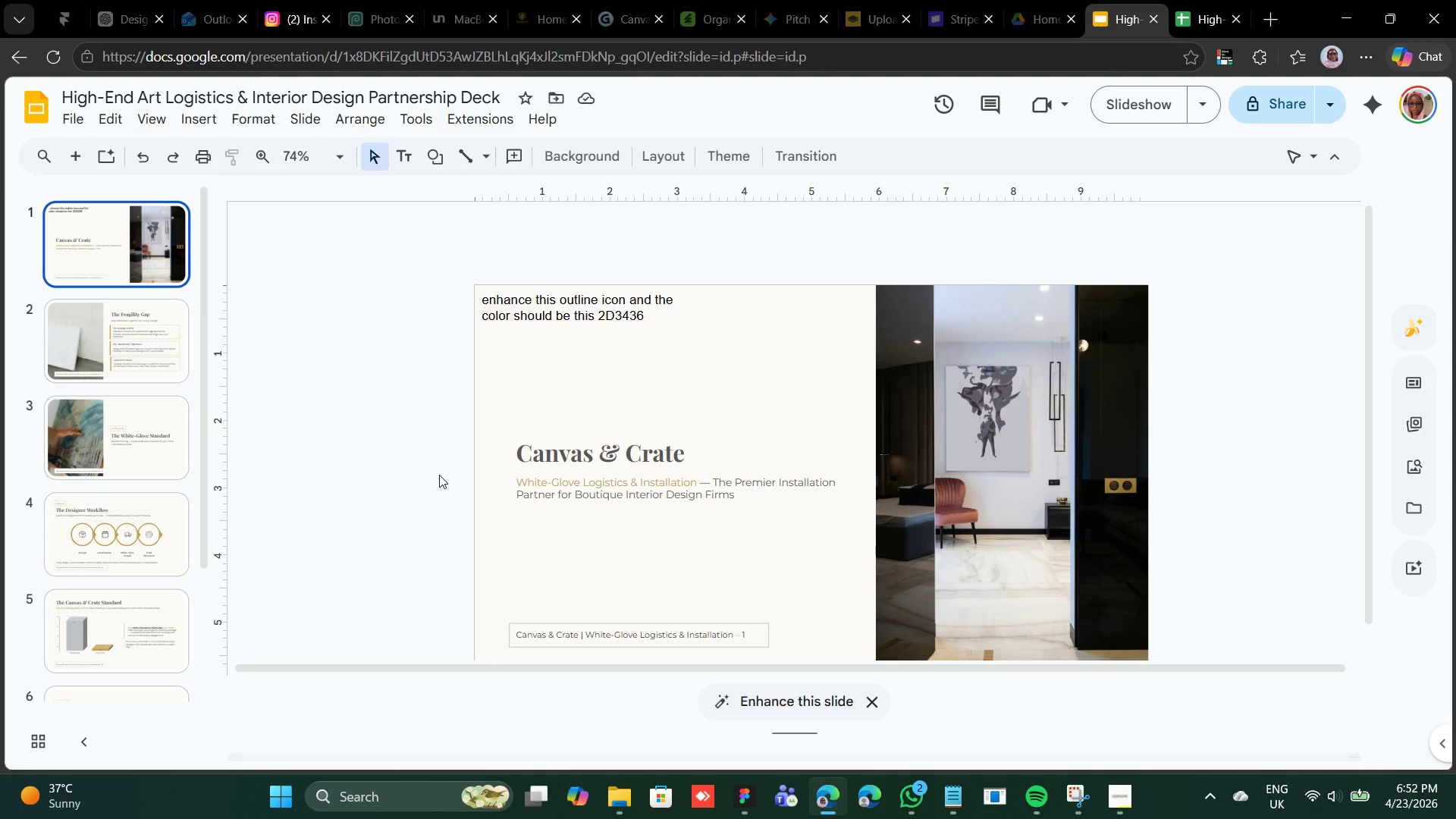 
key(Control+Z)
 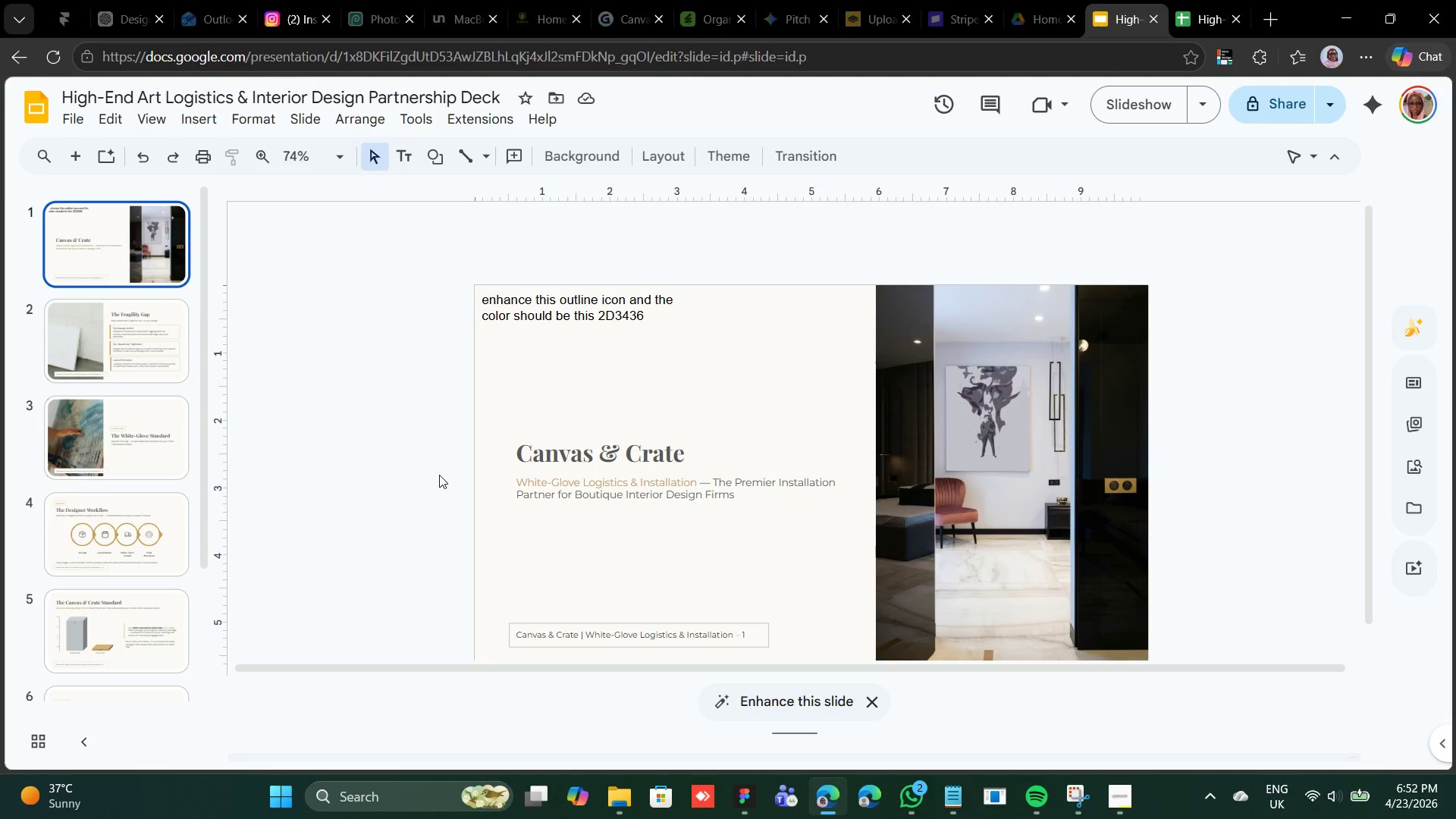 
key(Control+Z)
 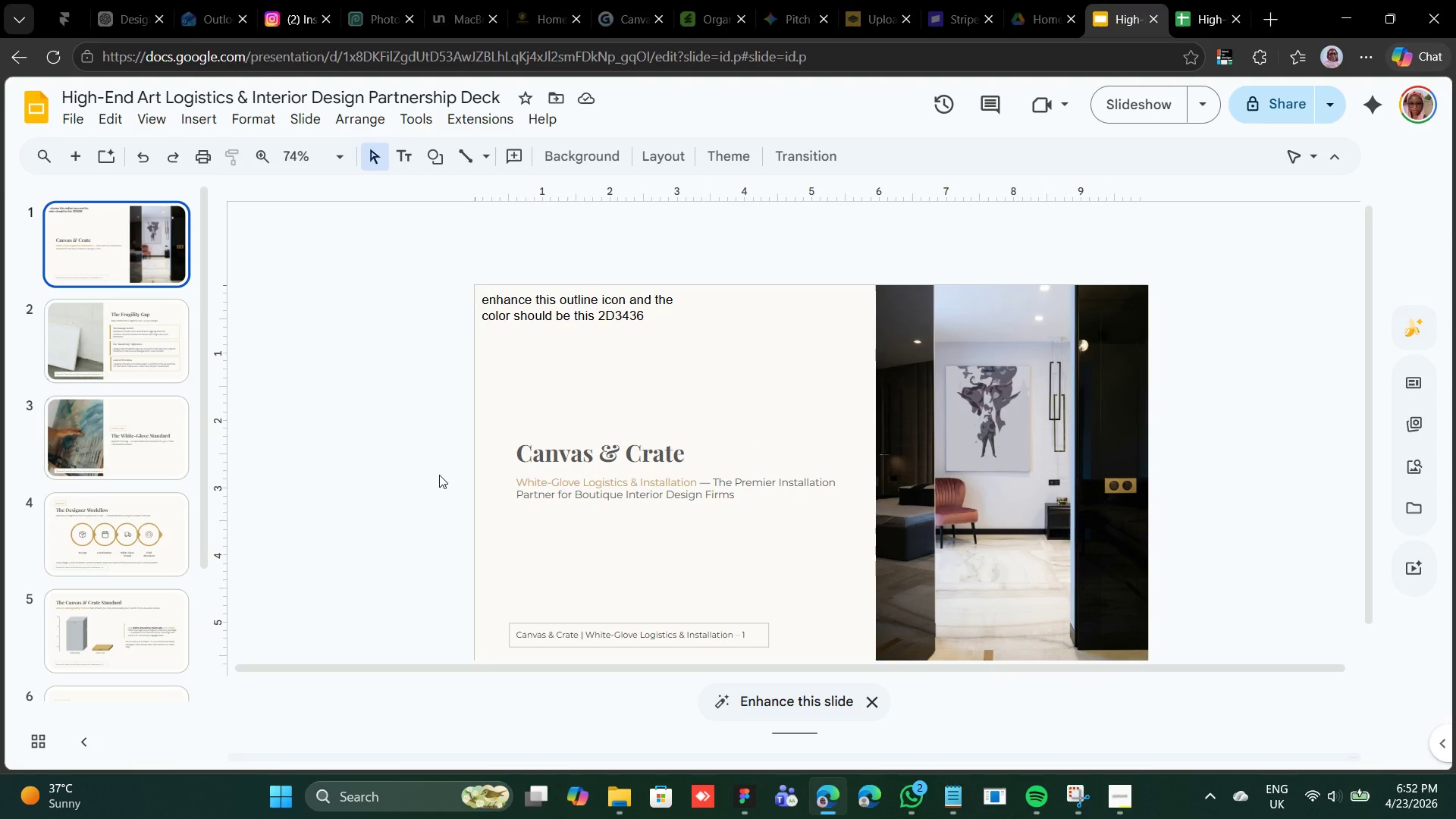 
key(Control+Z)
 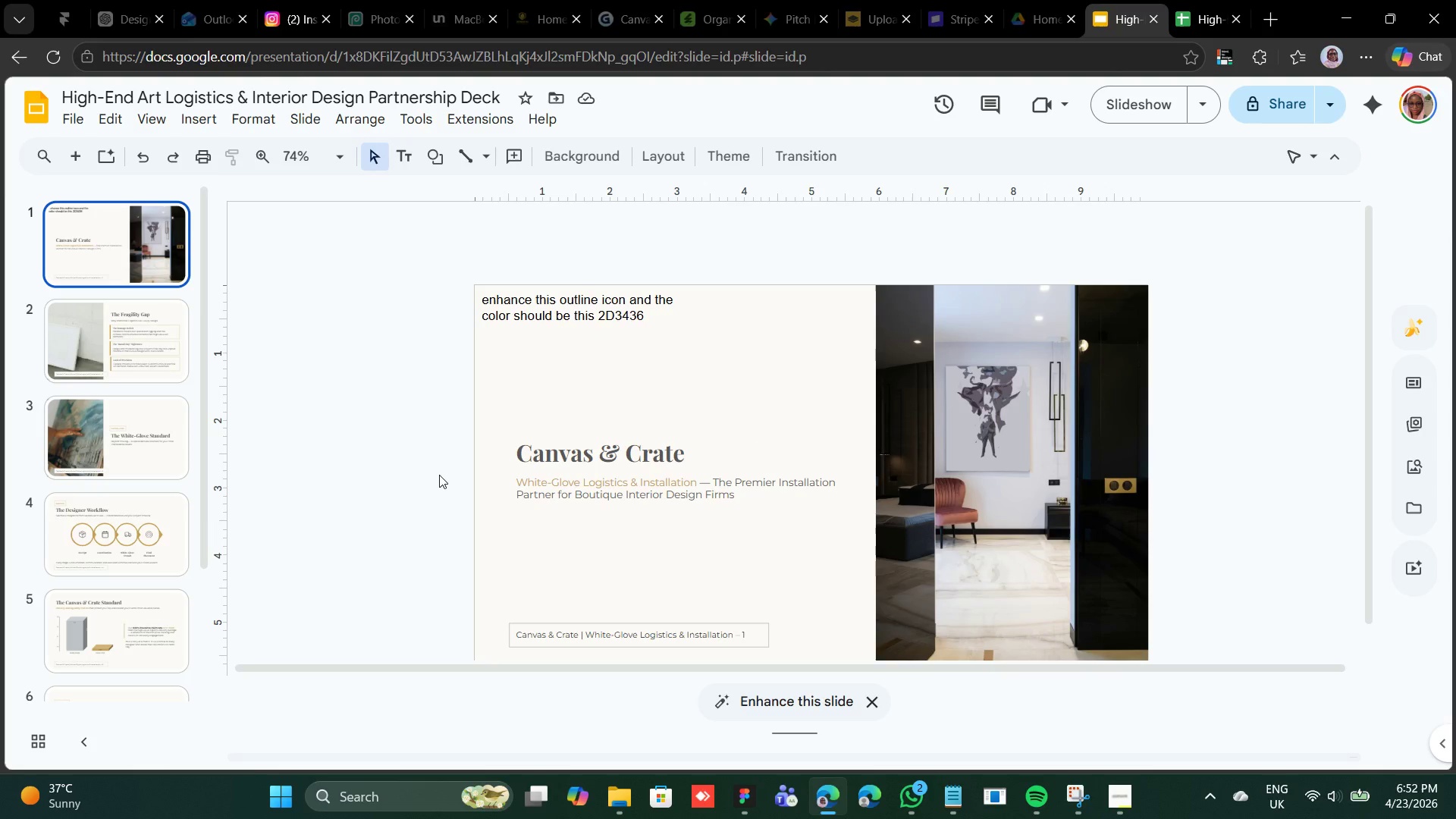 
key(Control+Z)
 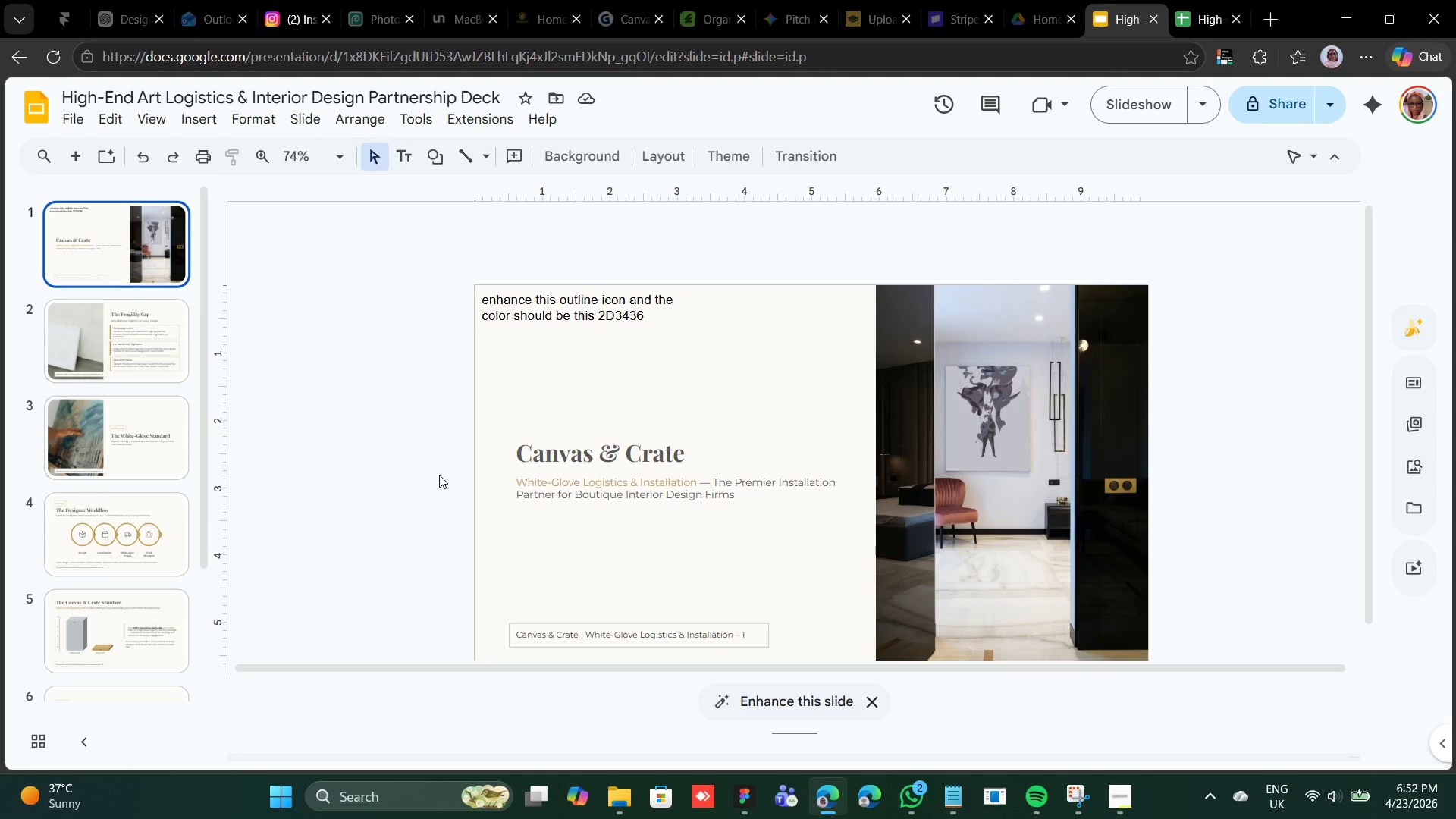 
key(Control+Z)
 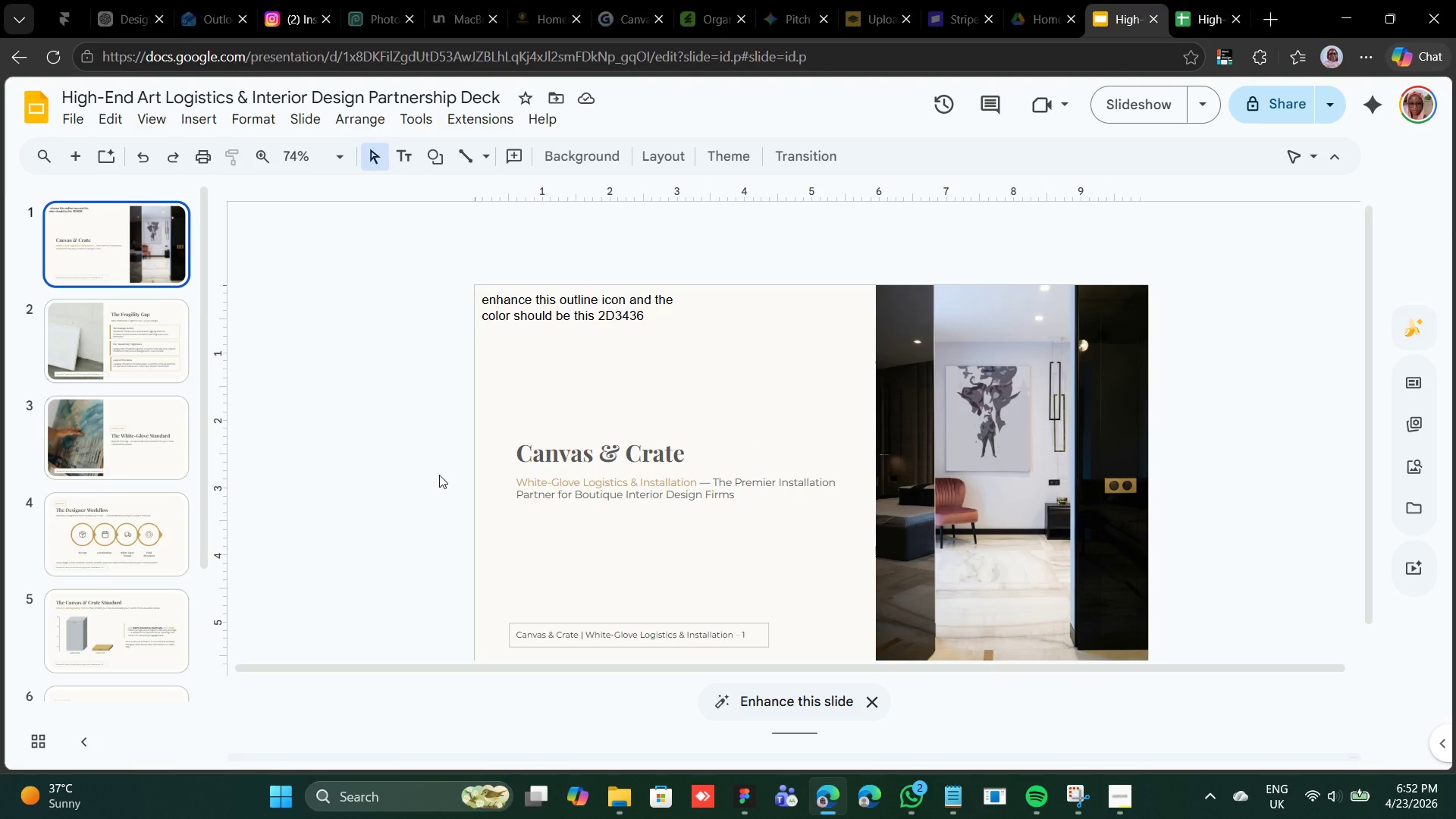 
key(Control+Z)
 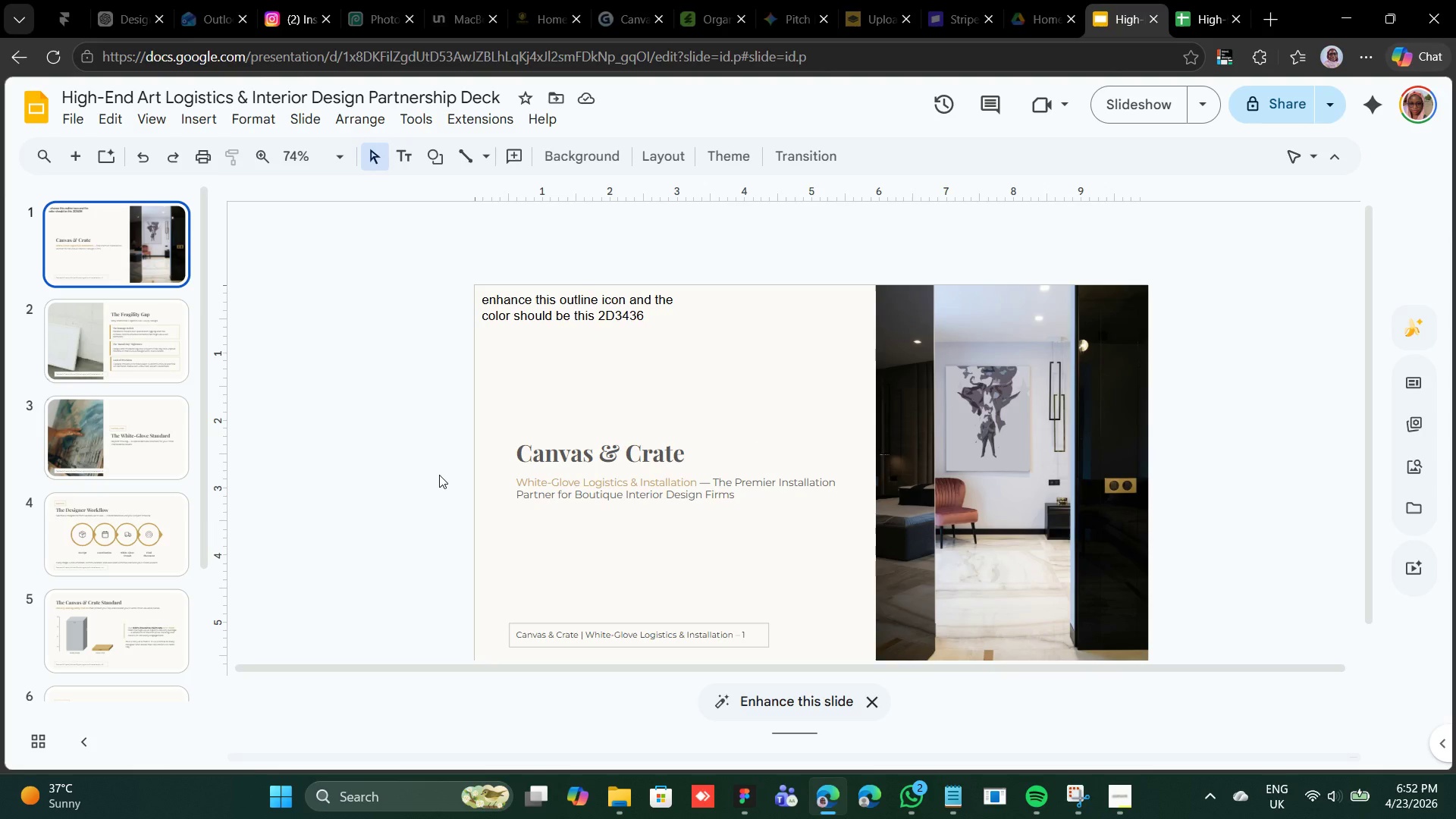 
key(Control+Z)
 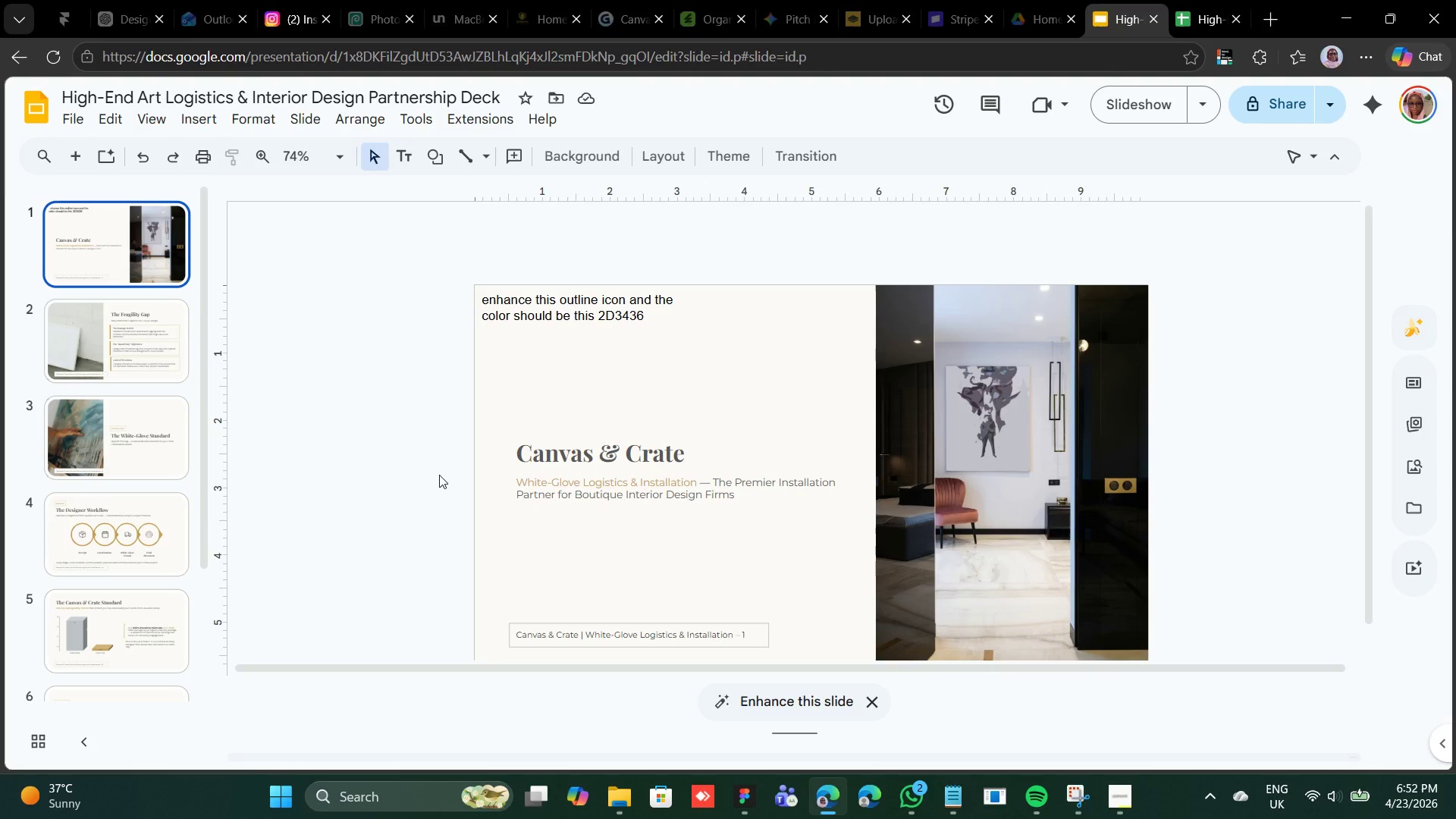 
key(Control+Z)
 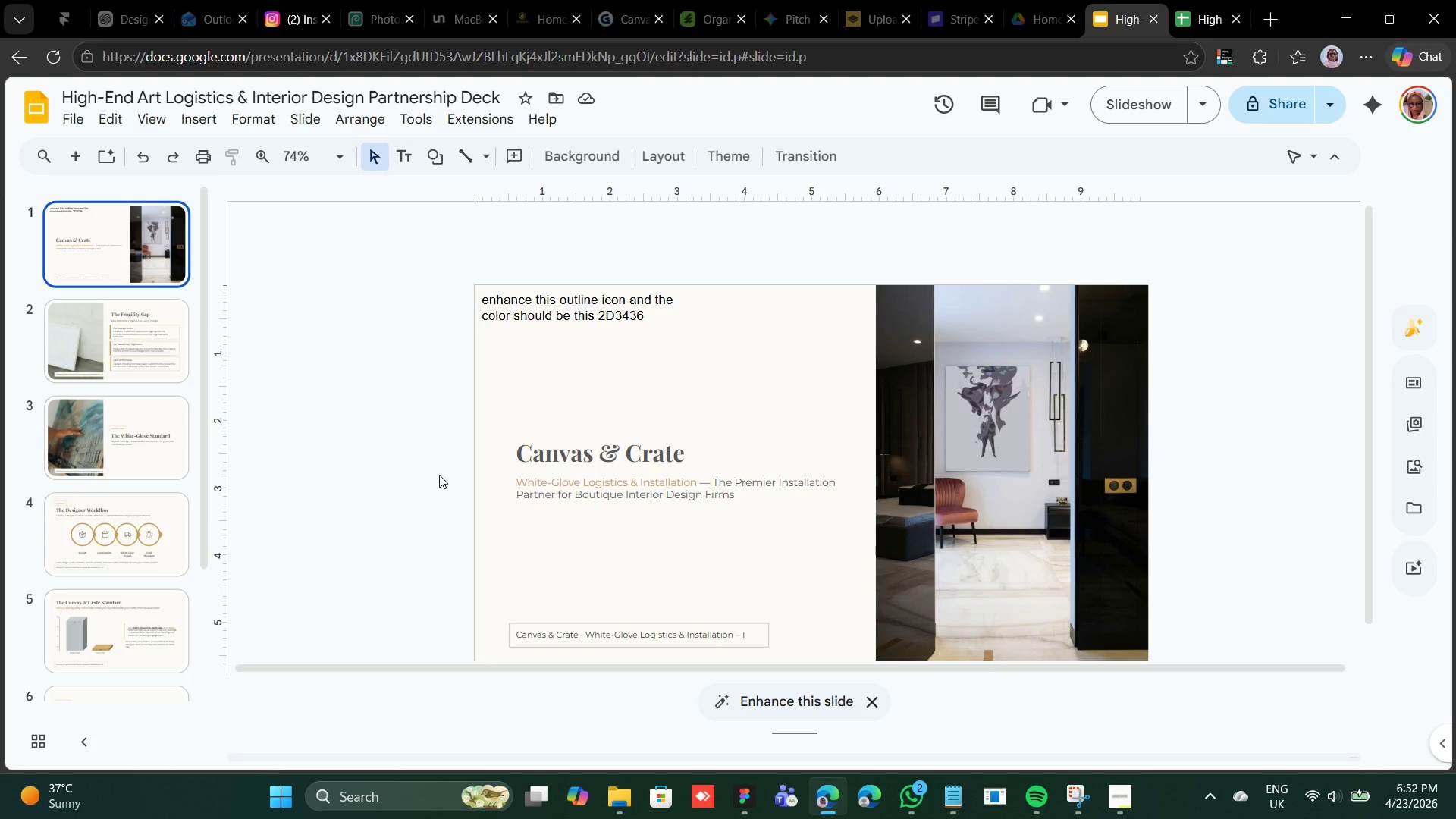 
key(Control+Z)
 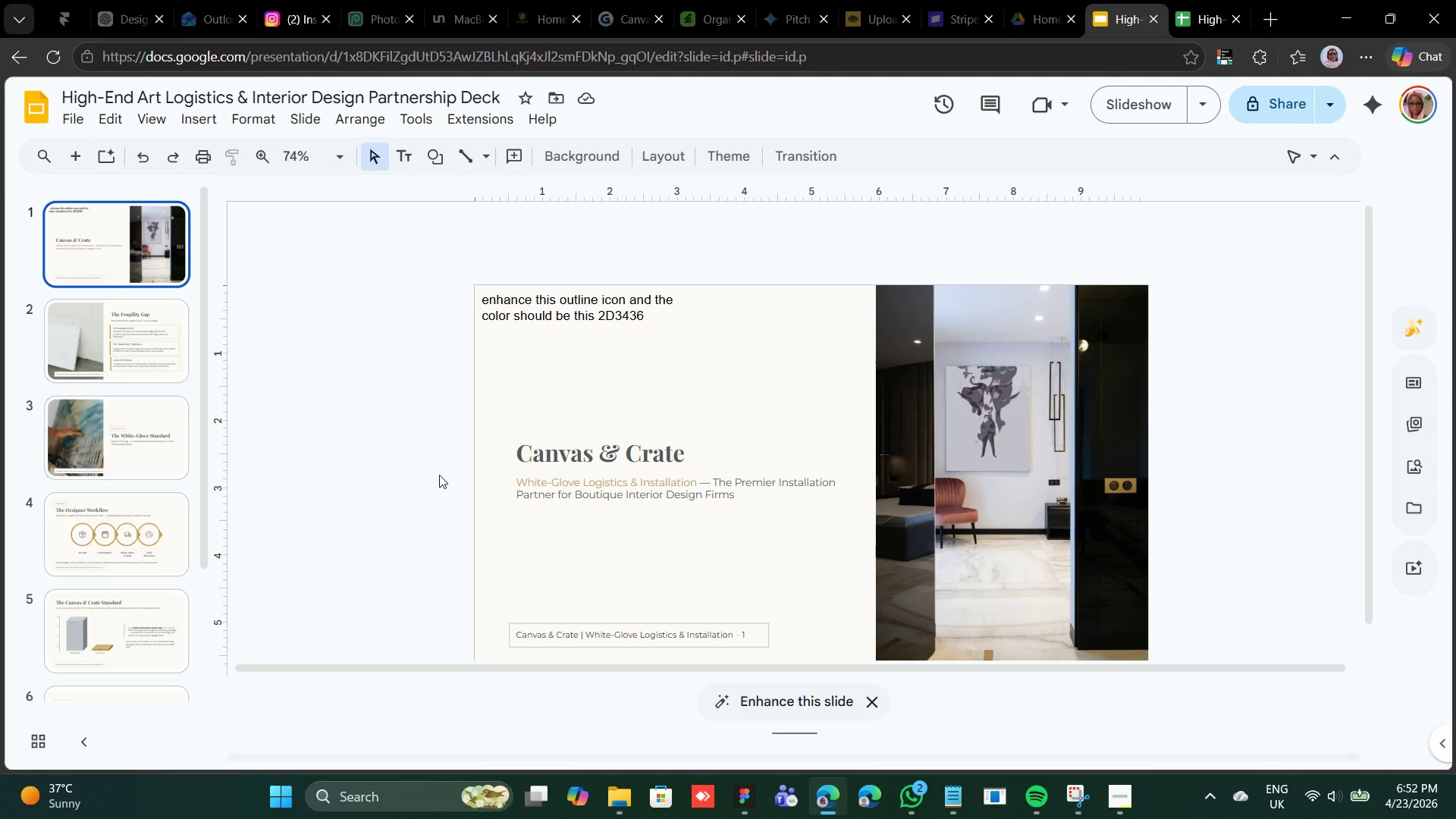 
key(Control+Z)
 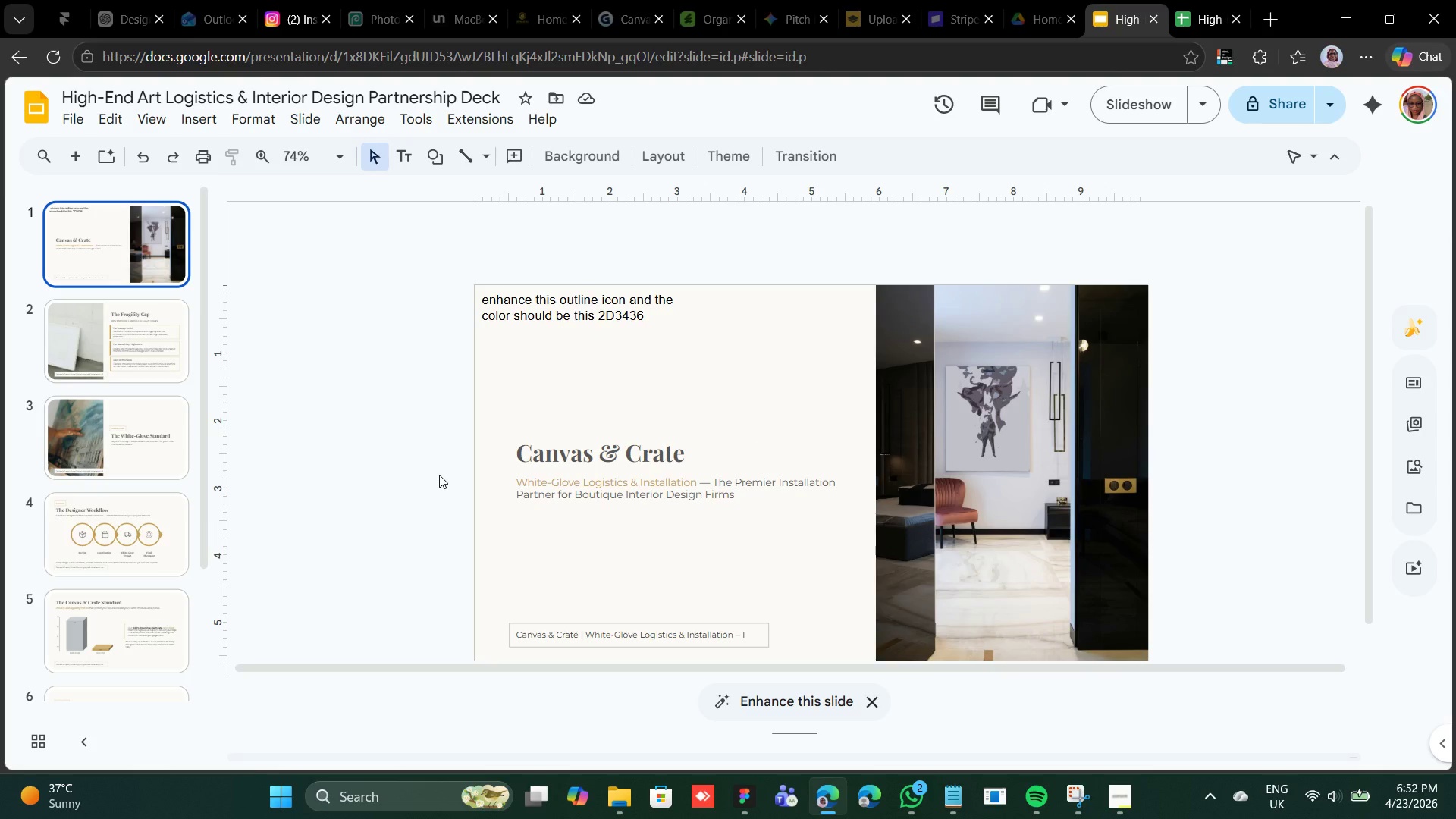 
scroll: coordinate [439, 475], scroll_direction: up, amount: 1.0
 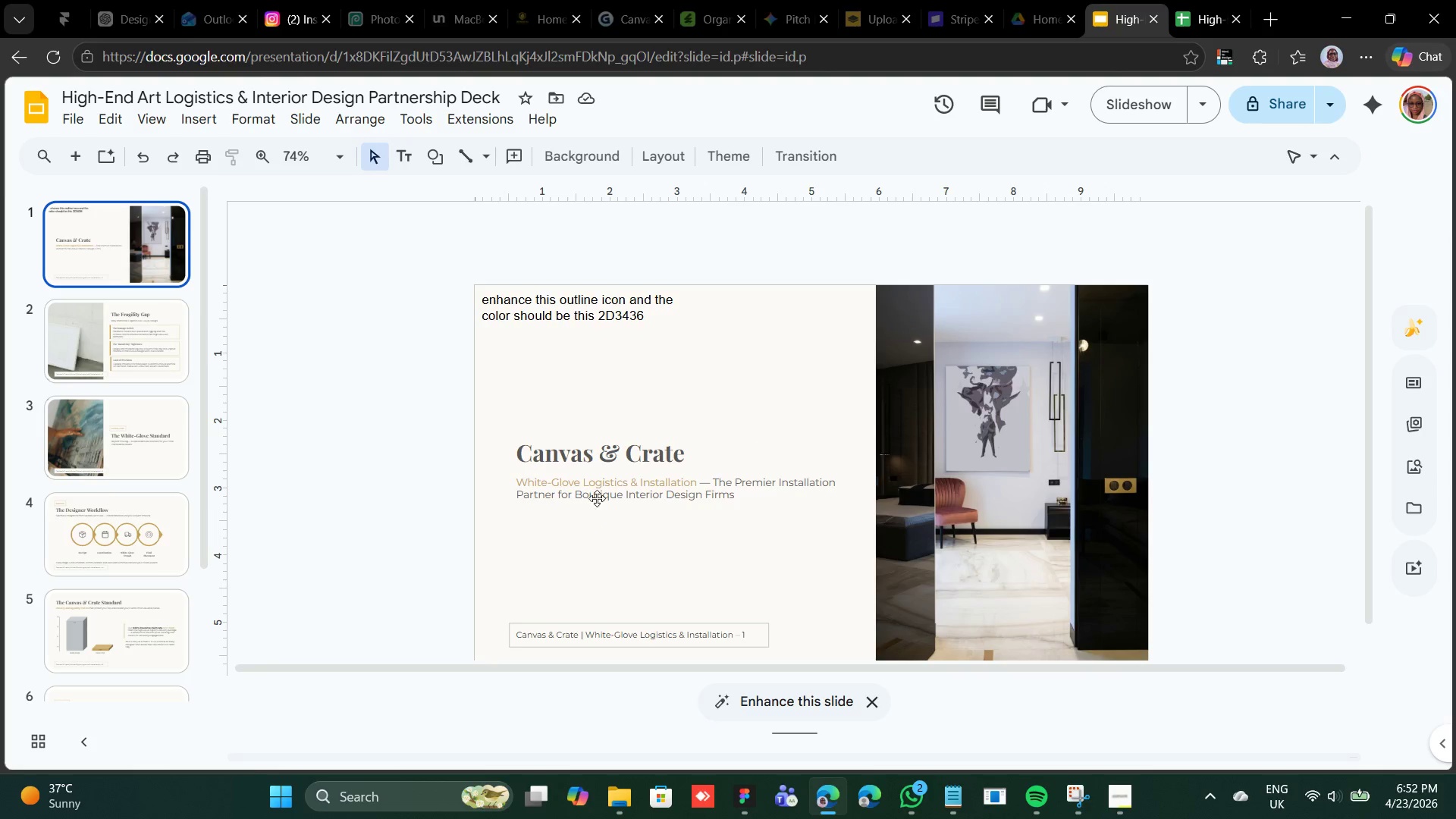 
scroll: coordinate [593, 491], scroll_direction: down, amount: 2.0
 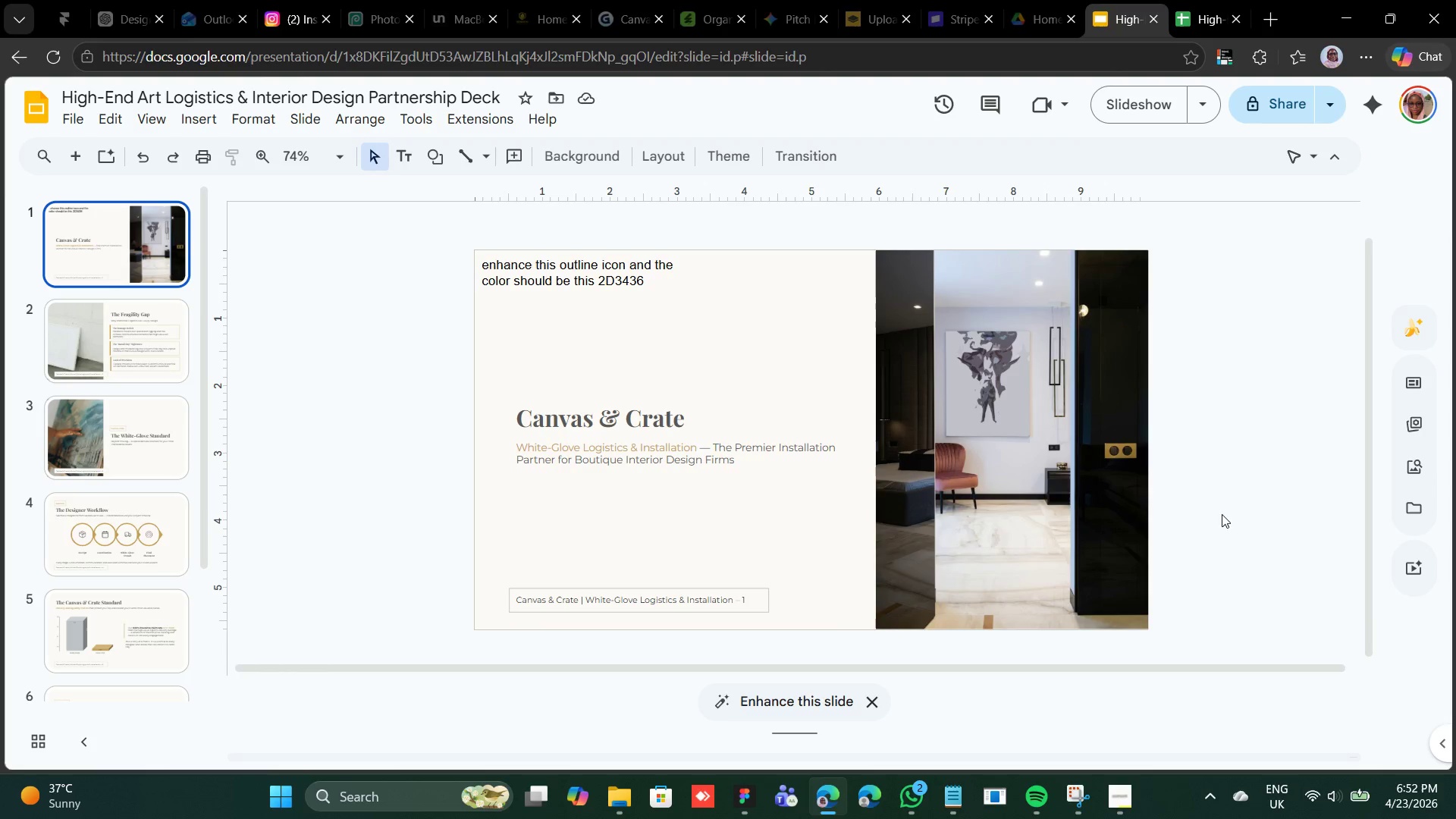 
double_click([1235, 516])
 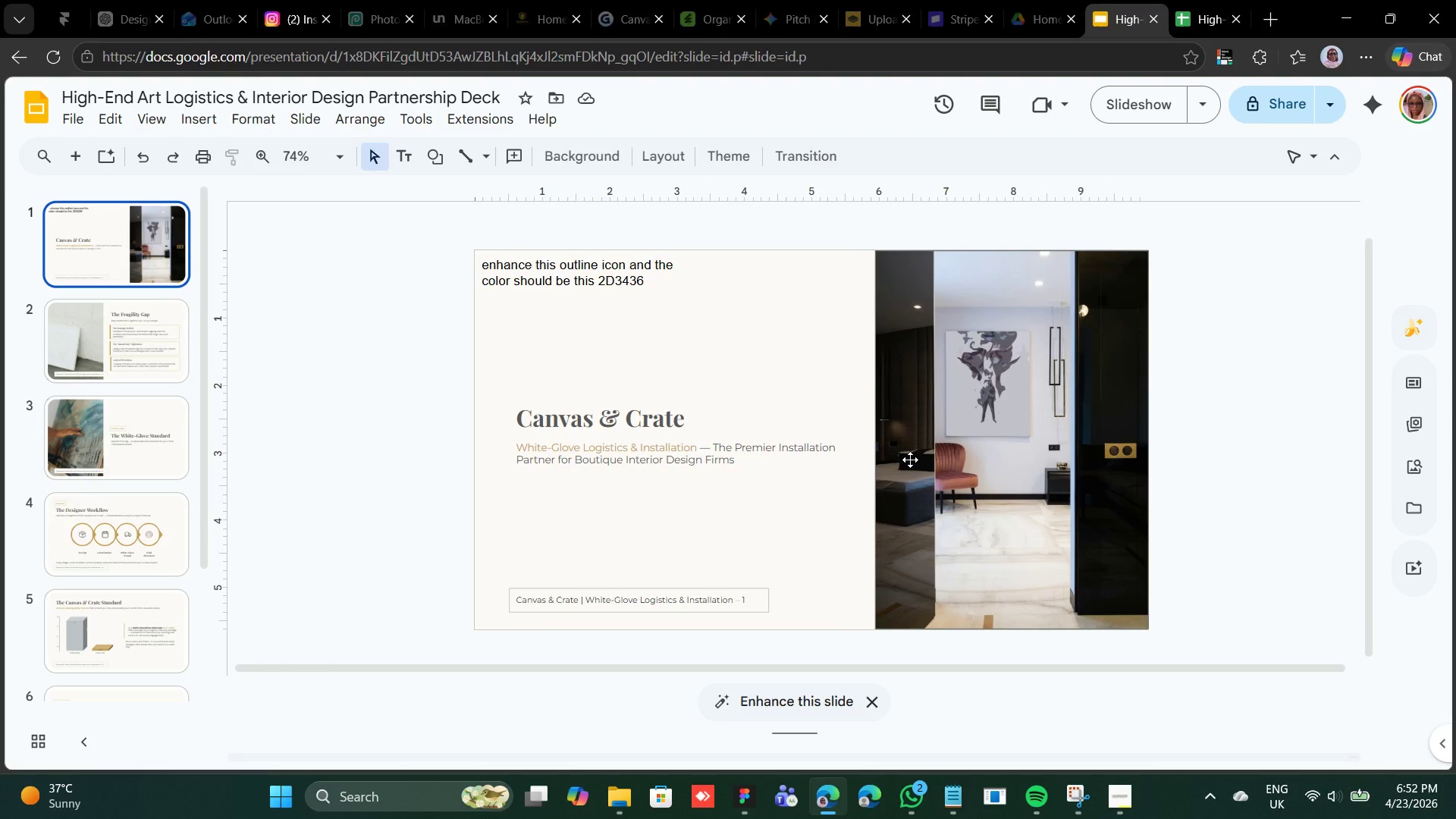 
left_click([910, 460])
 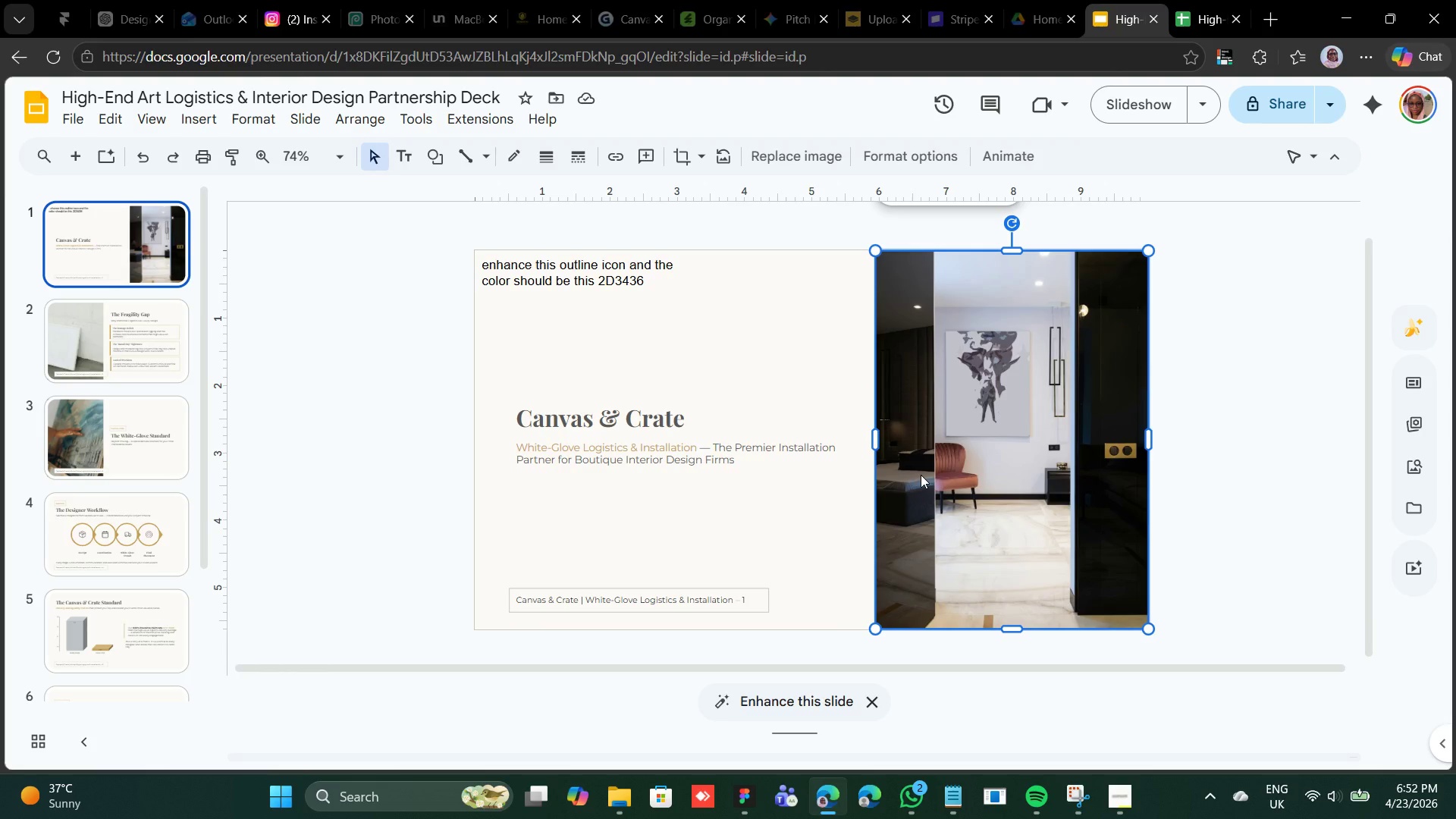 
key(Control+Z)
 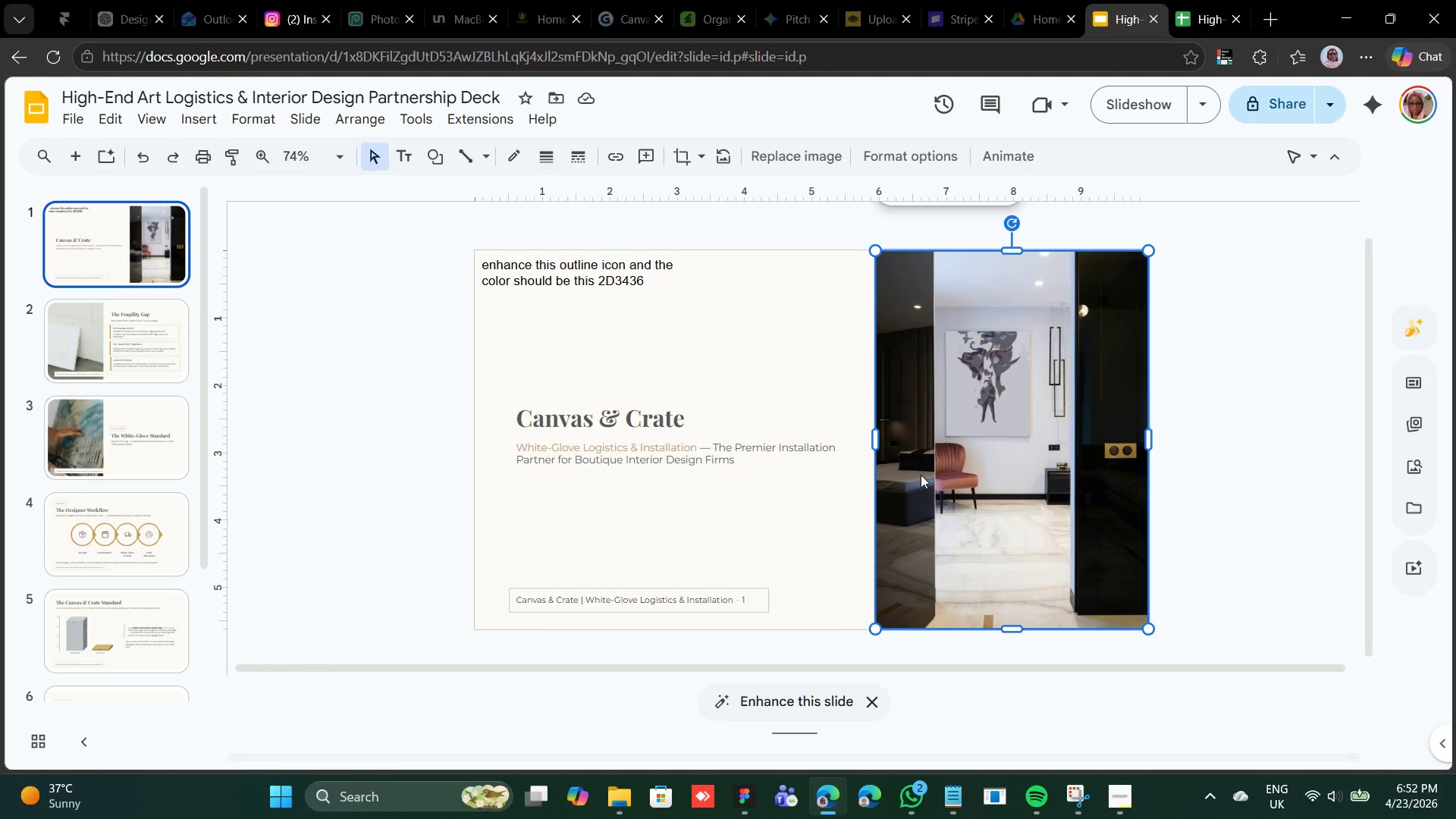 
key(Control+Z)
 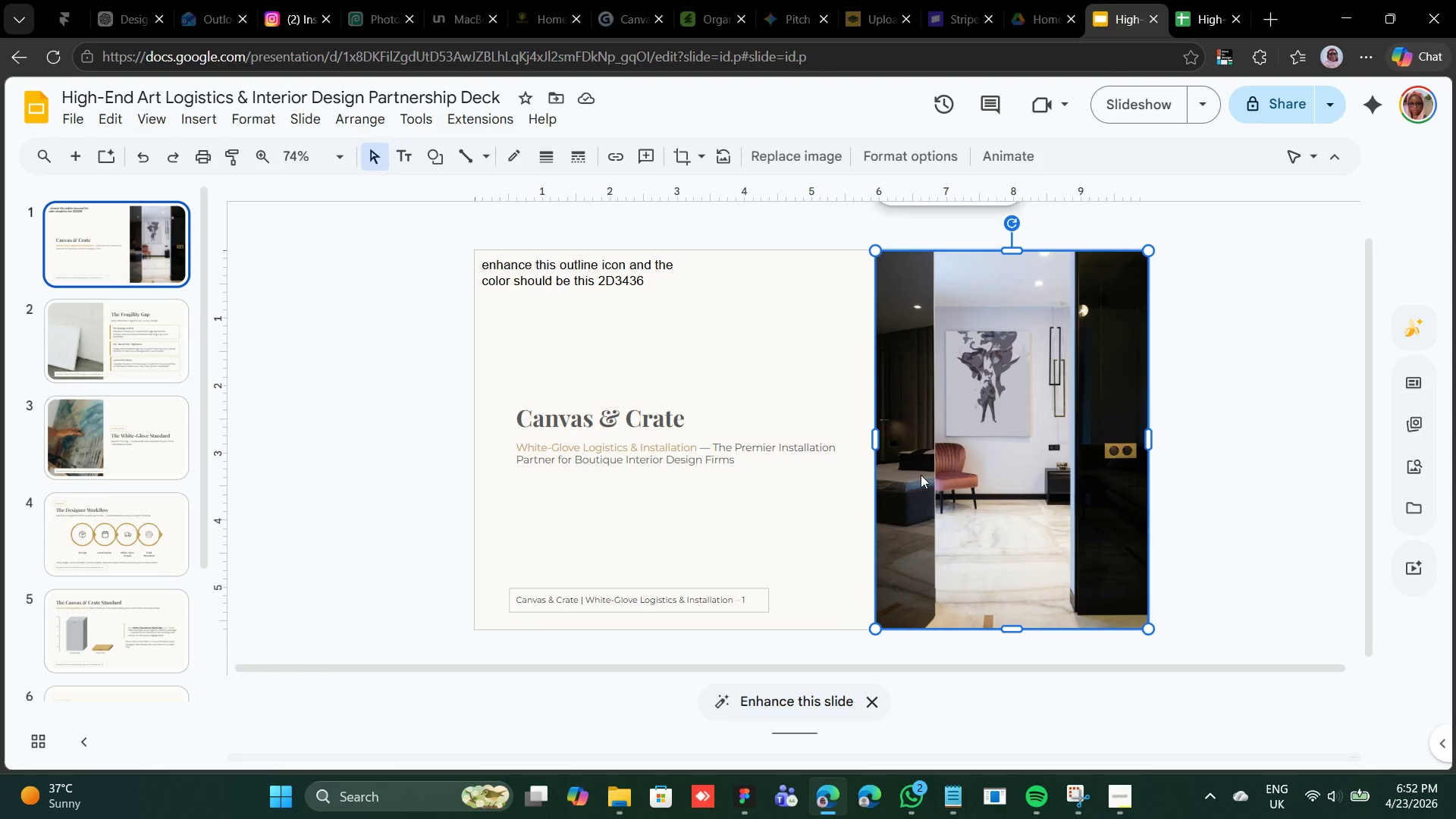 
key(Control+Z)
 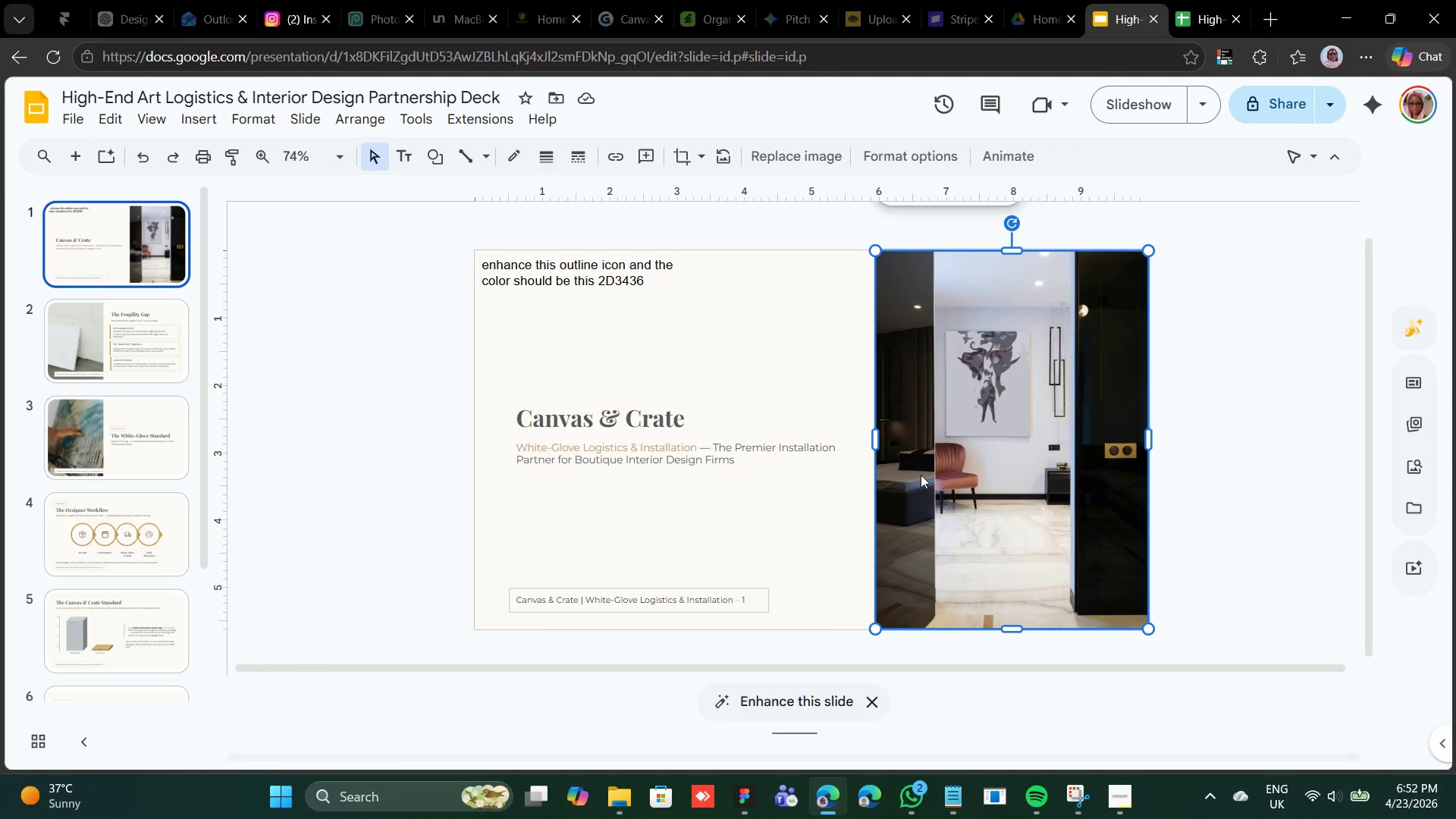 
key(Control+Z)
 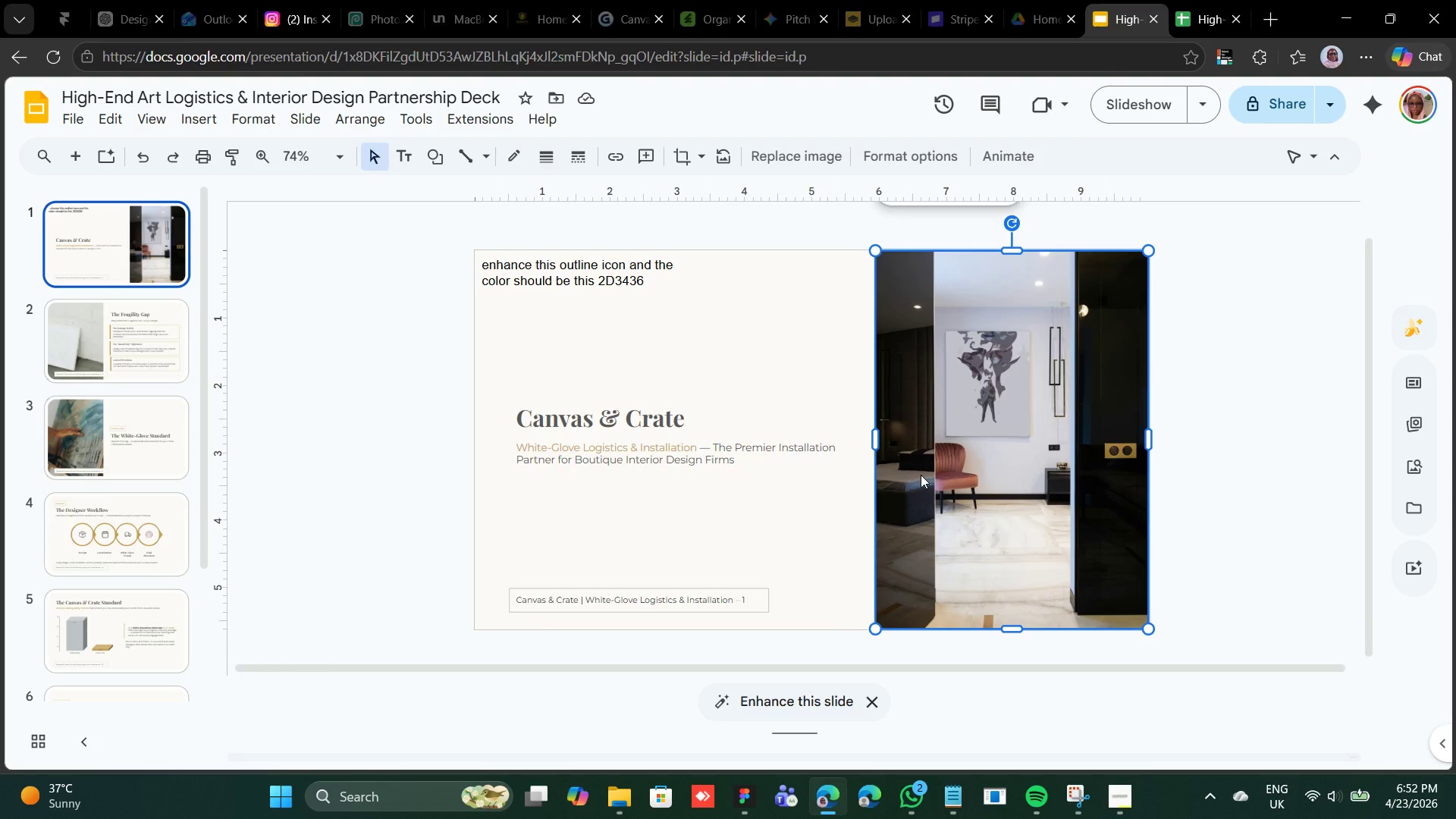 
key(Control+Z)
 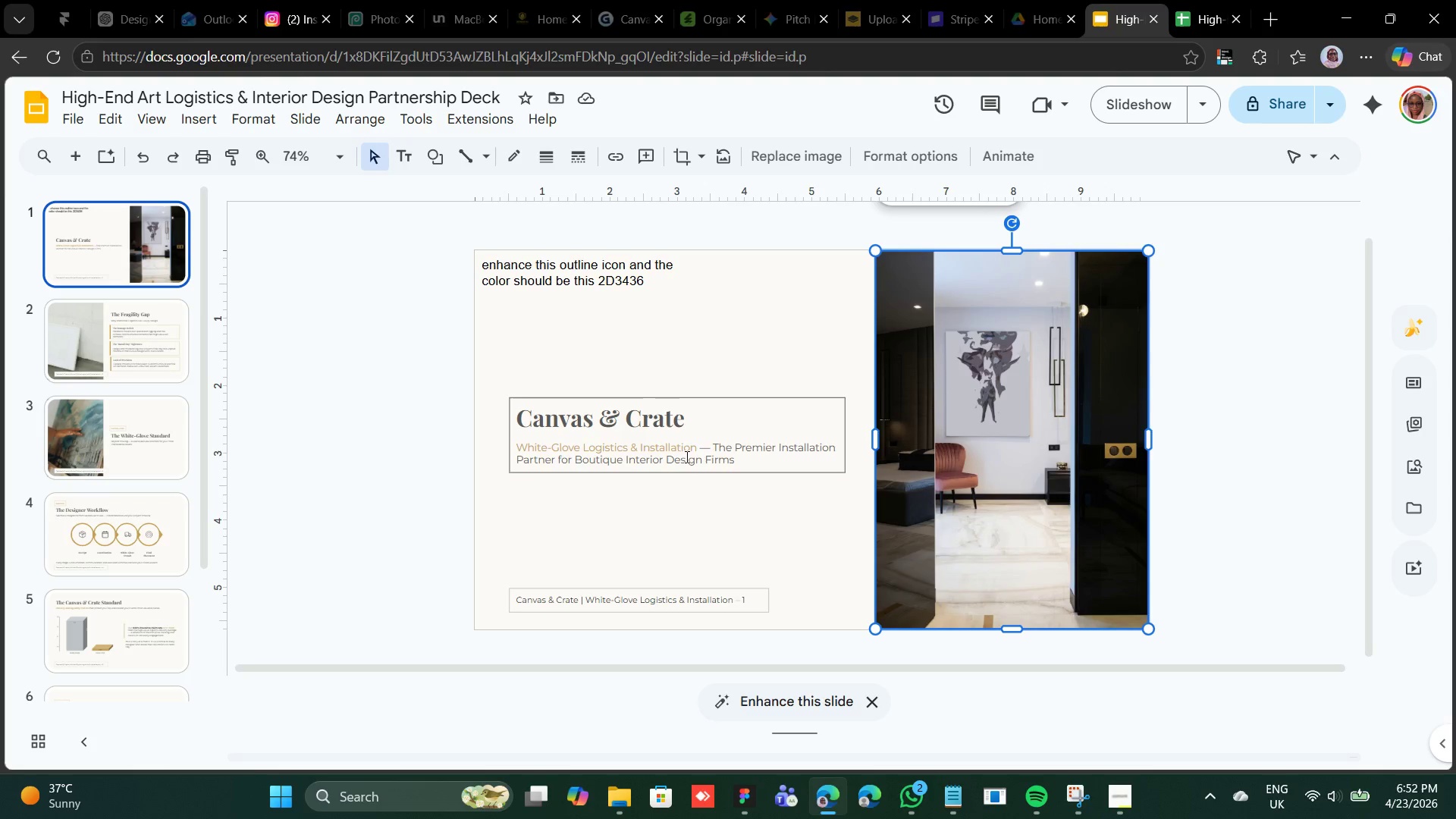 
left_click([686, 451])
 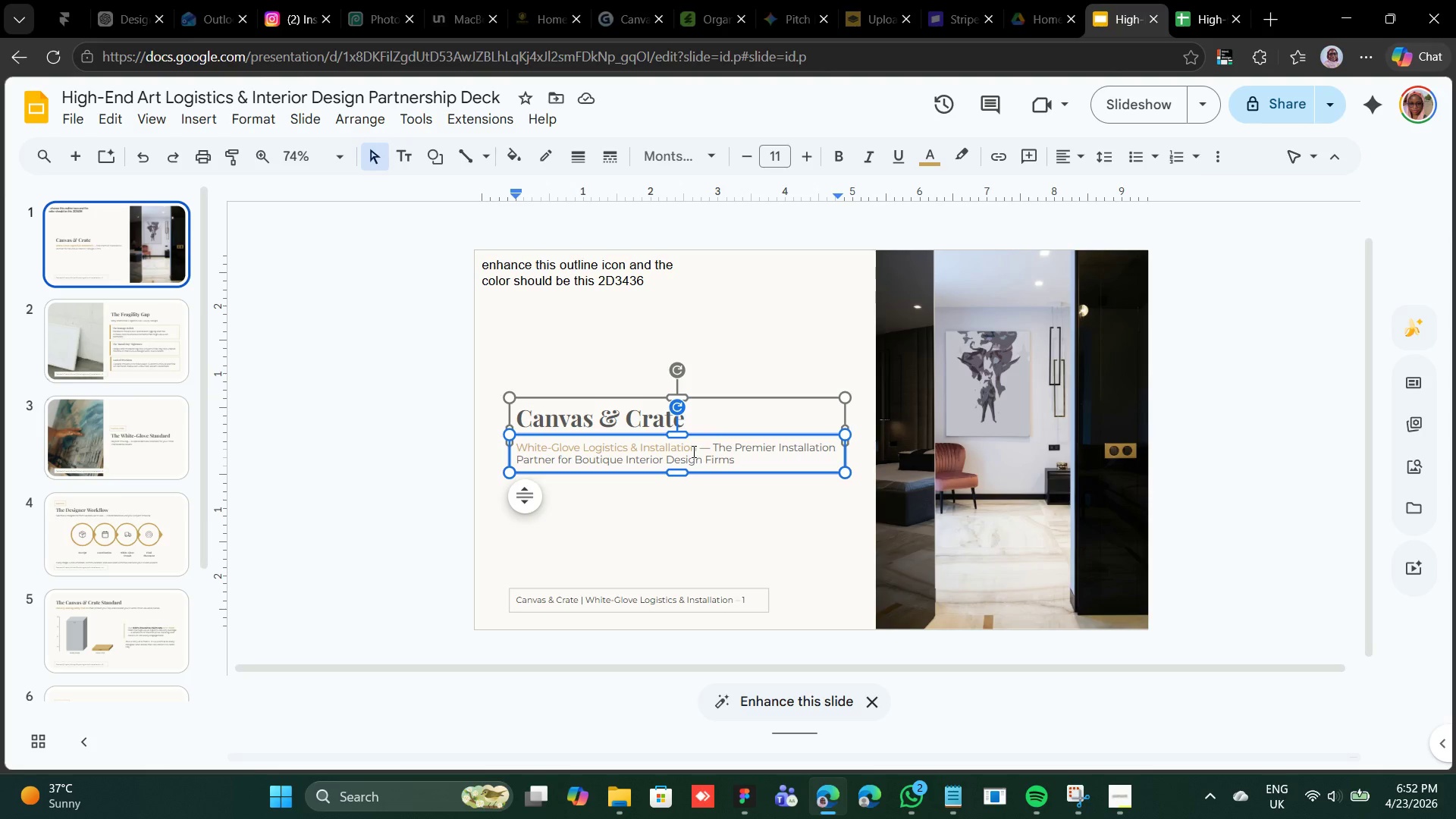 
key(Control+Z)
 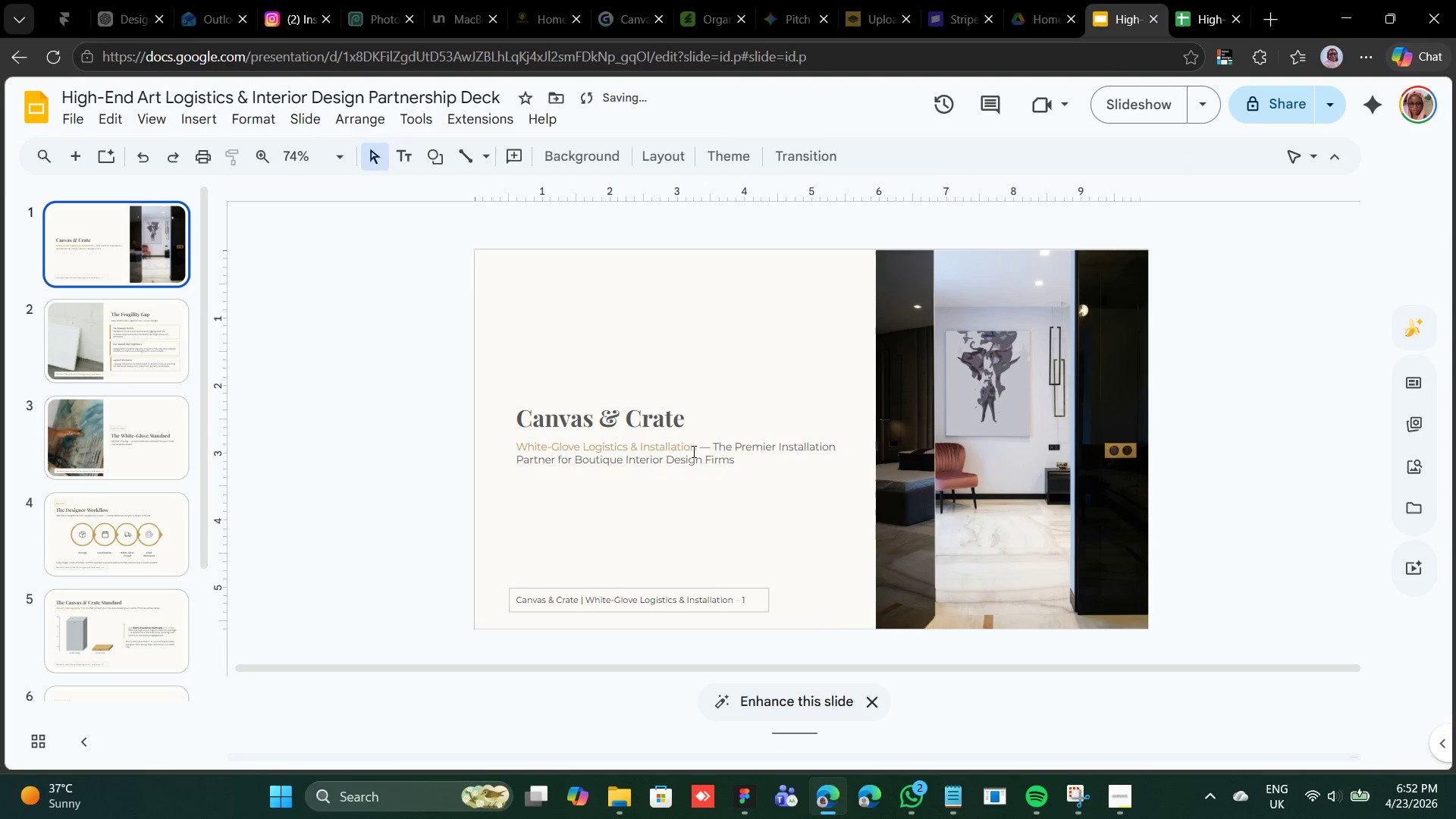 
key(Control+Z)
 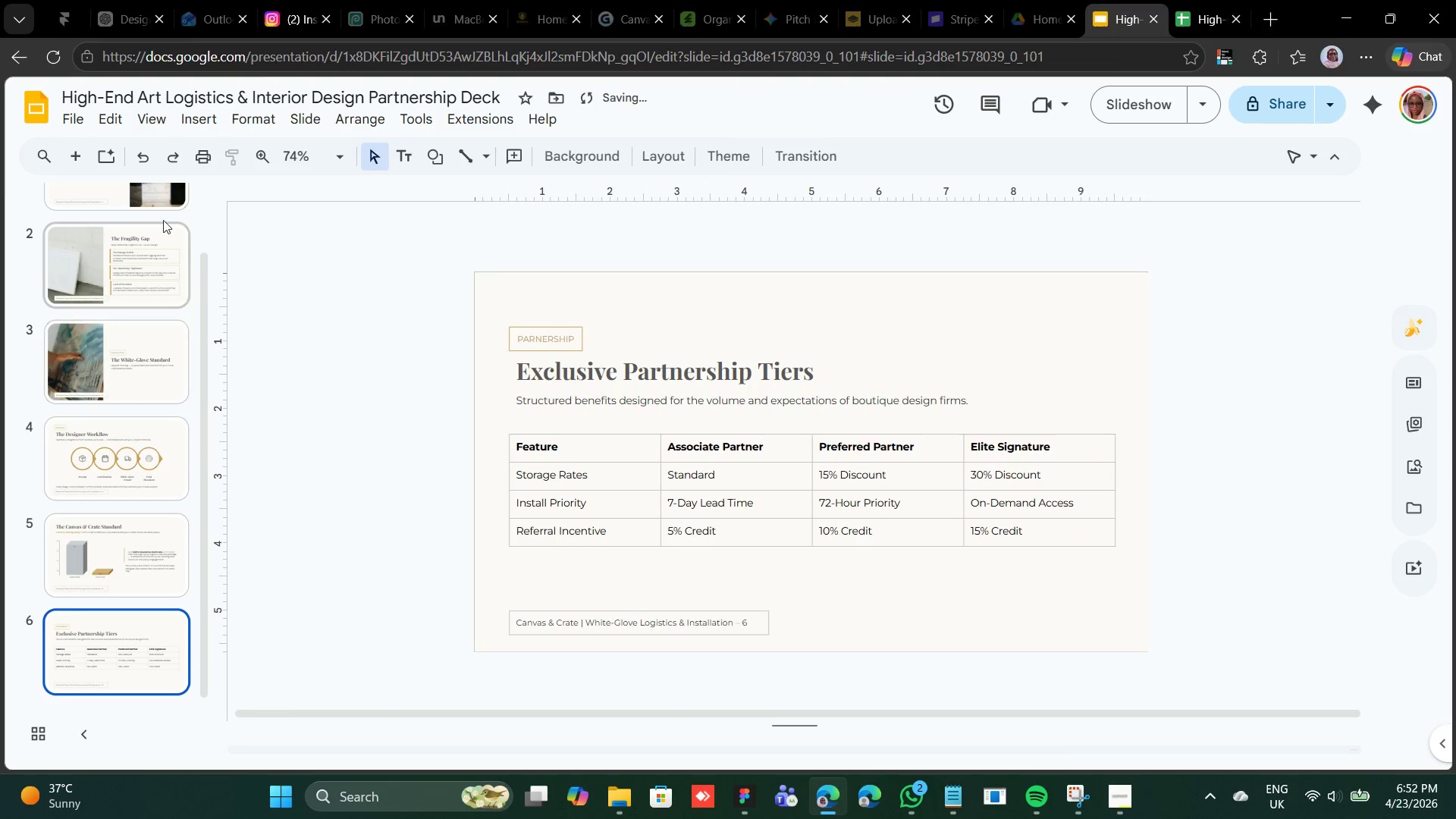 
left_click([71, 165])
 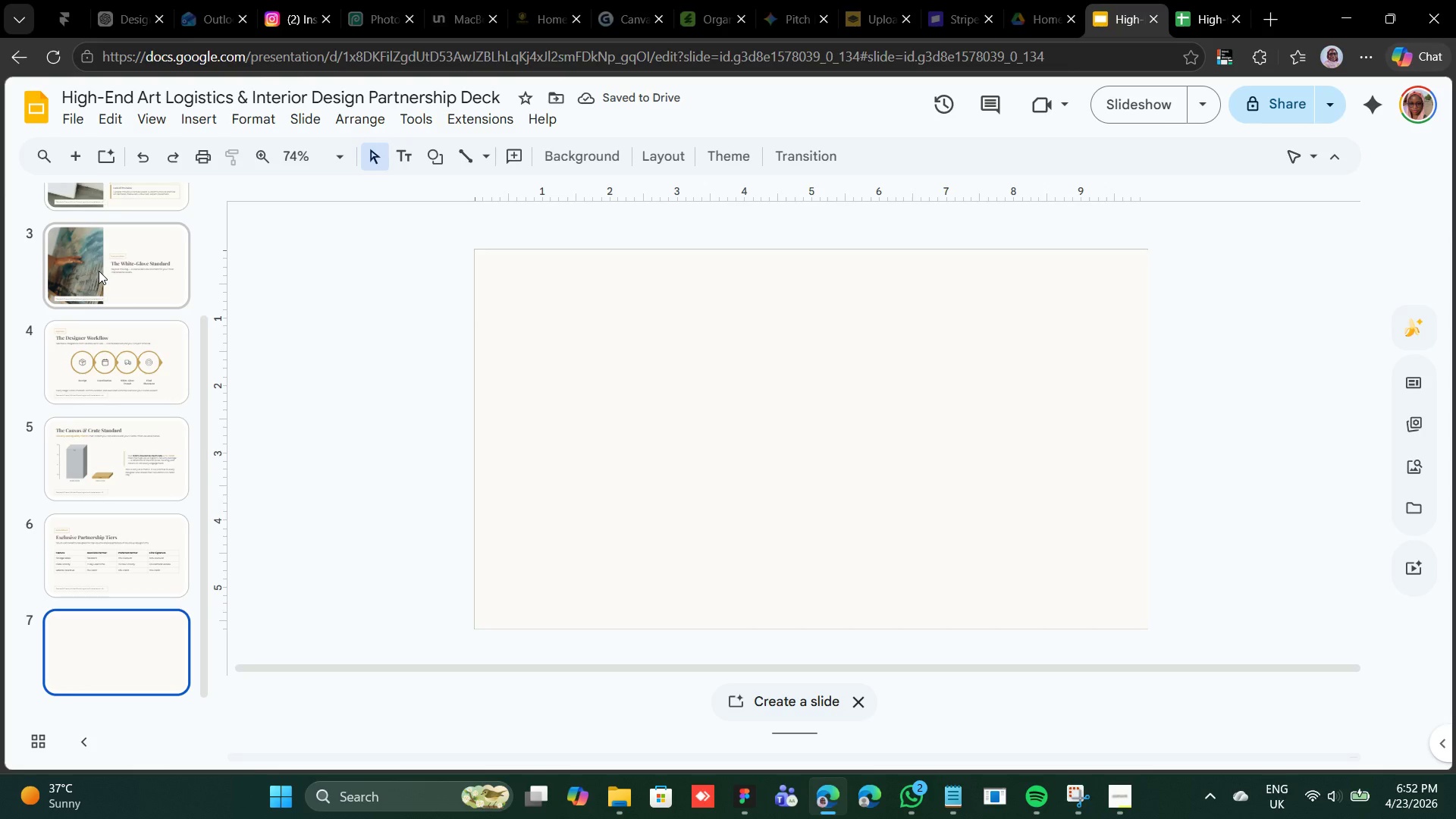 
wait(8.97)
 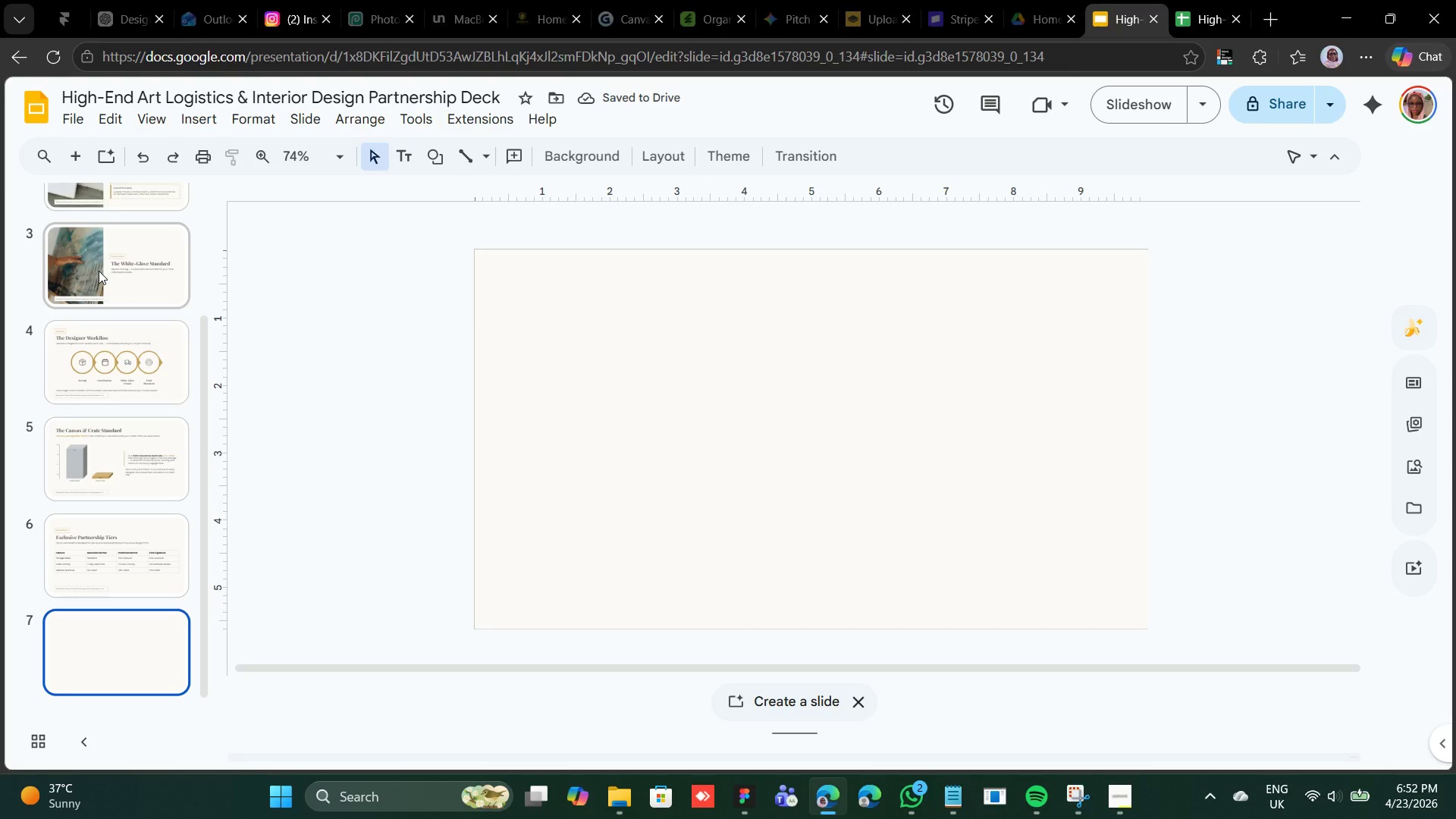 
scroll: coordinate [122, 400], scroll_direction: up, amount: 3.0
 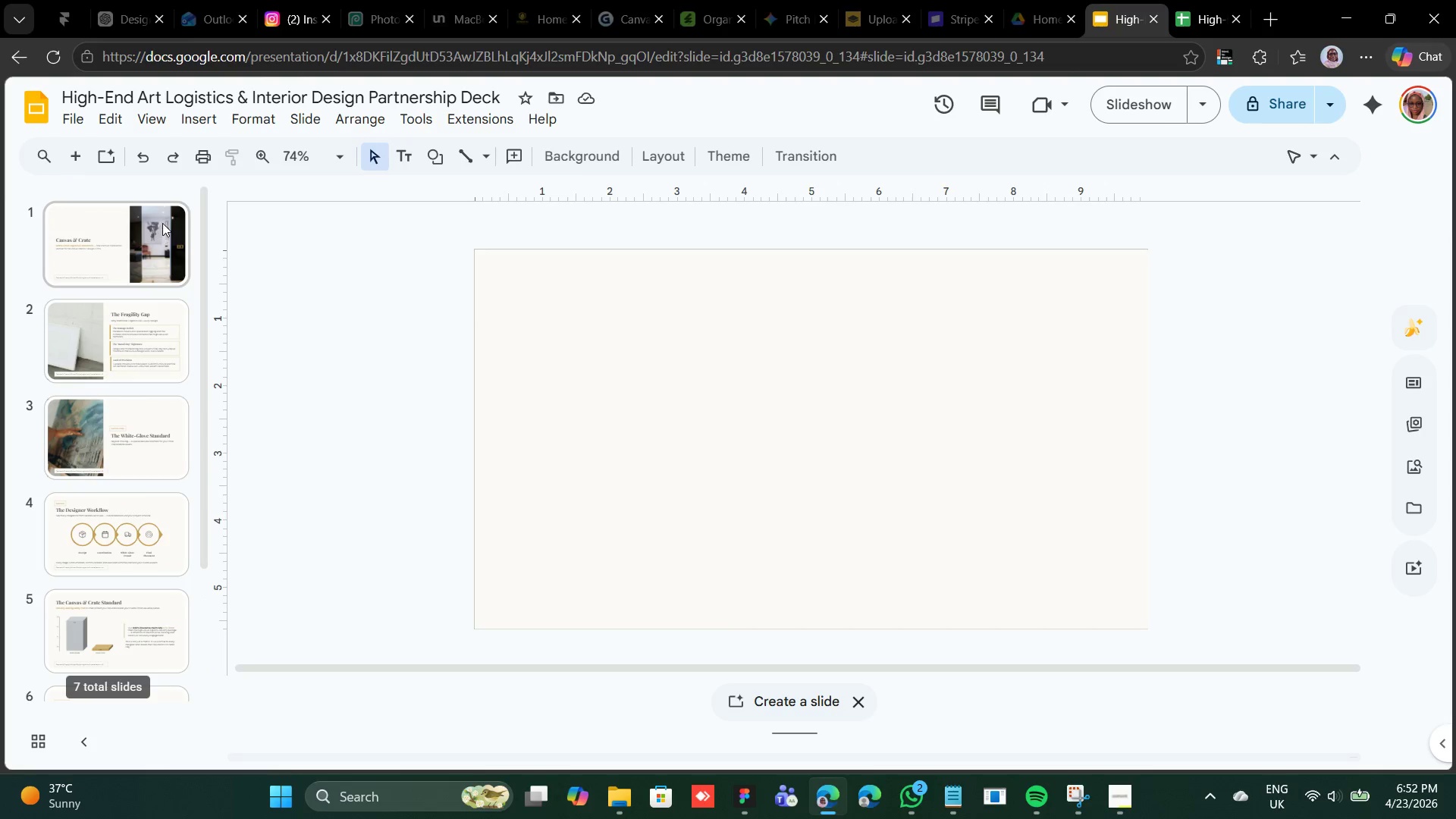 
left_click([162, 223])
 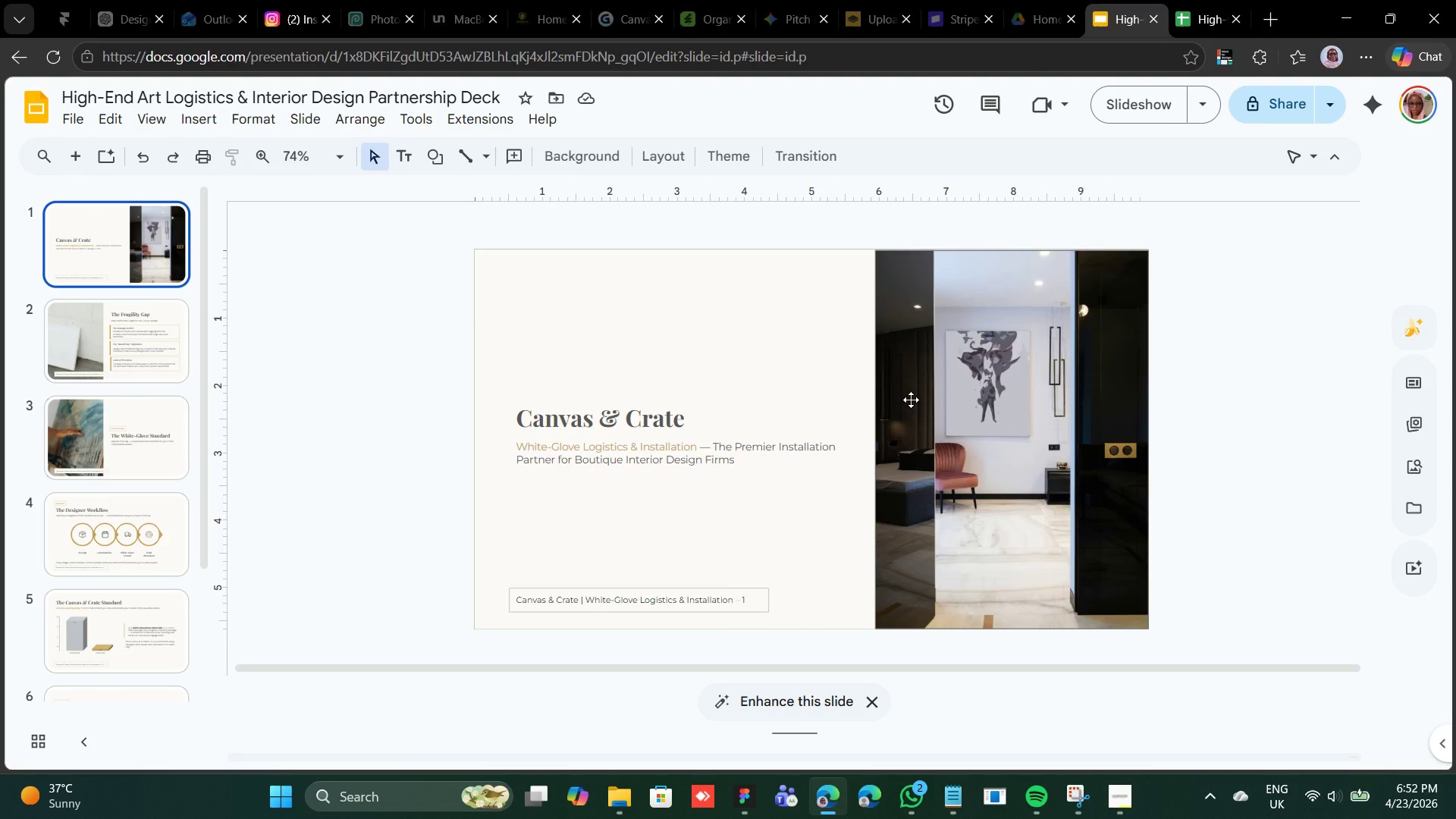 
left_click([911, 400])
 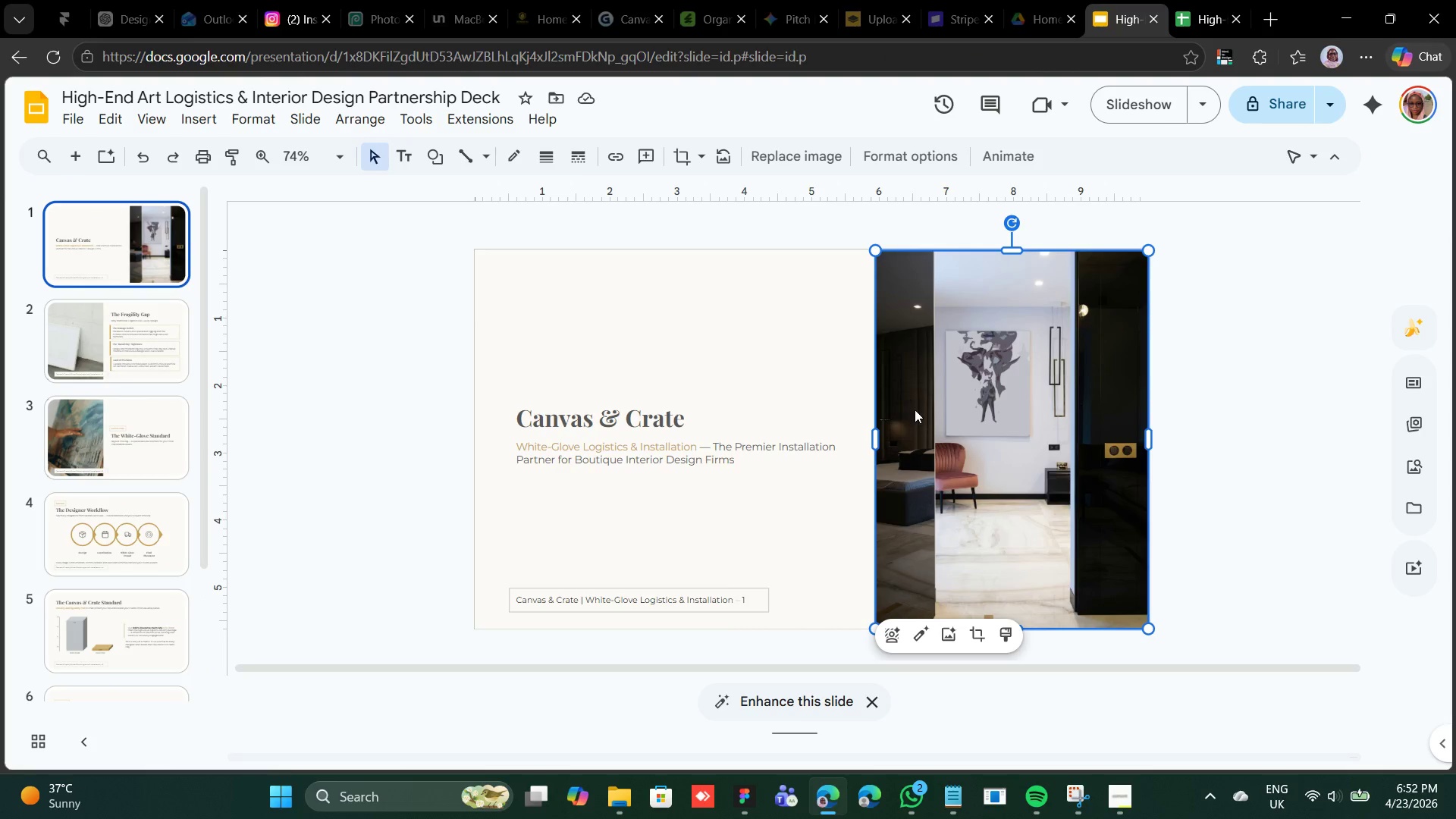 
right_click([915, 410])
 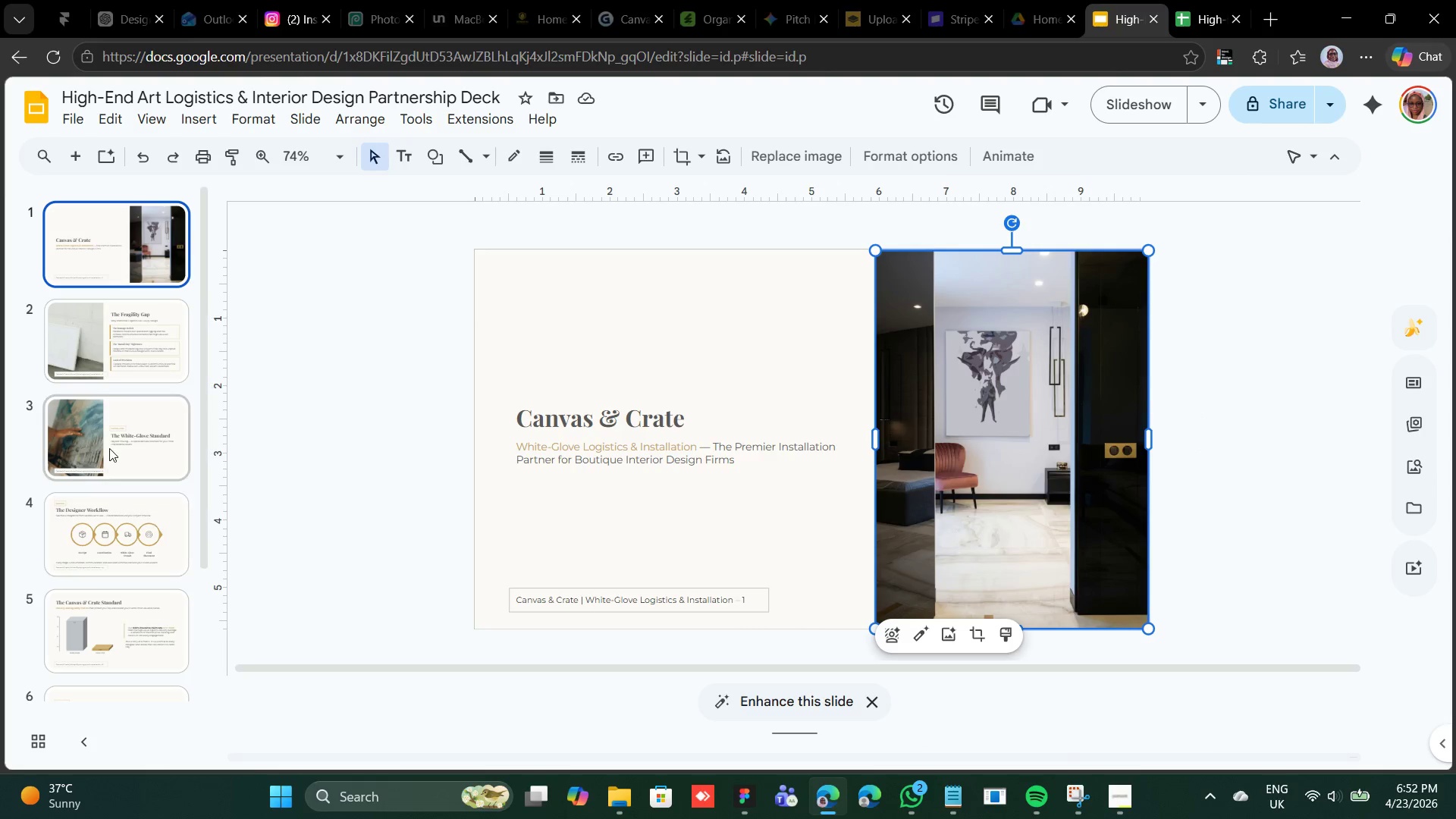 
scroll: coordinate [108, 444], scroll_direction: down, amount: 8.0
 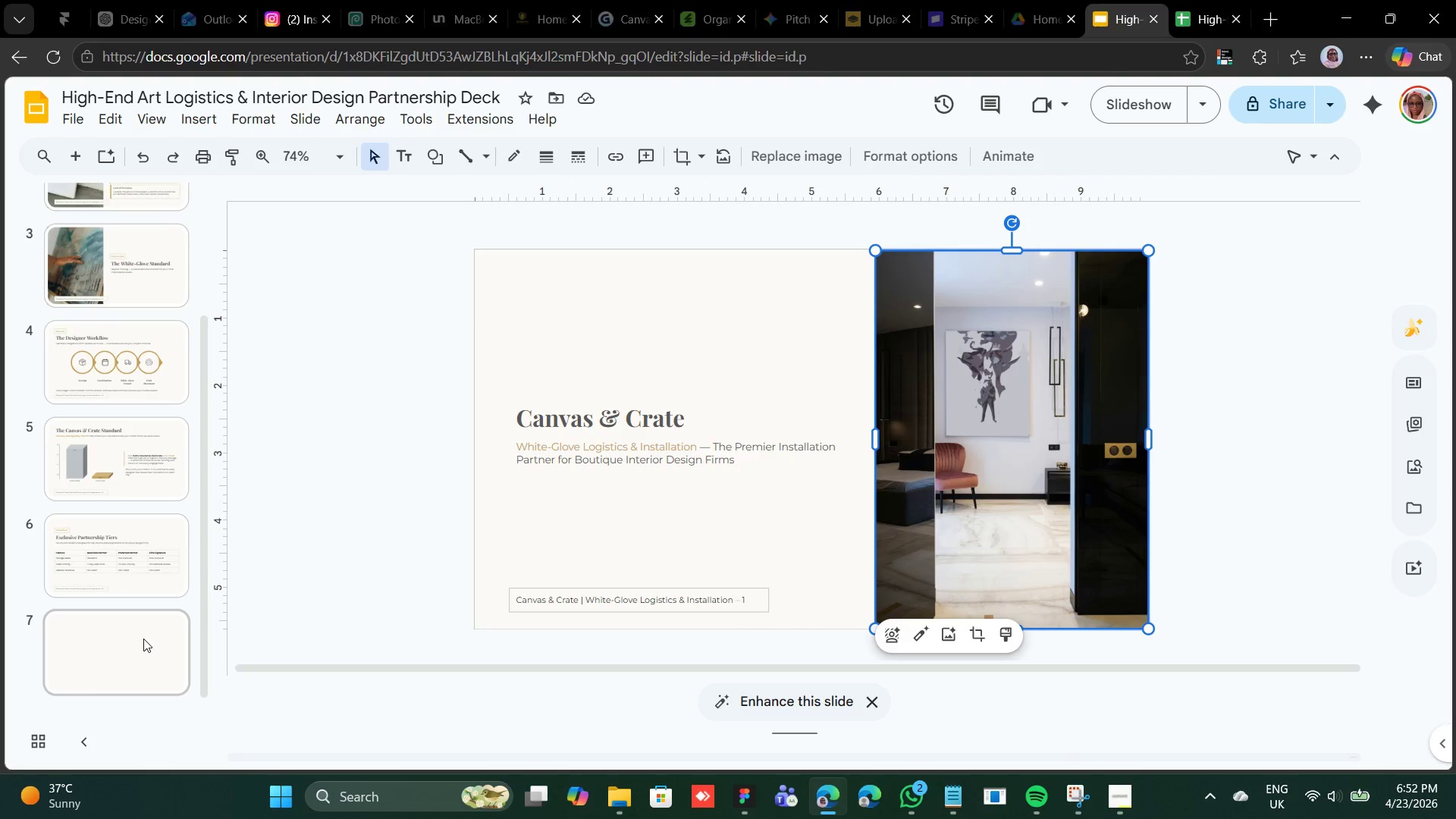 
left_click([143, 639])
 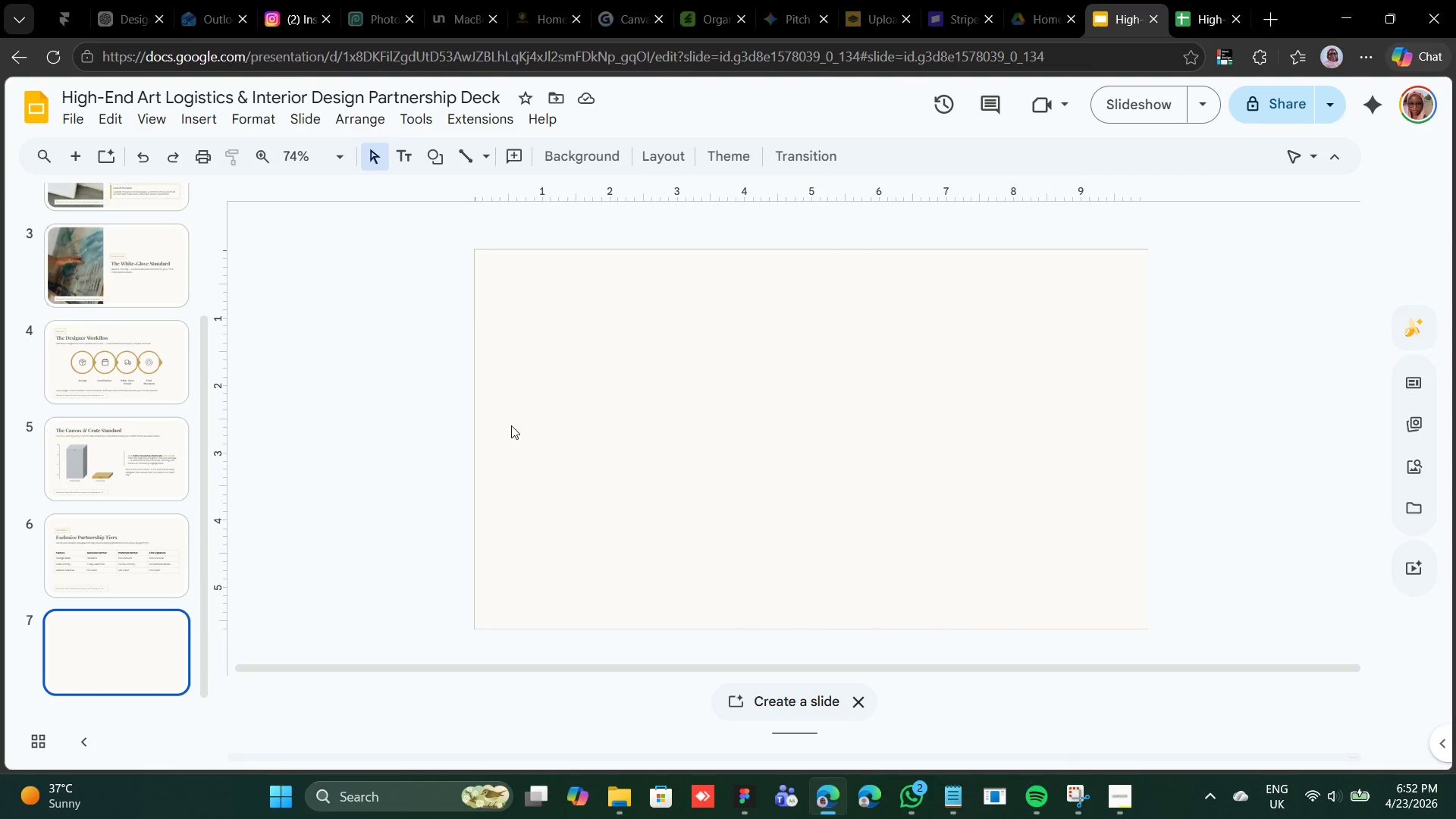 
right_click([549, 386])
 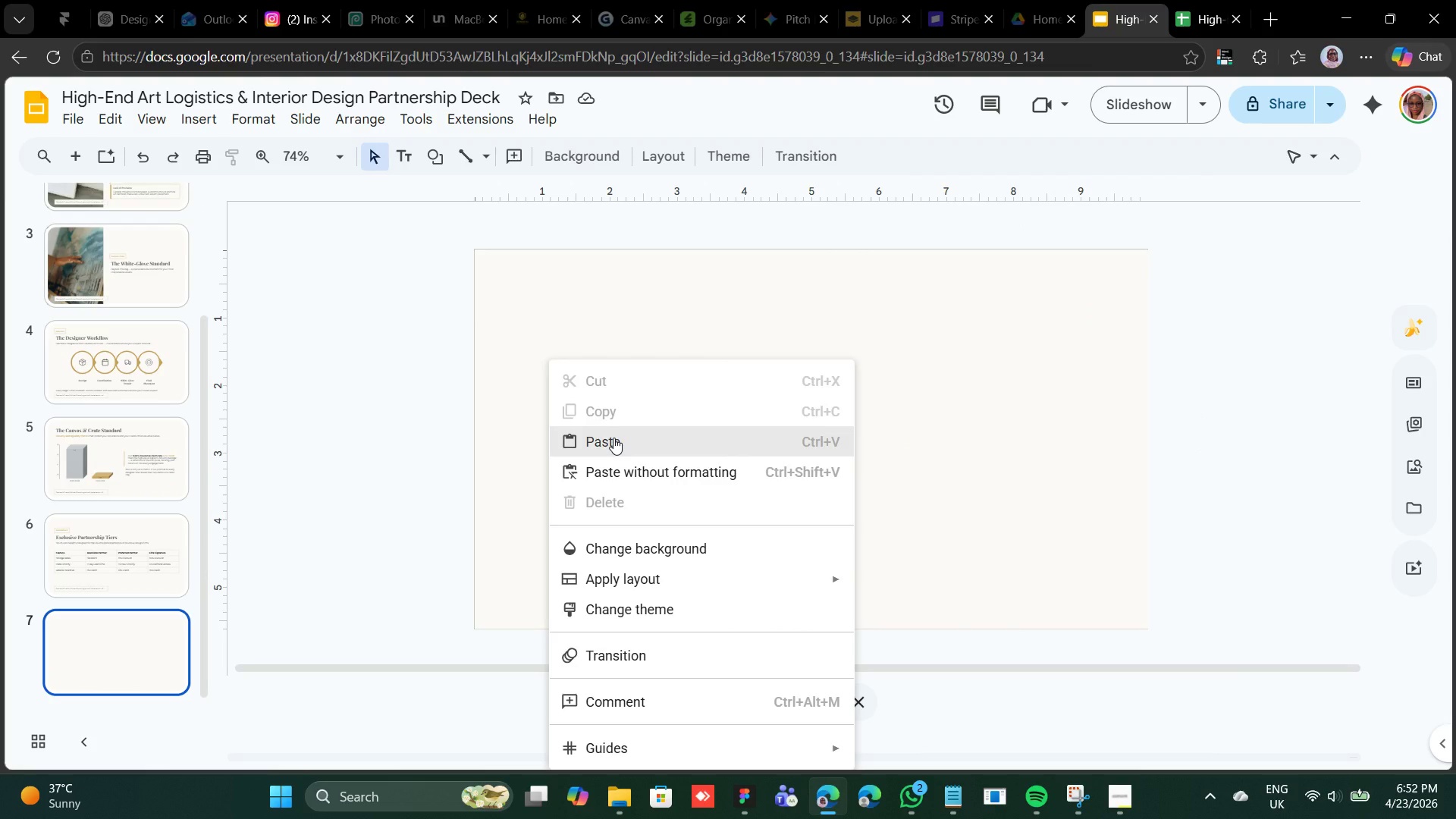 
left_click([613, 438])
 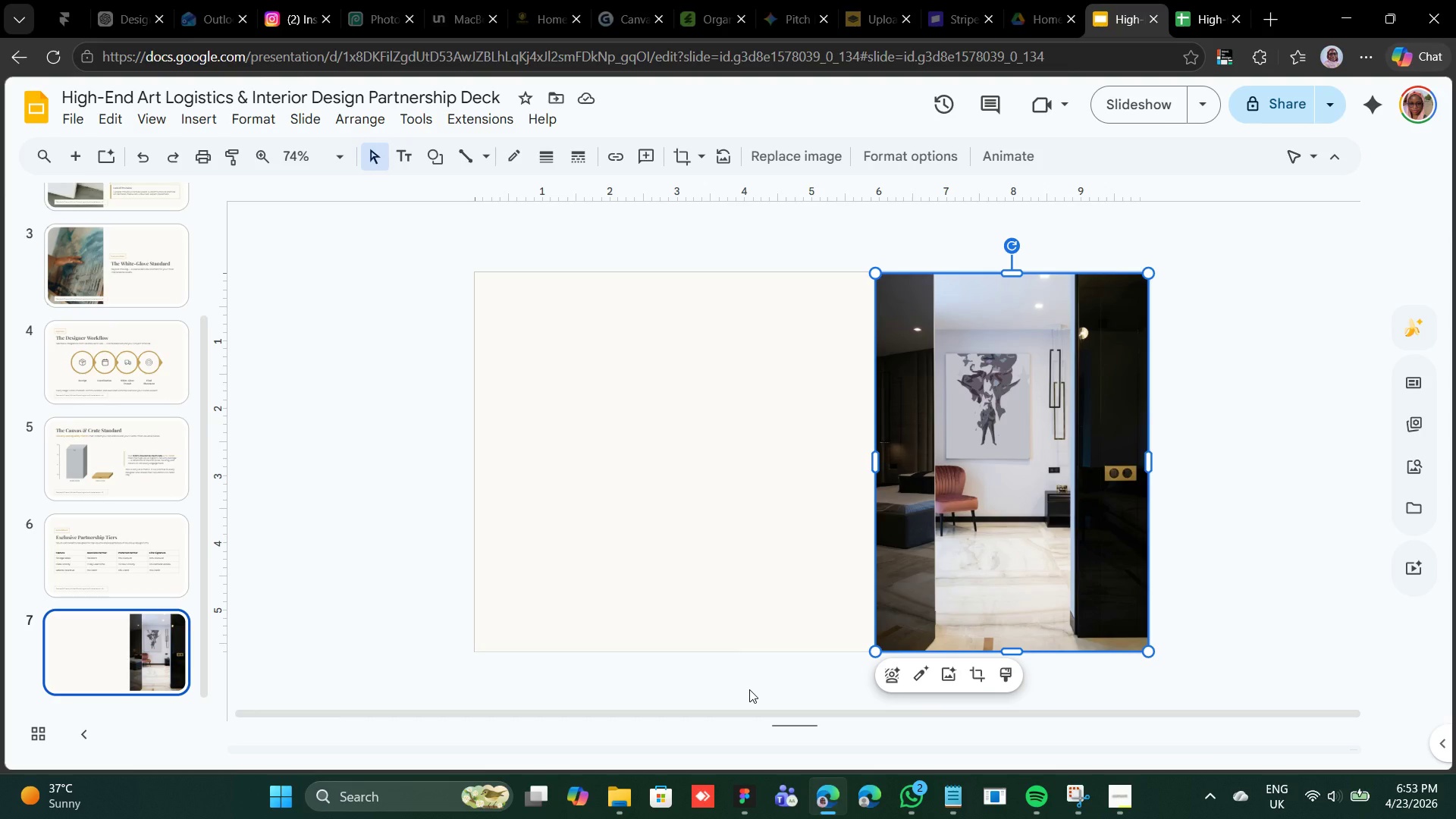 
wait(40.62)
 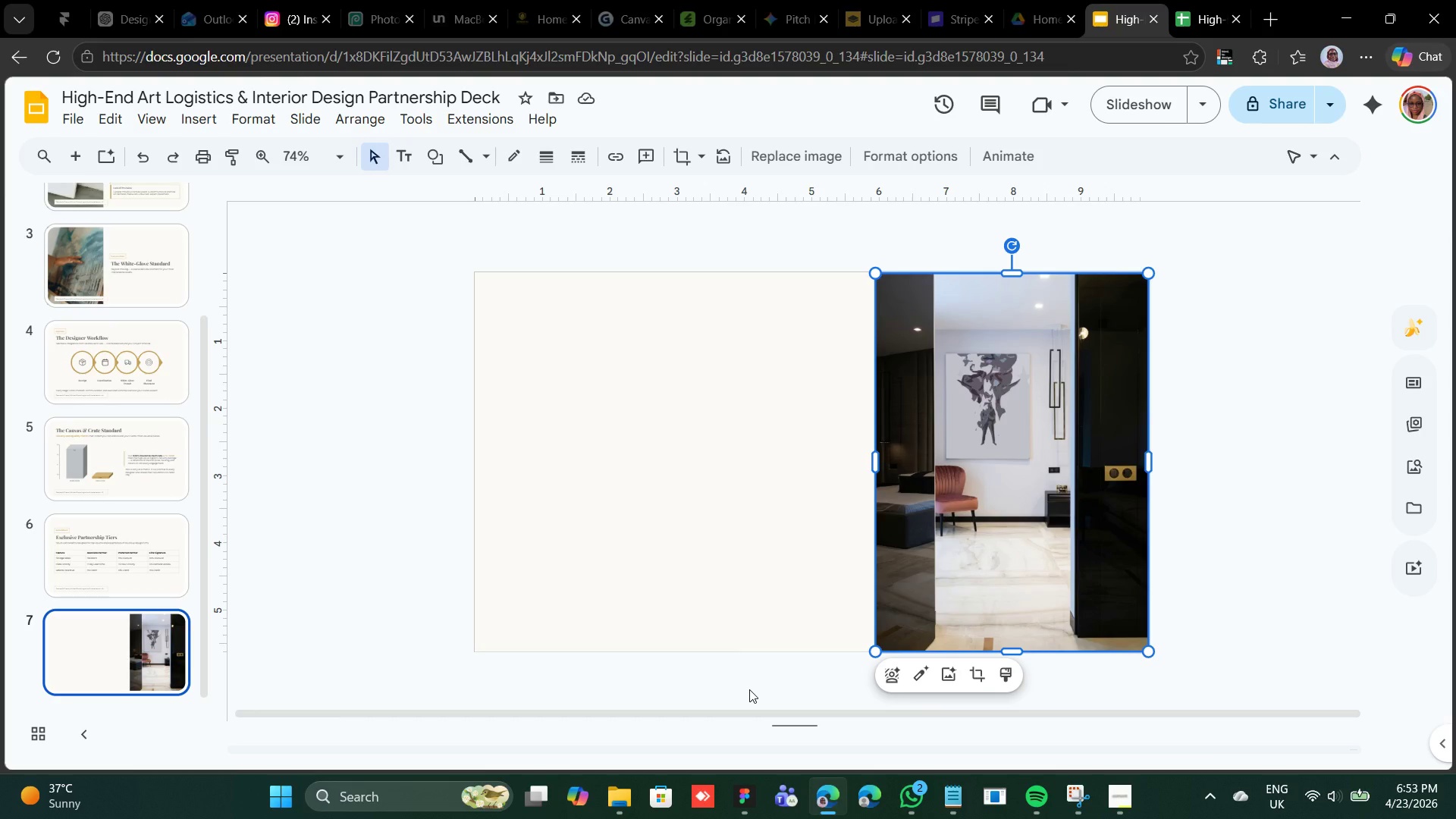 
left_click([119, 551])
 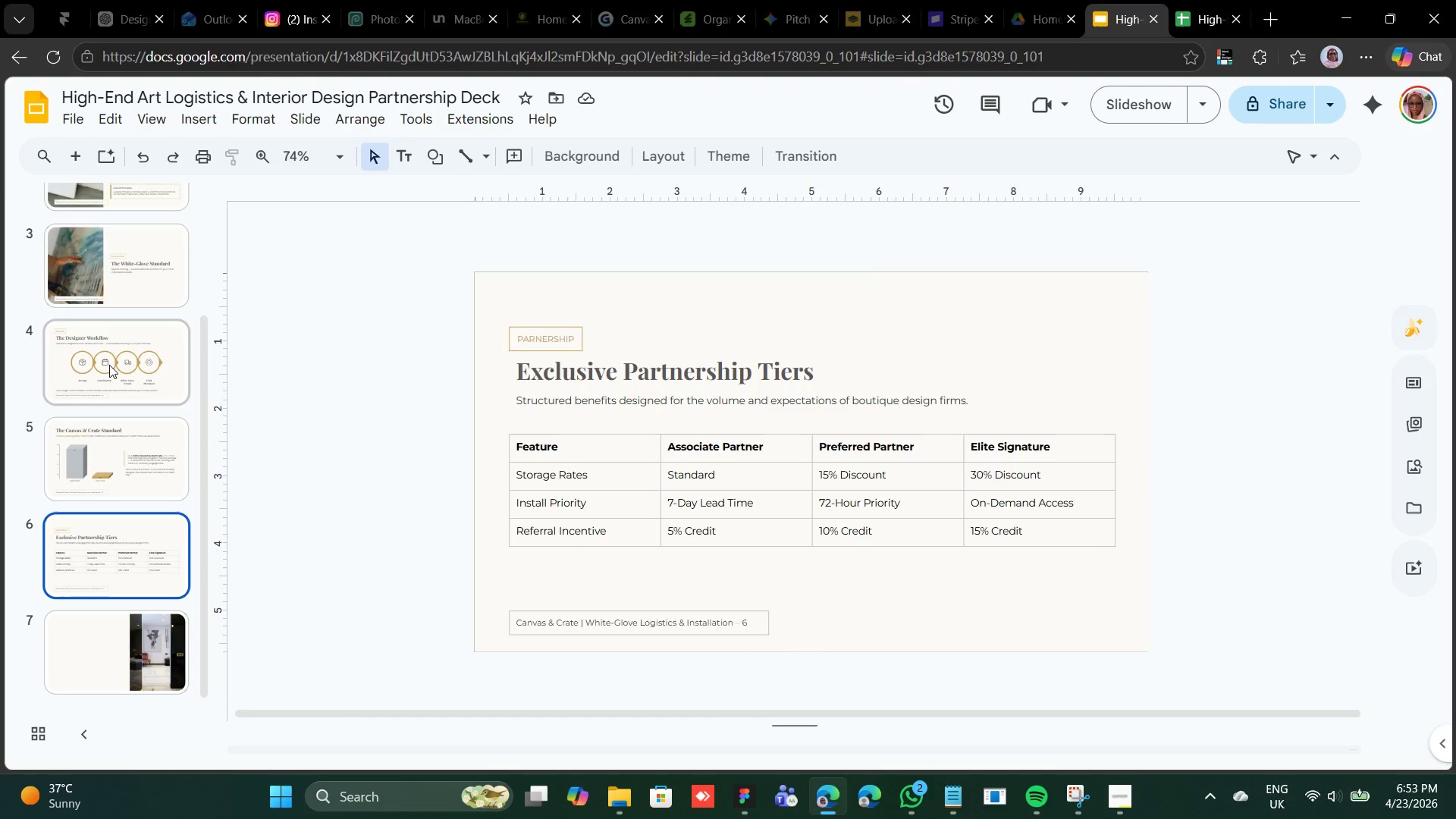 
left_click([108, 457])
 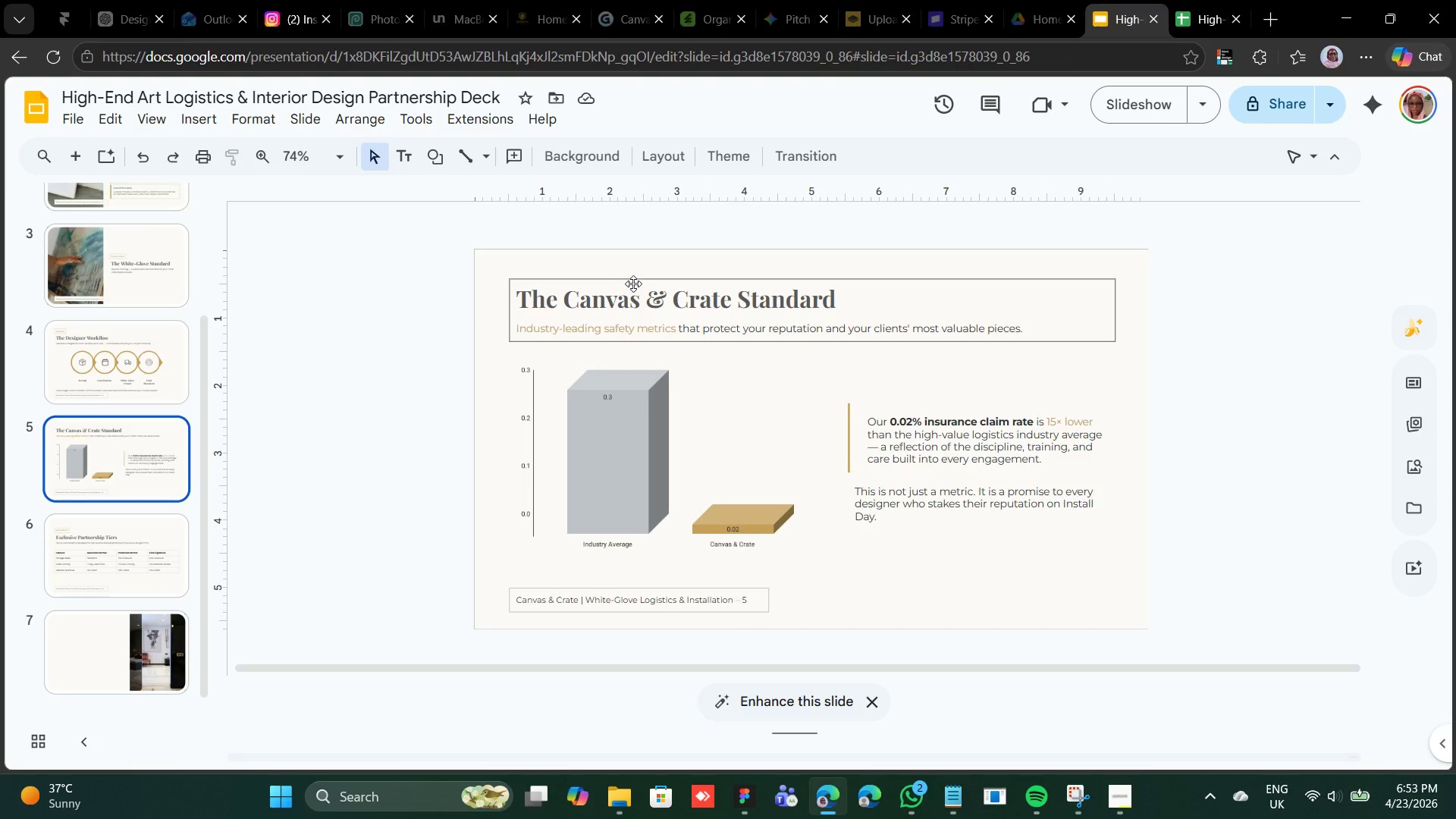 
left_click([634, 281])
 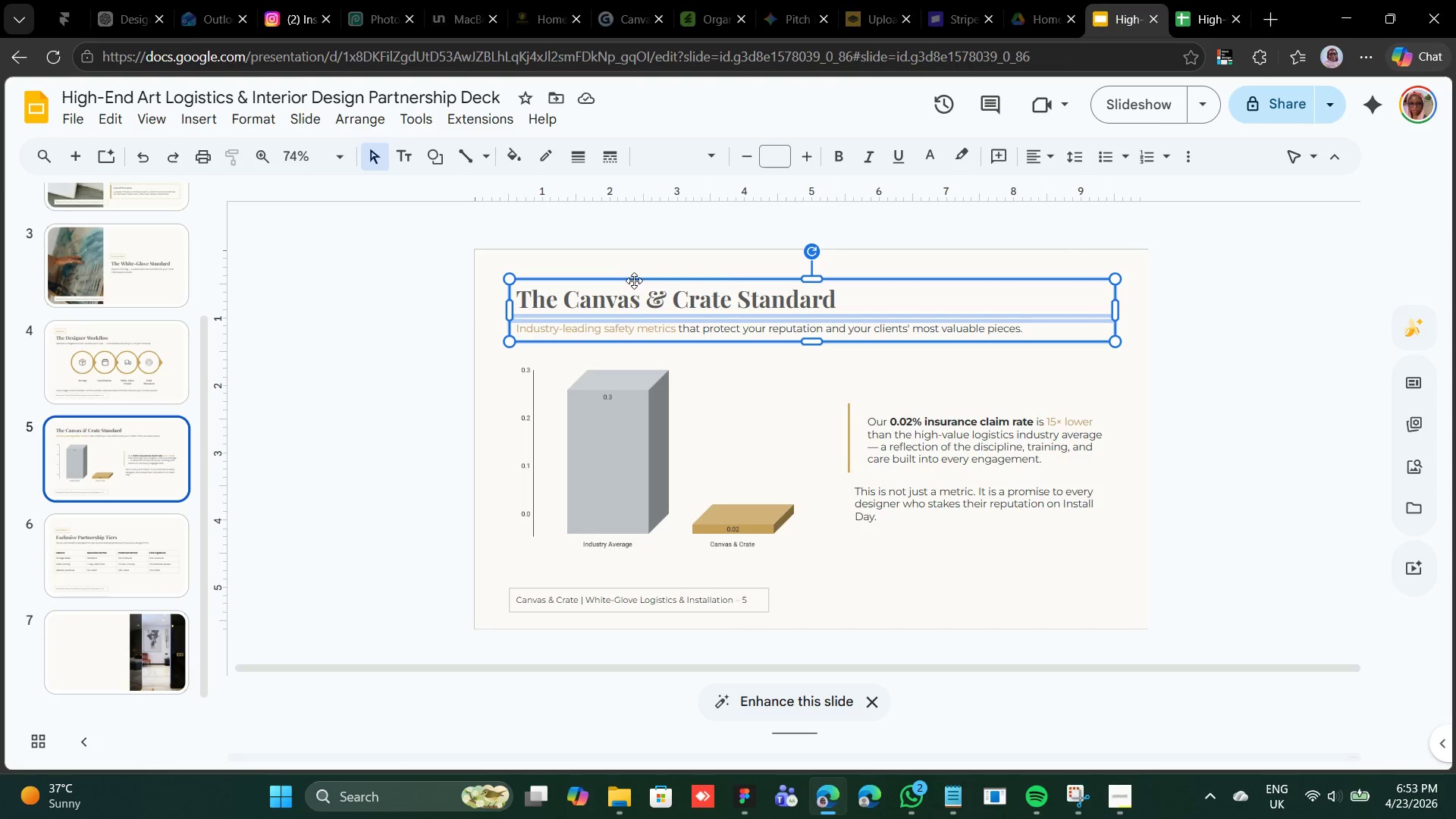 
right_click([634, 281])
 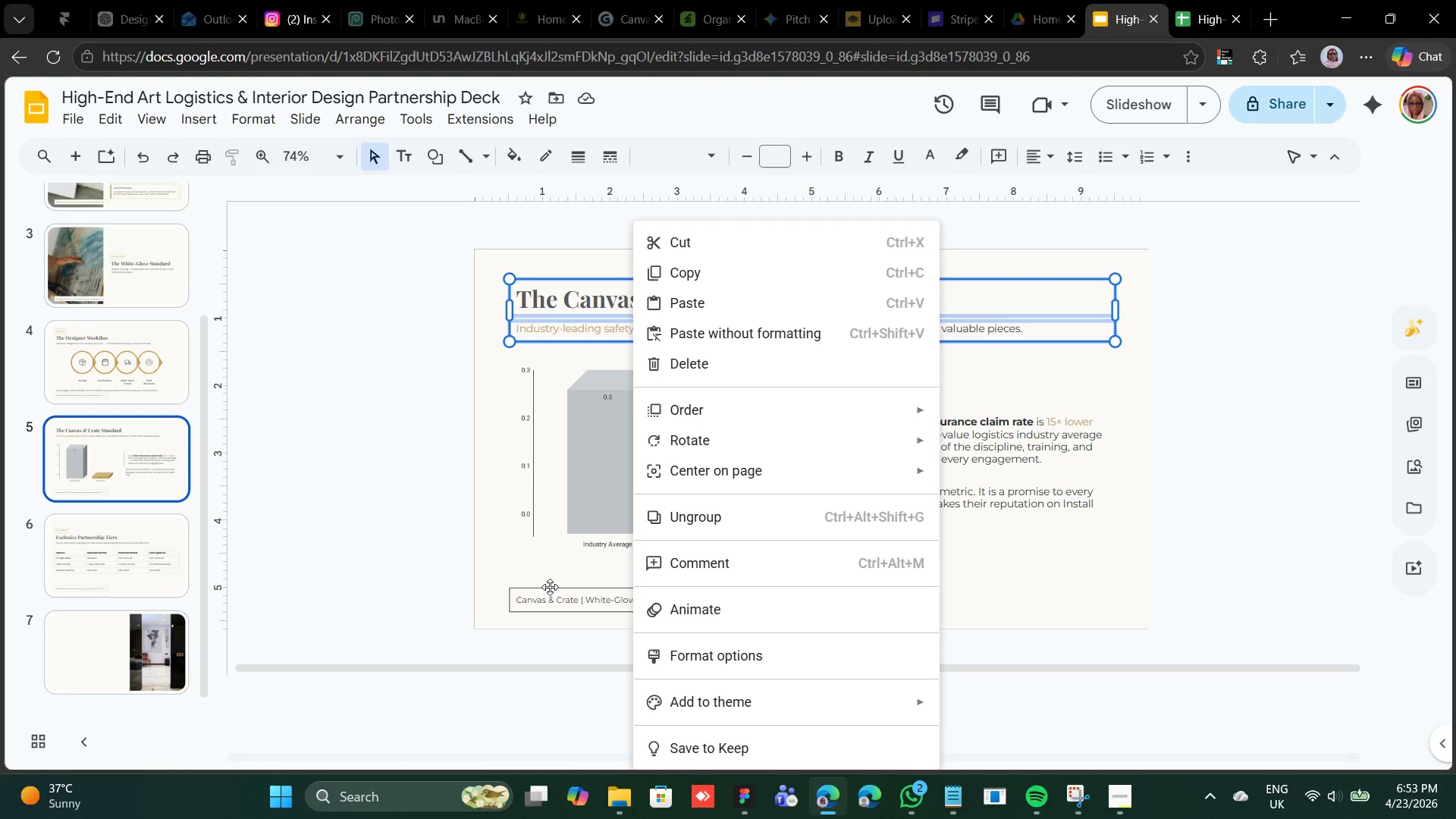 
hold_key(key=ShiftLeft, duration=0.62)
left_click([550, 587])
 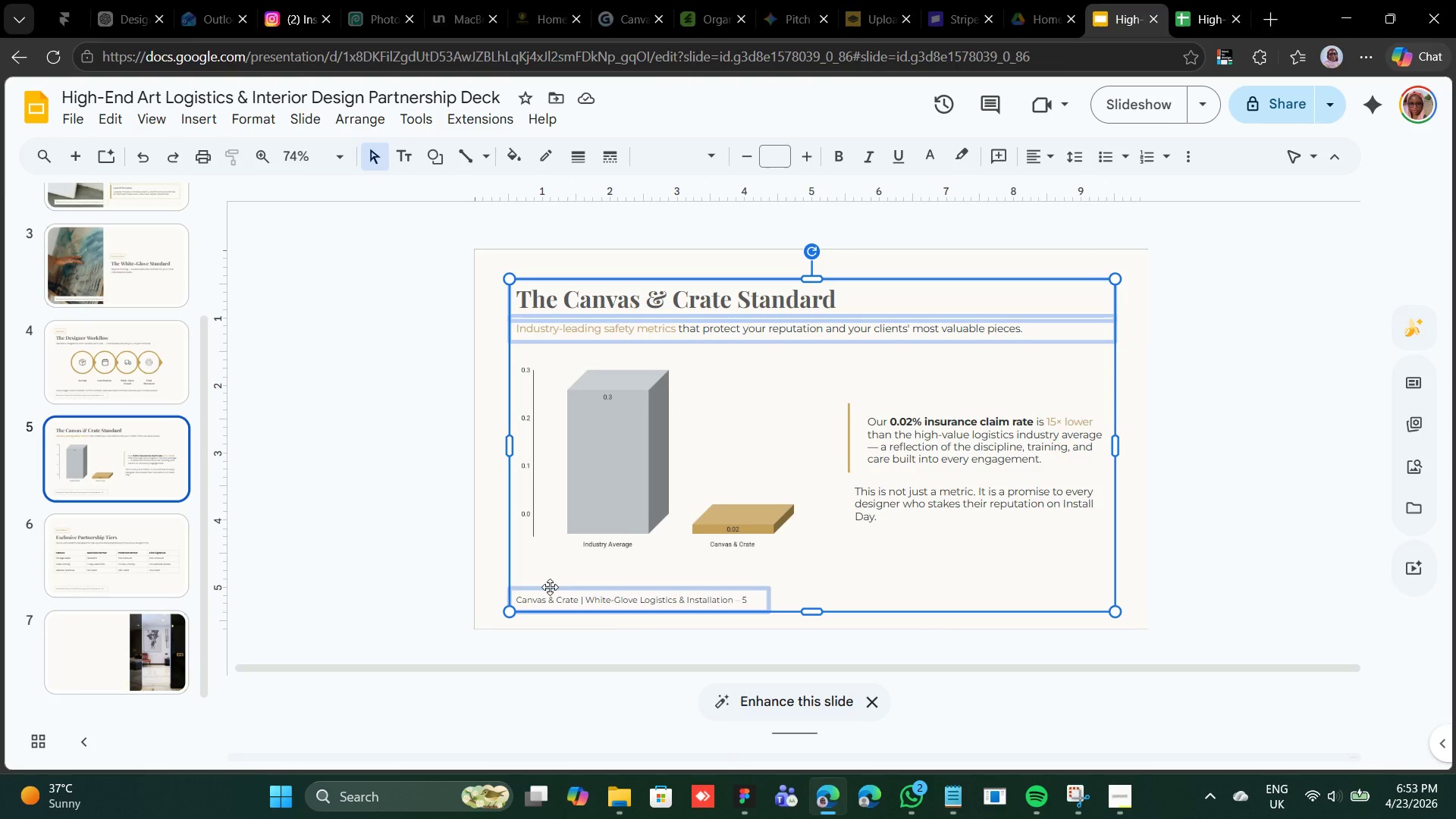 
right_click([550, 587])
 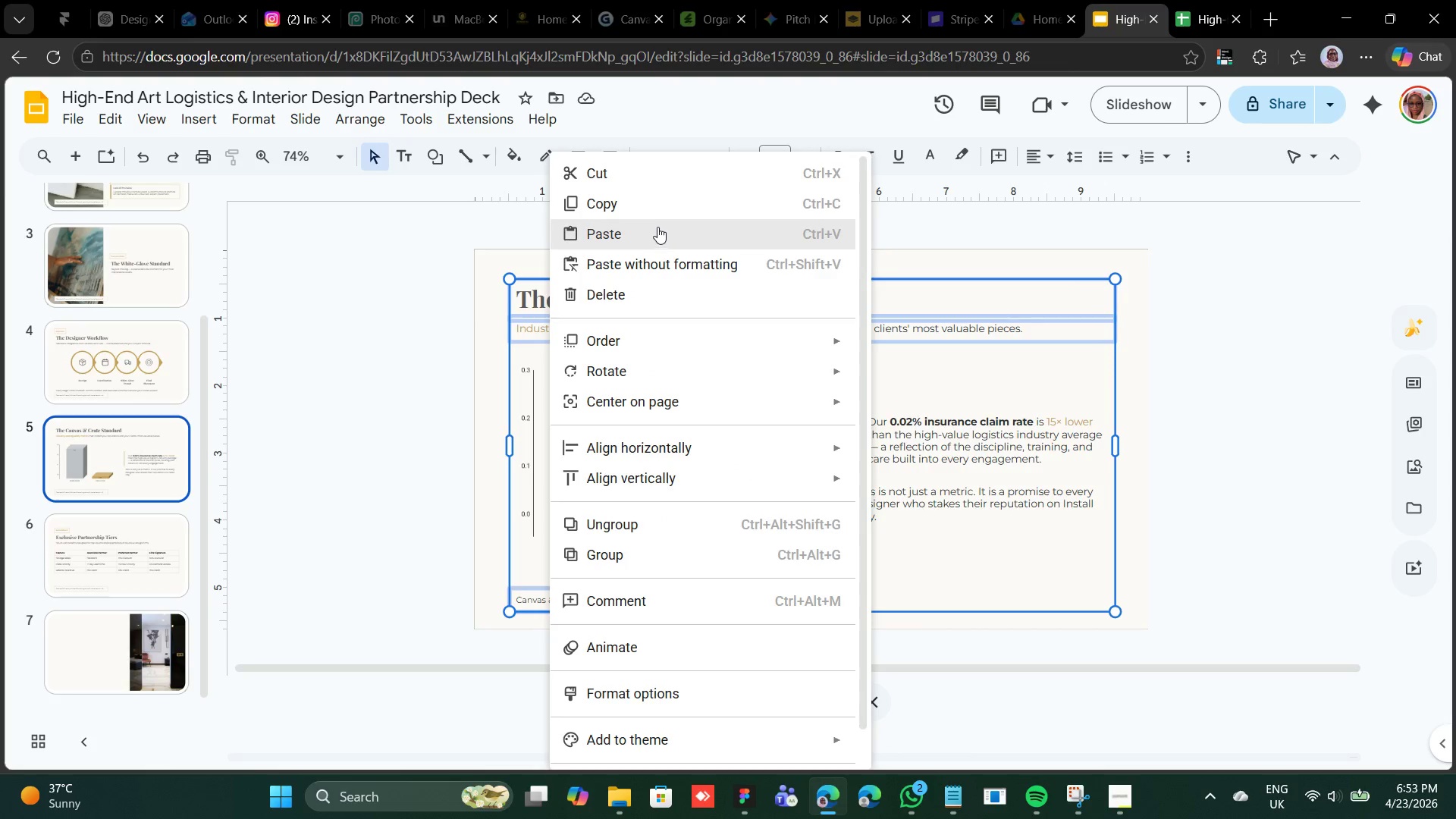 
left_click([656, 214])
 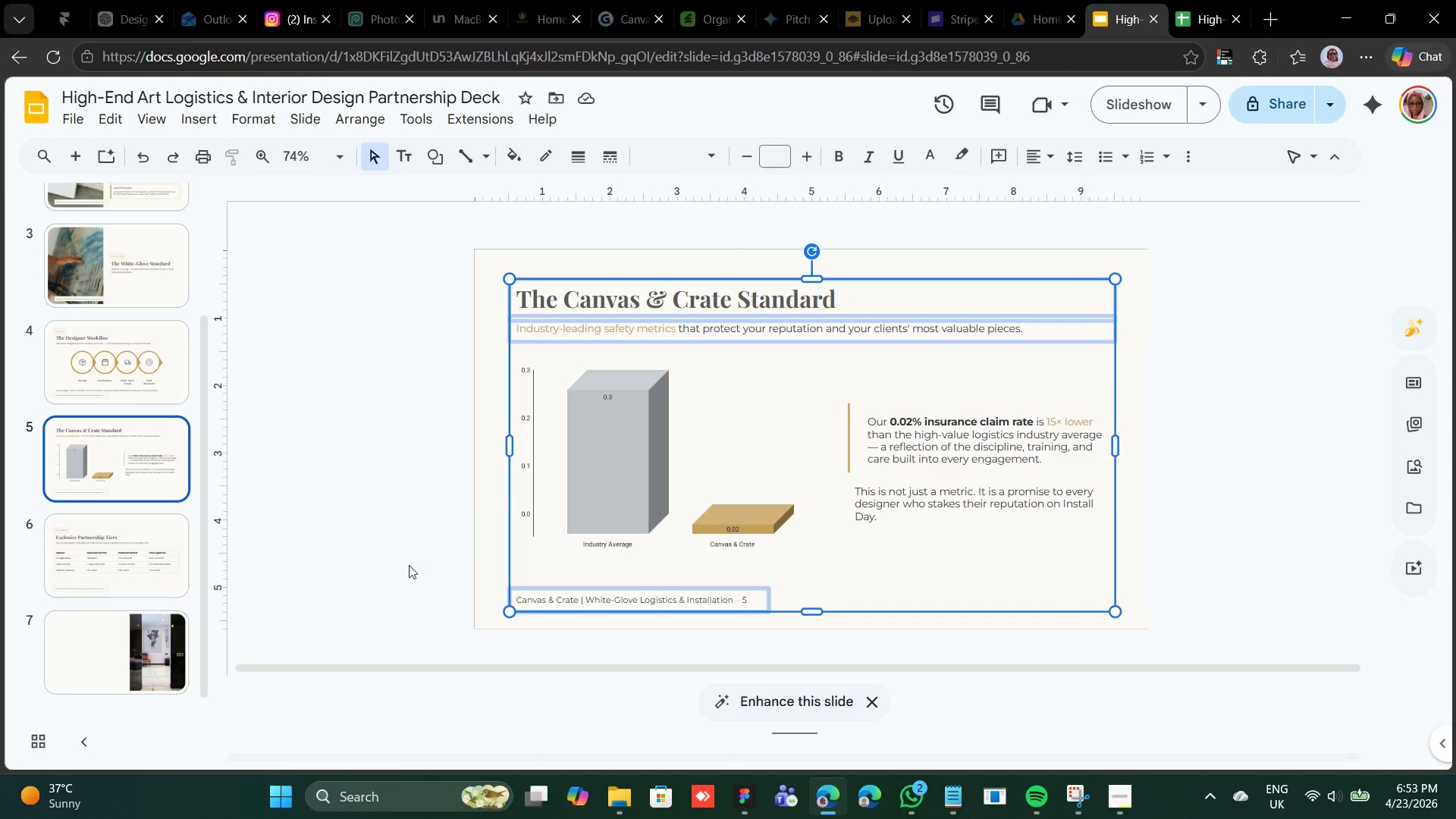 
left_click([152, 650])
 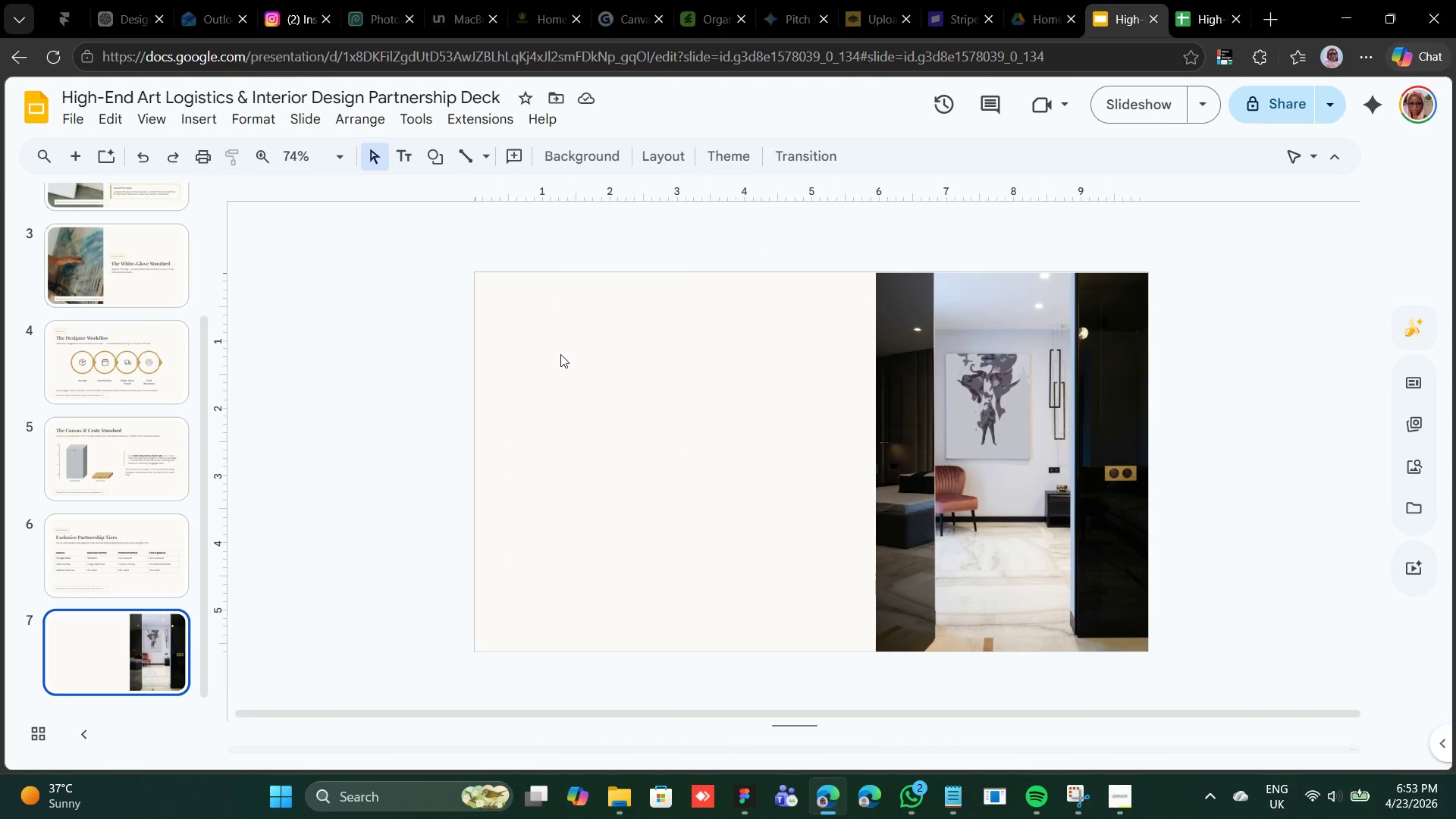 
right_click([562, 381])
 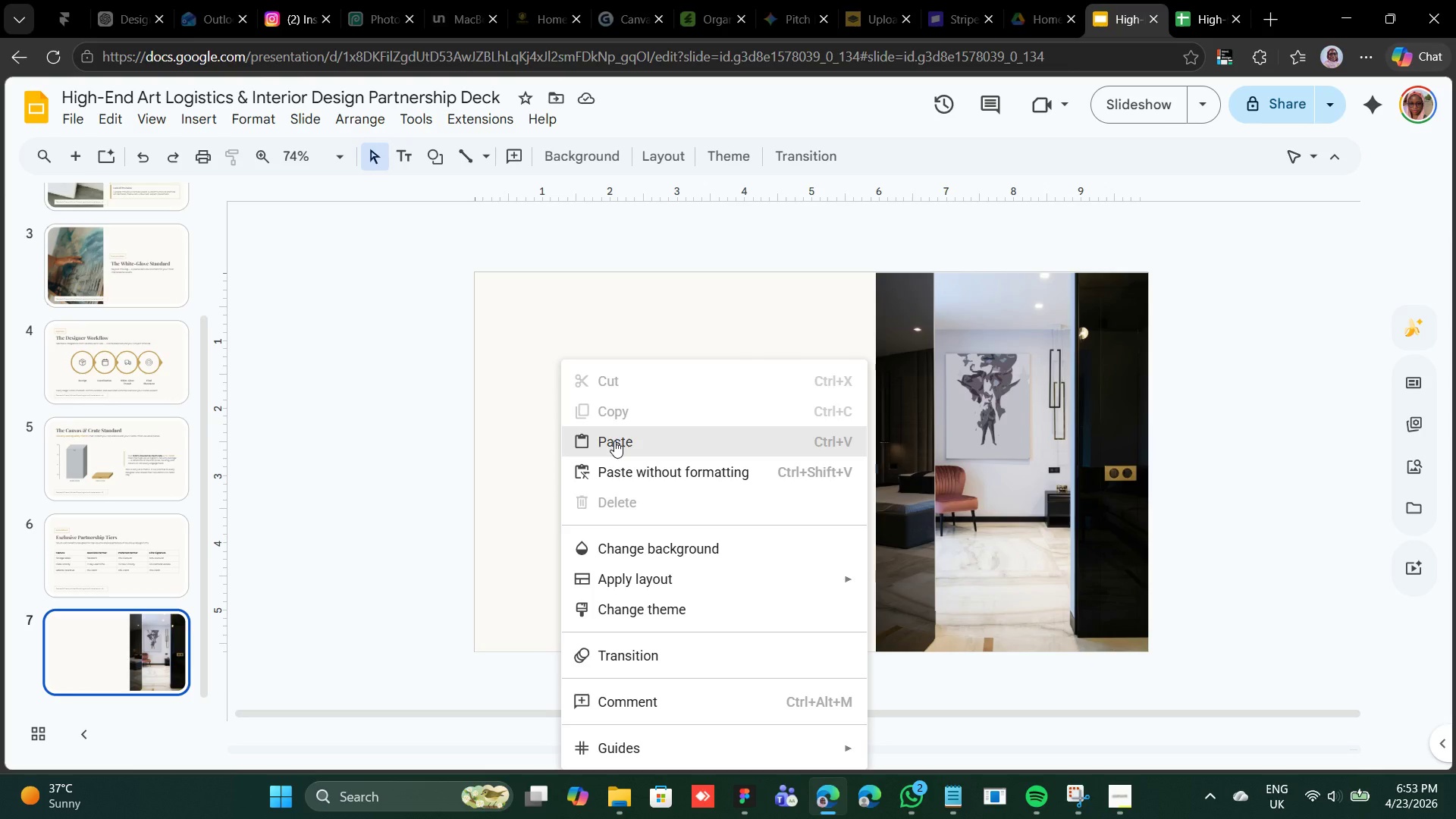 
left_click([614, 441])
 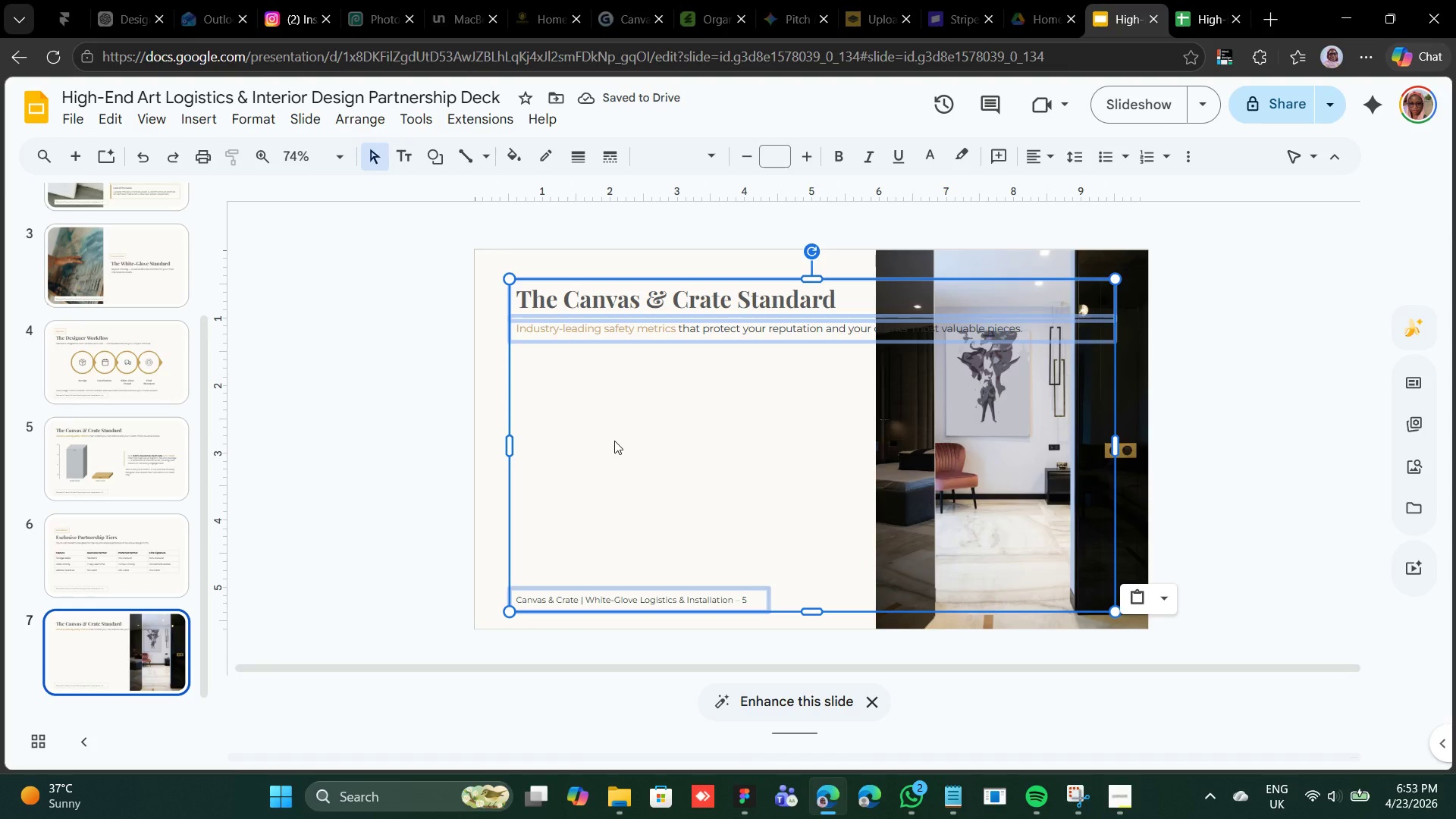 
left_click([614, 441])
 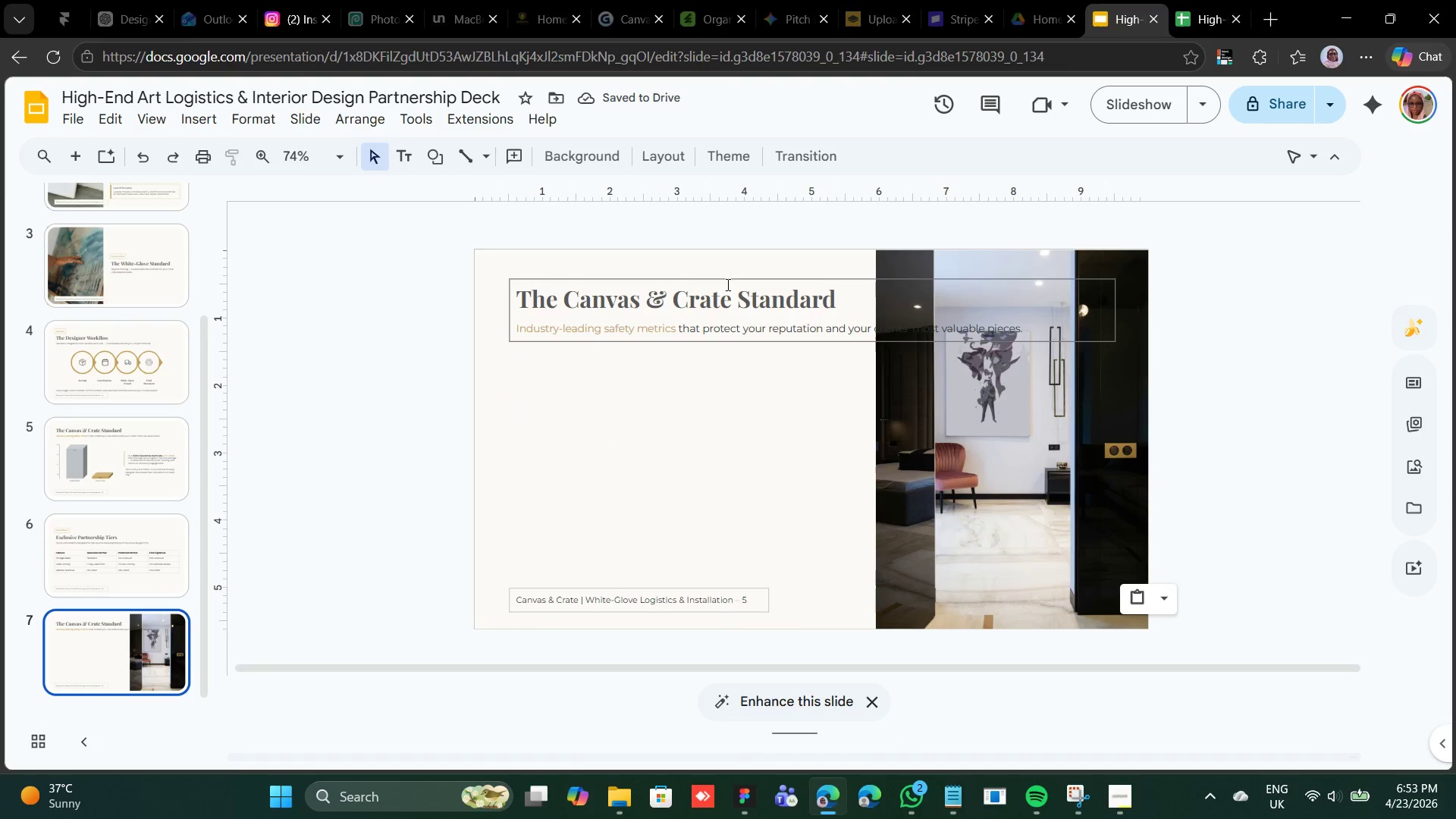 
left_click([726, 284])
 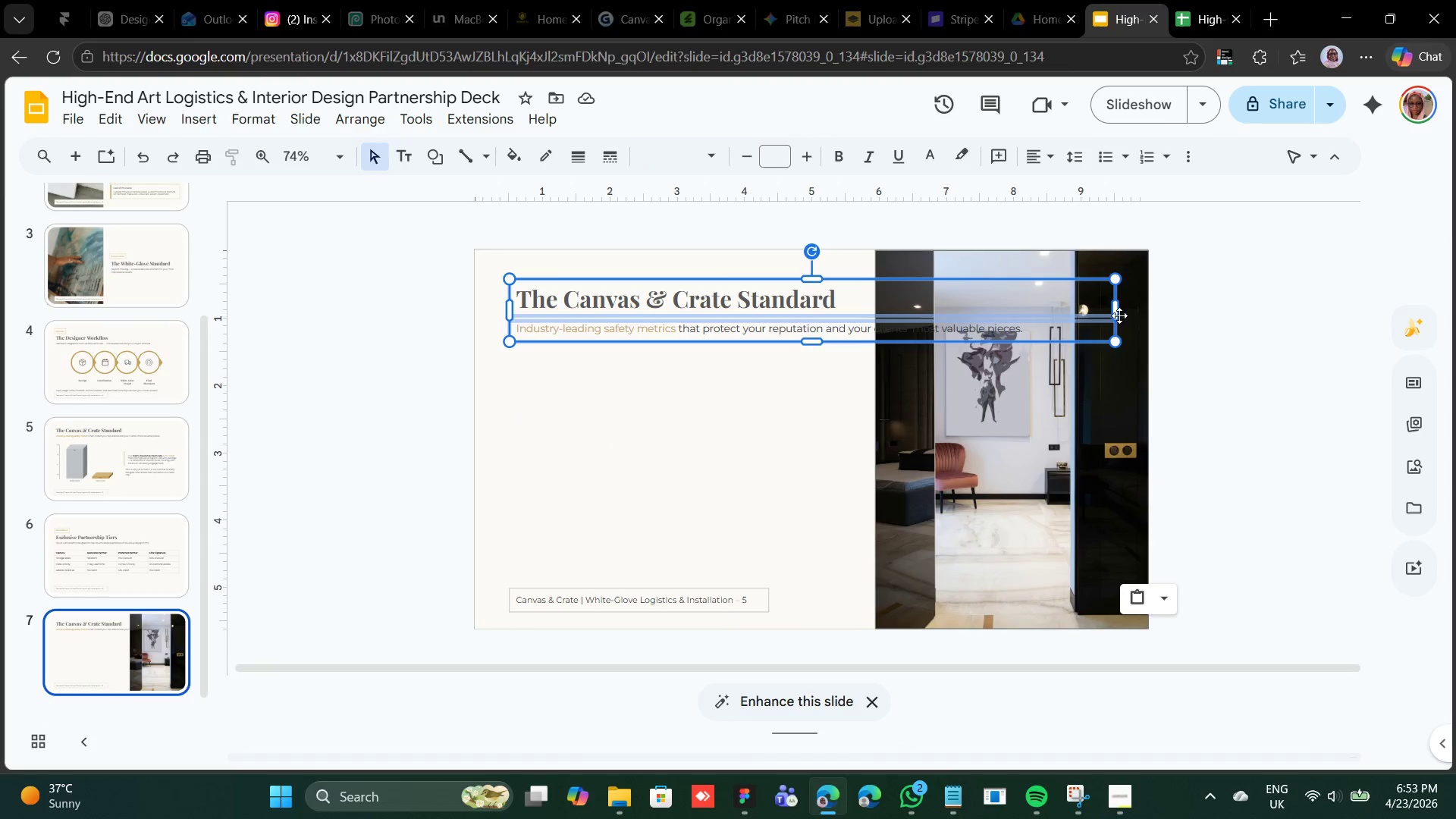 
left_click_drag(start_coordinate=[1113, 315], to_coordinate=[843, 385])
 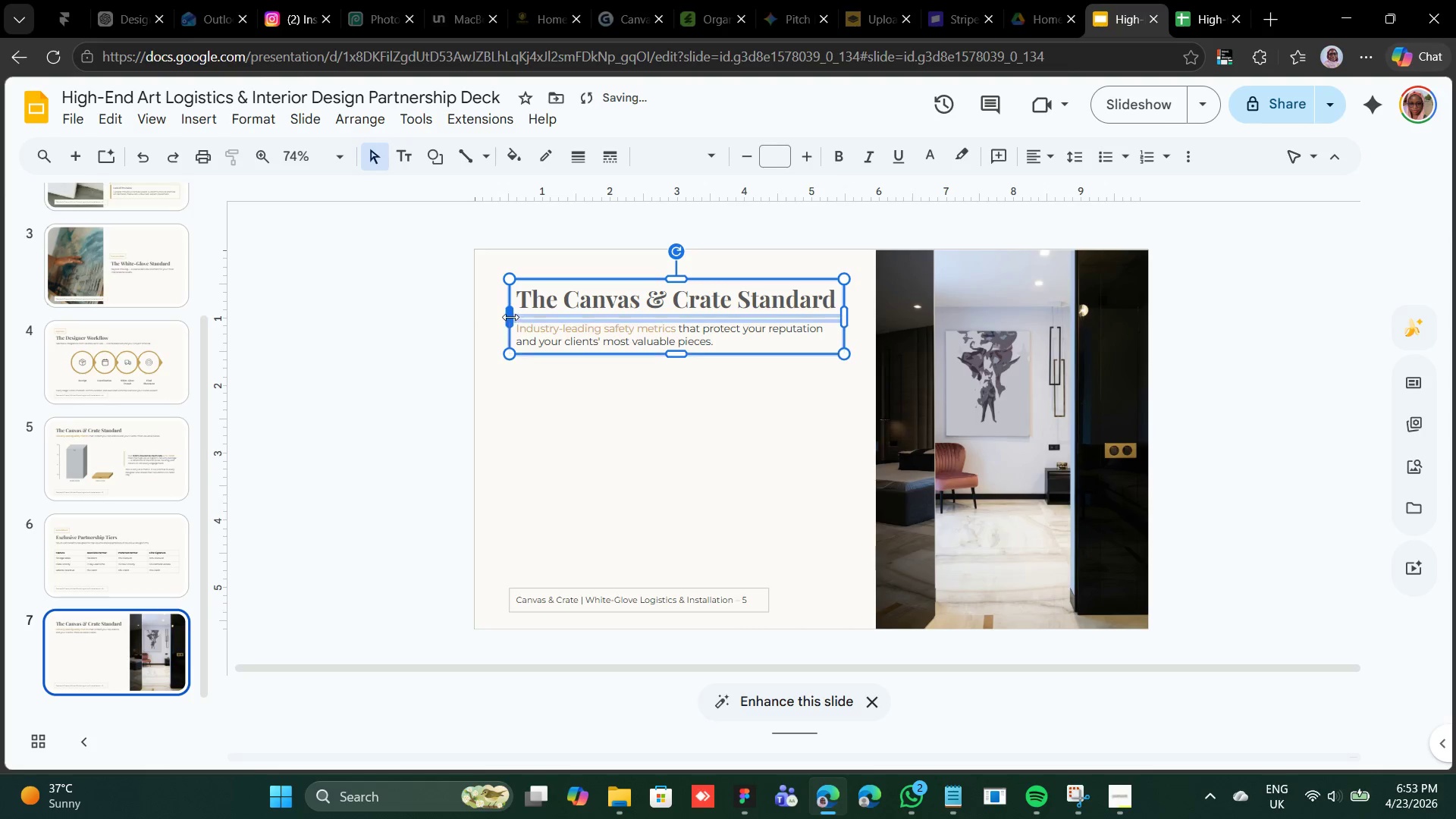 
left_click_drag(start_coordinate=[510, 315], to_coordinate=[506, 315])
 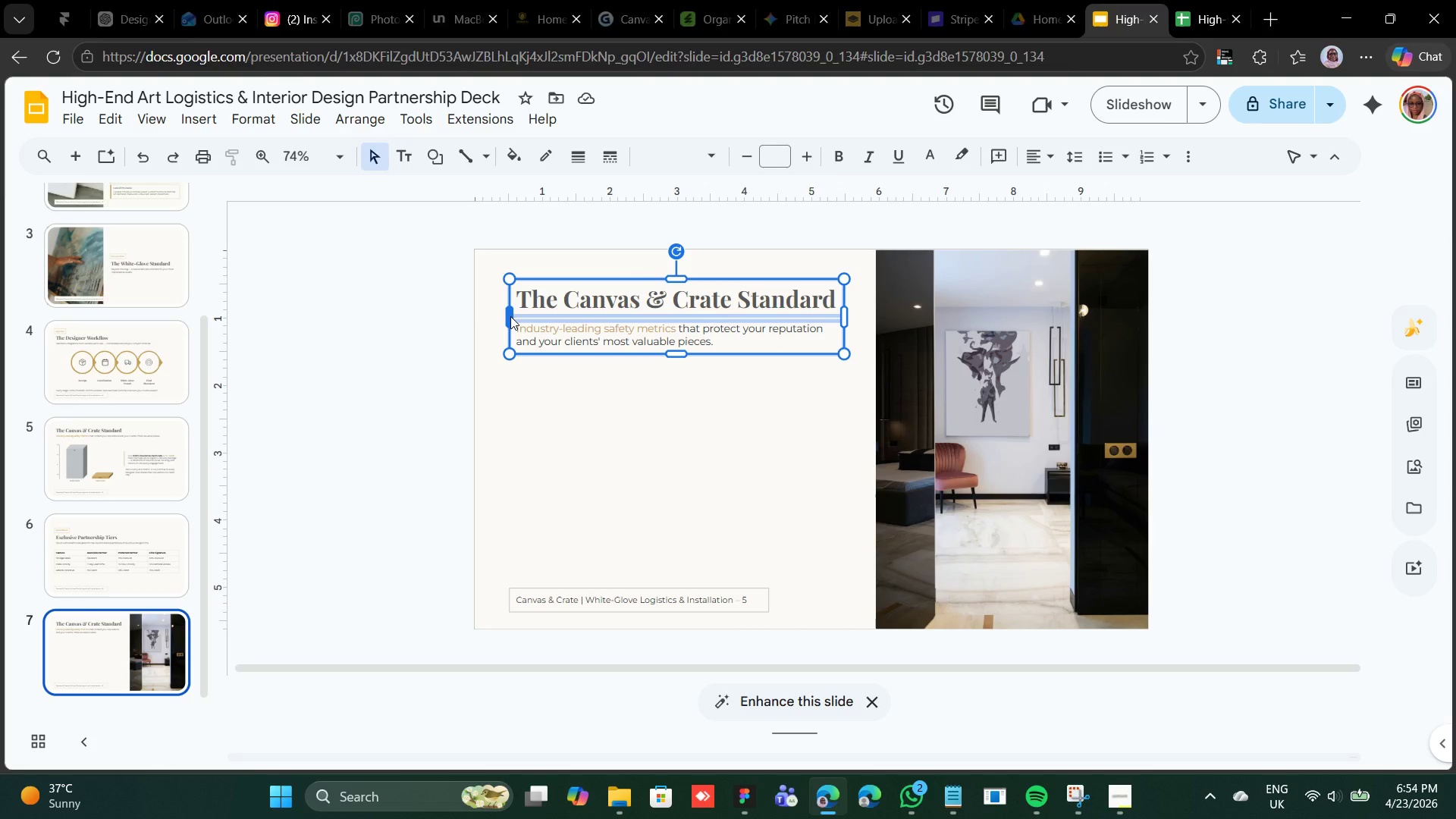 
wait(11.97)
 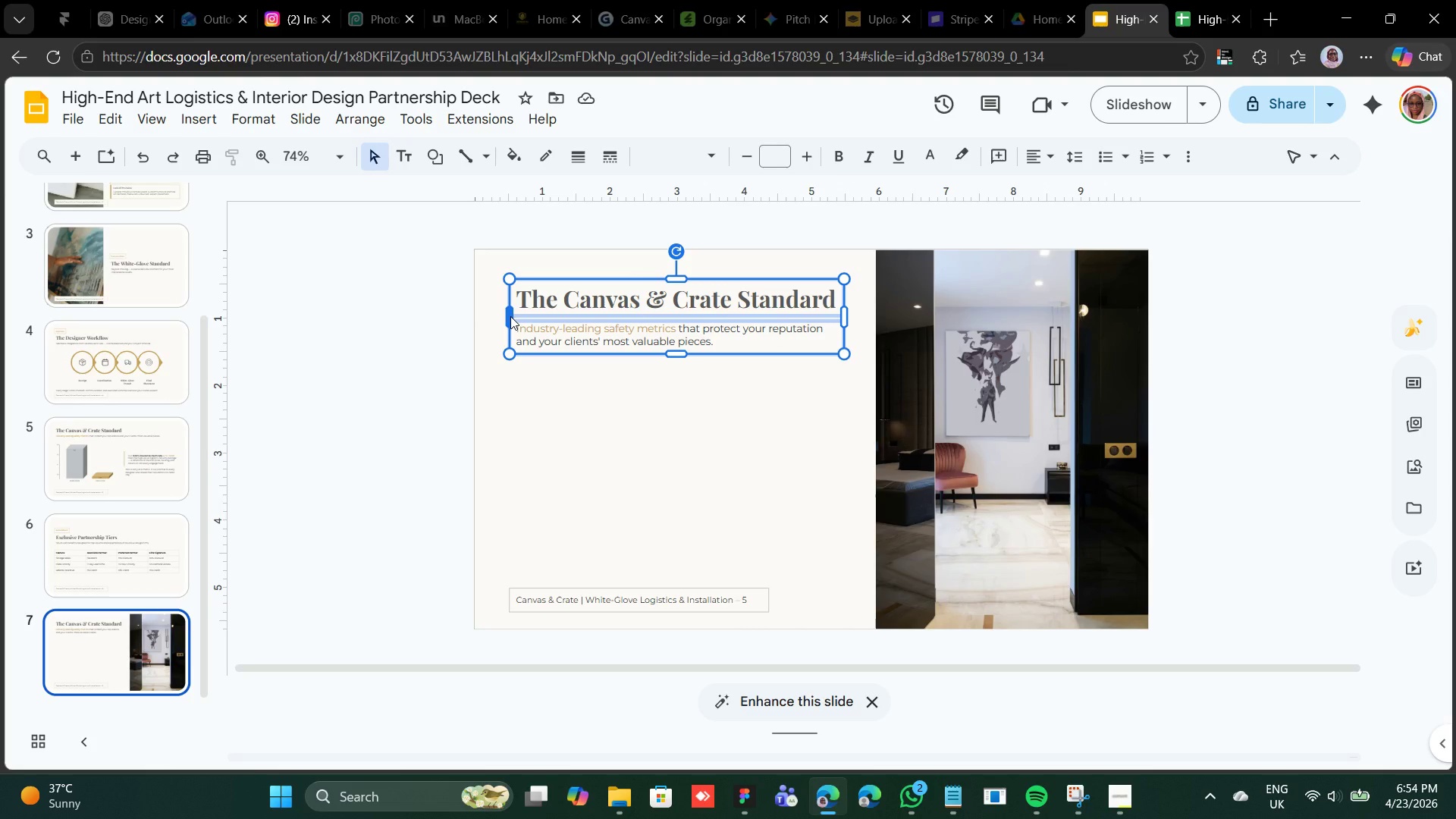 
left_click([949, 799])
 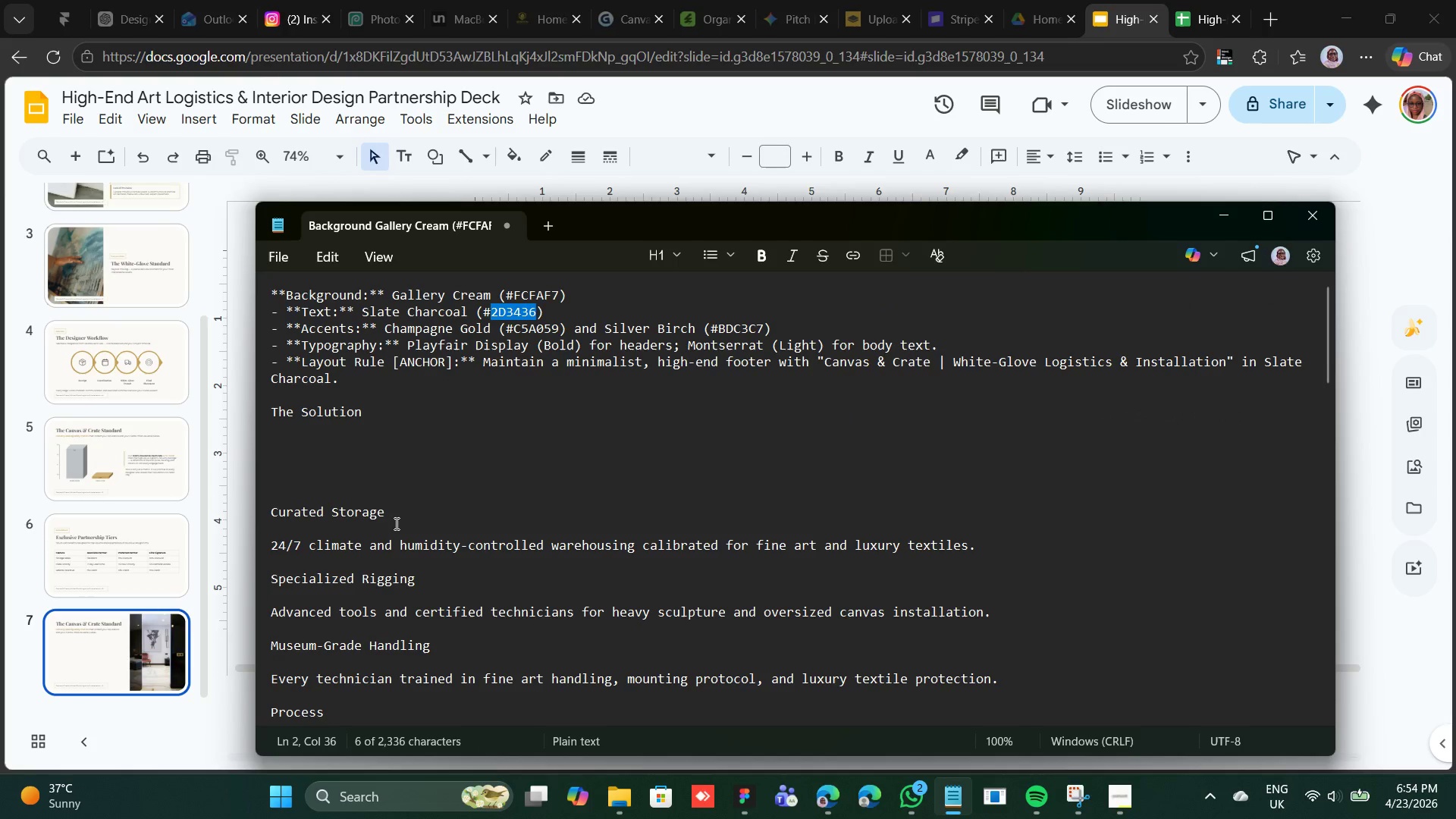 
scroll: coordinate [422, 527], scroll_direction: down, amount: 10.0
 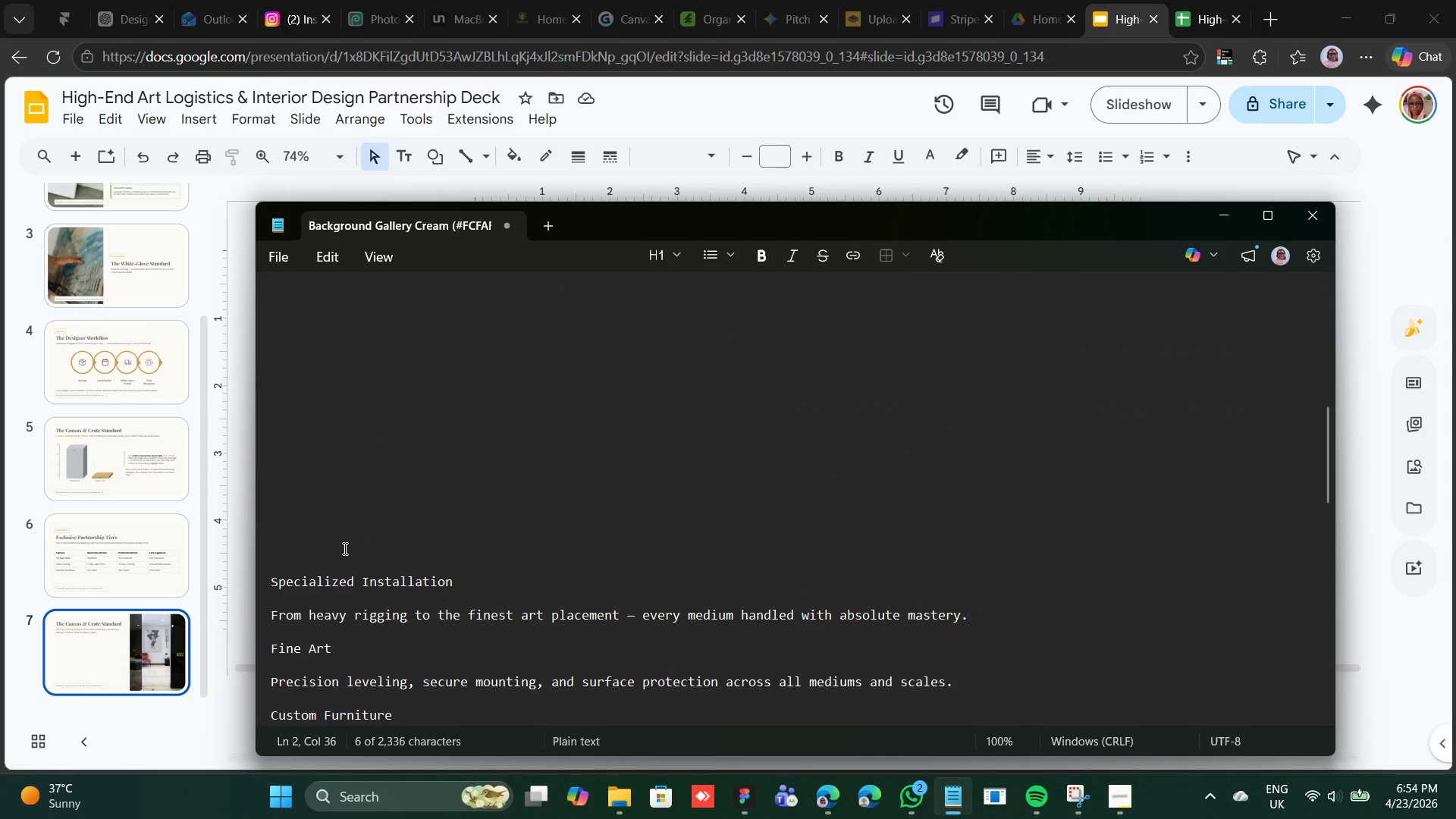 
left_click([344, 548])
 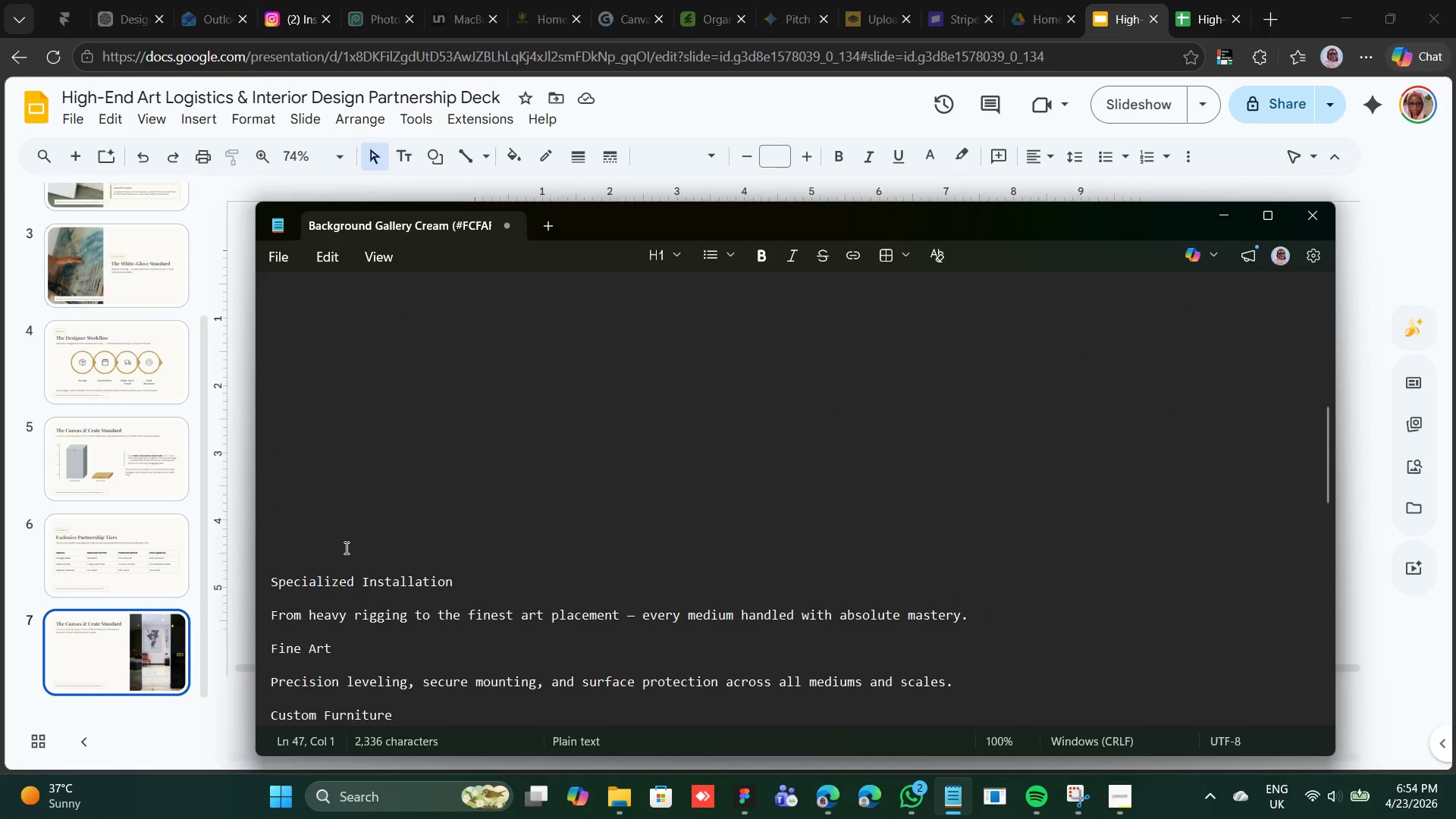 
hold_key(key=Backspace, duration=0.77)
 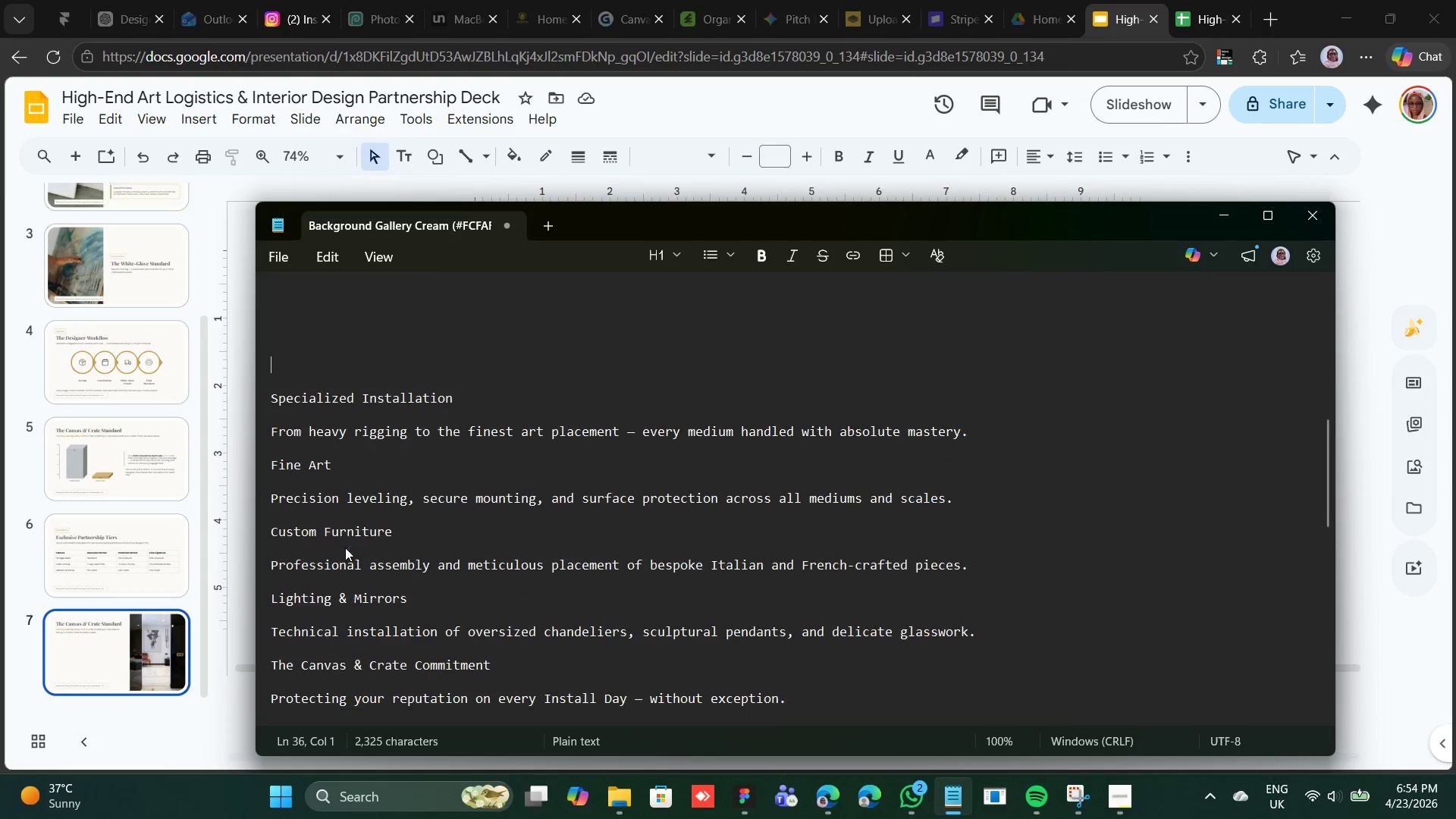 
key(Backspace)
 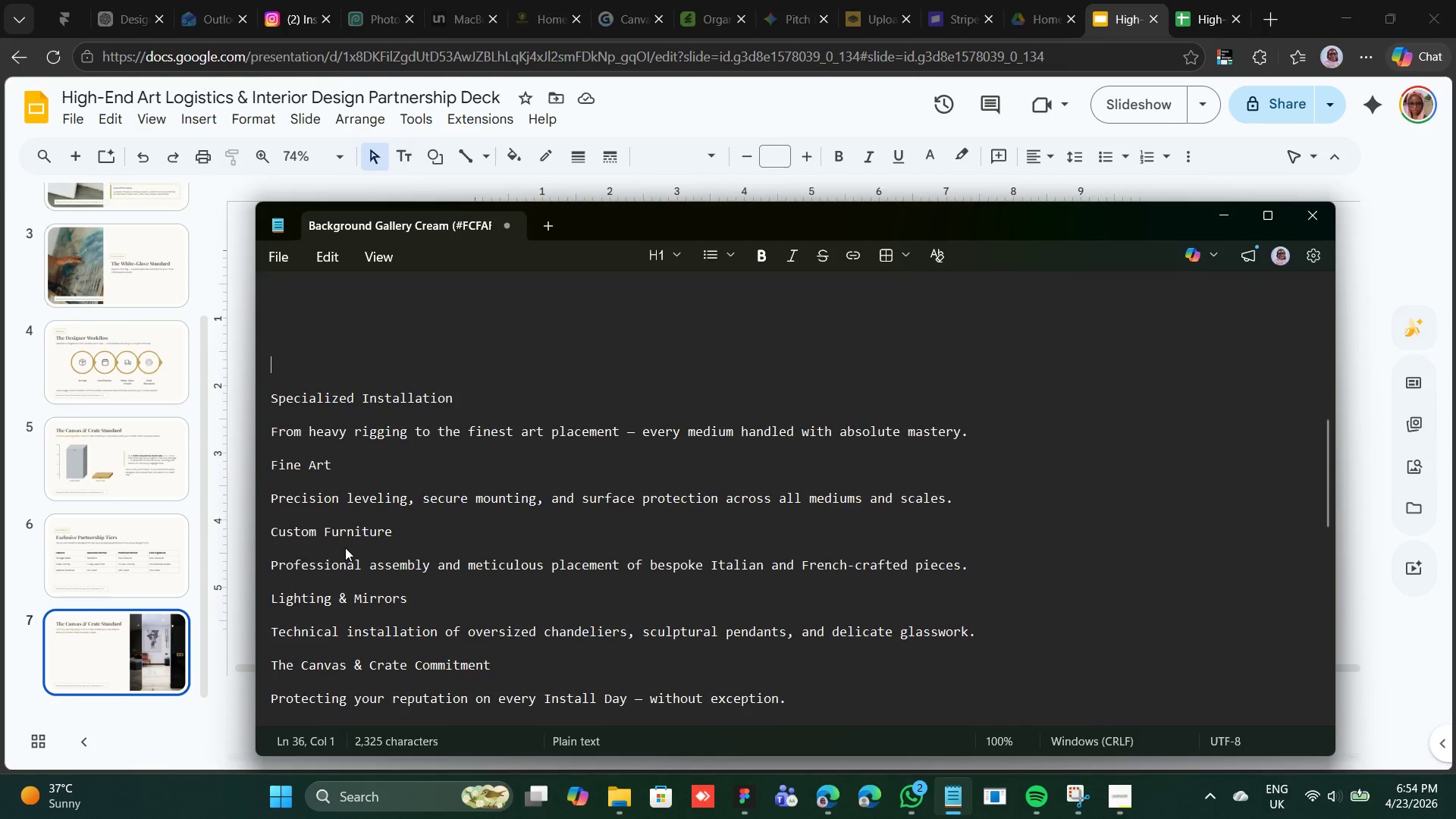 
key(Backspace)
 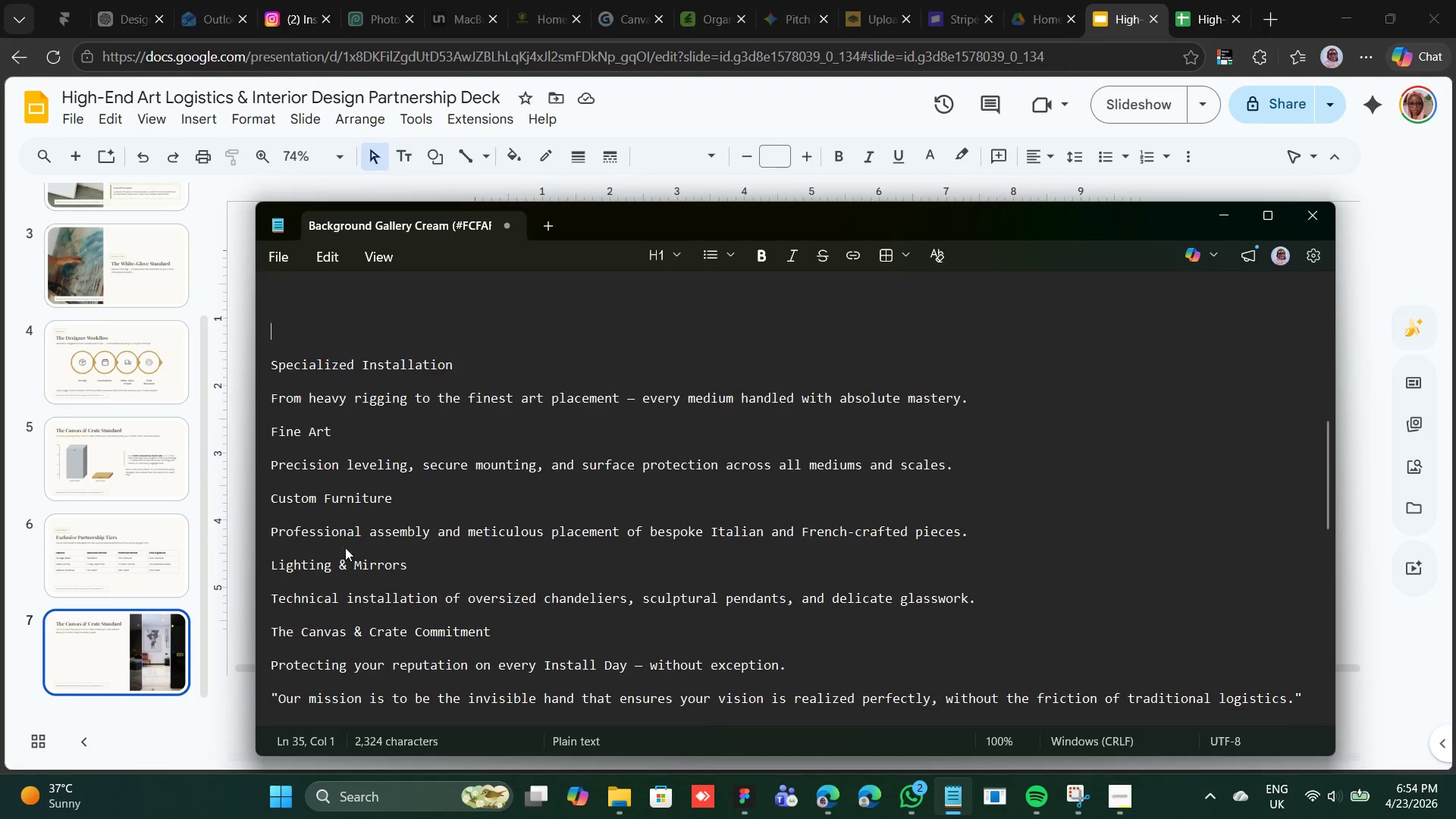 
key(Backspace)
 